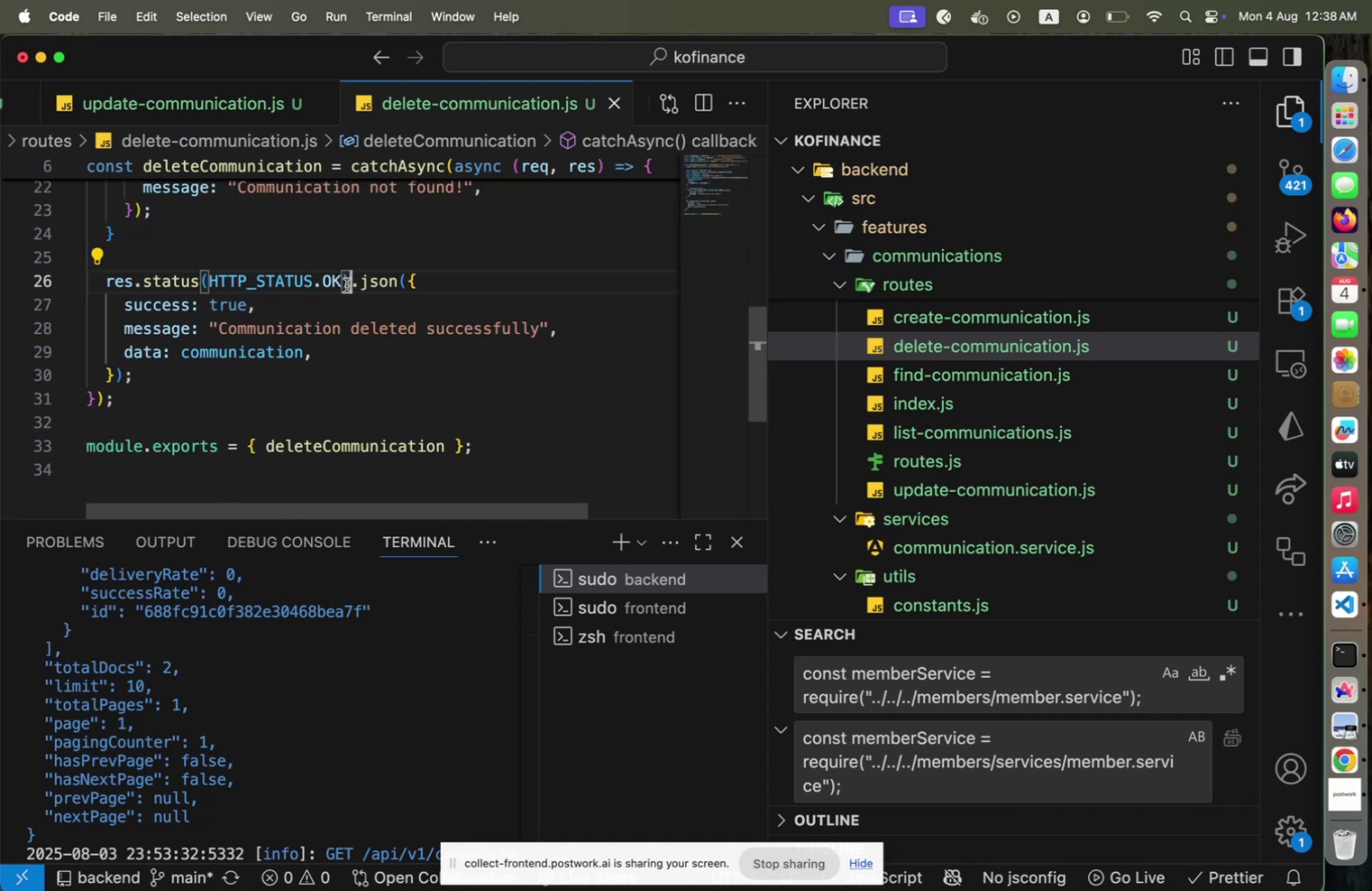 
key(ArrowLeft)
 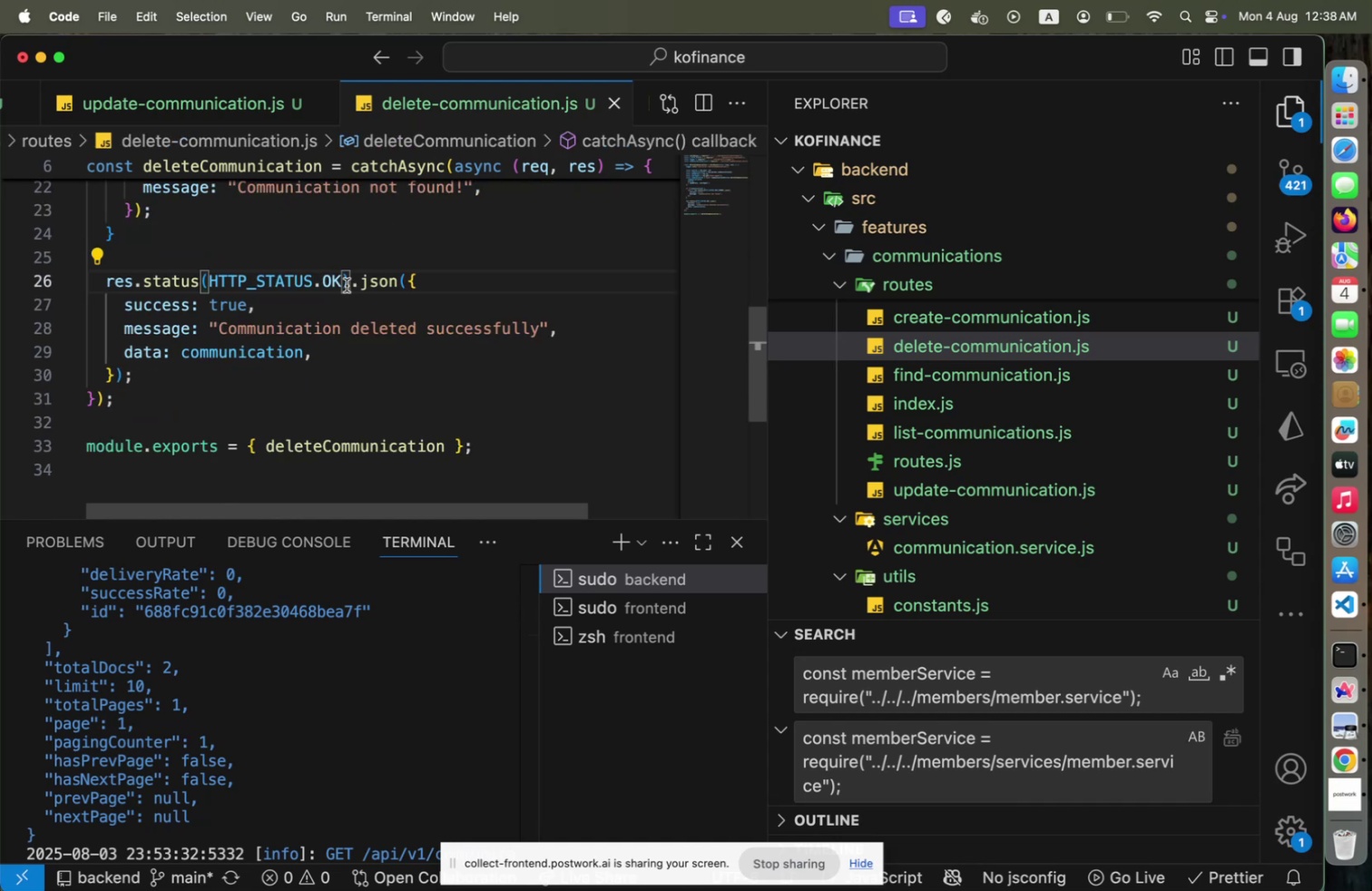 
key(Shift+ArrowLeft)
 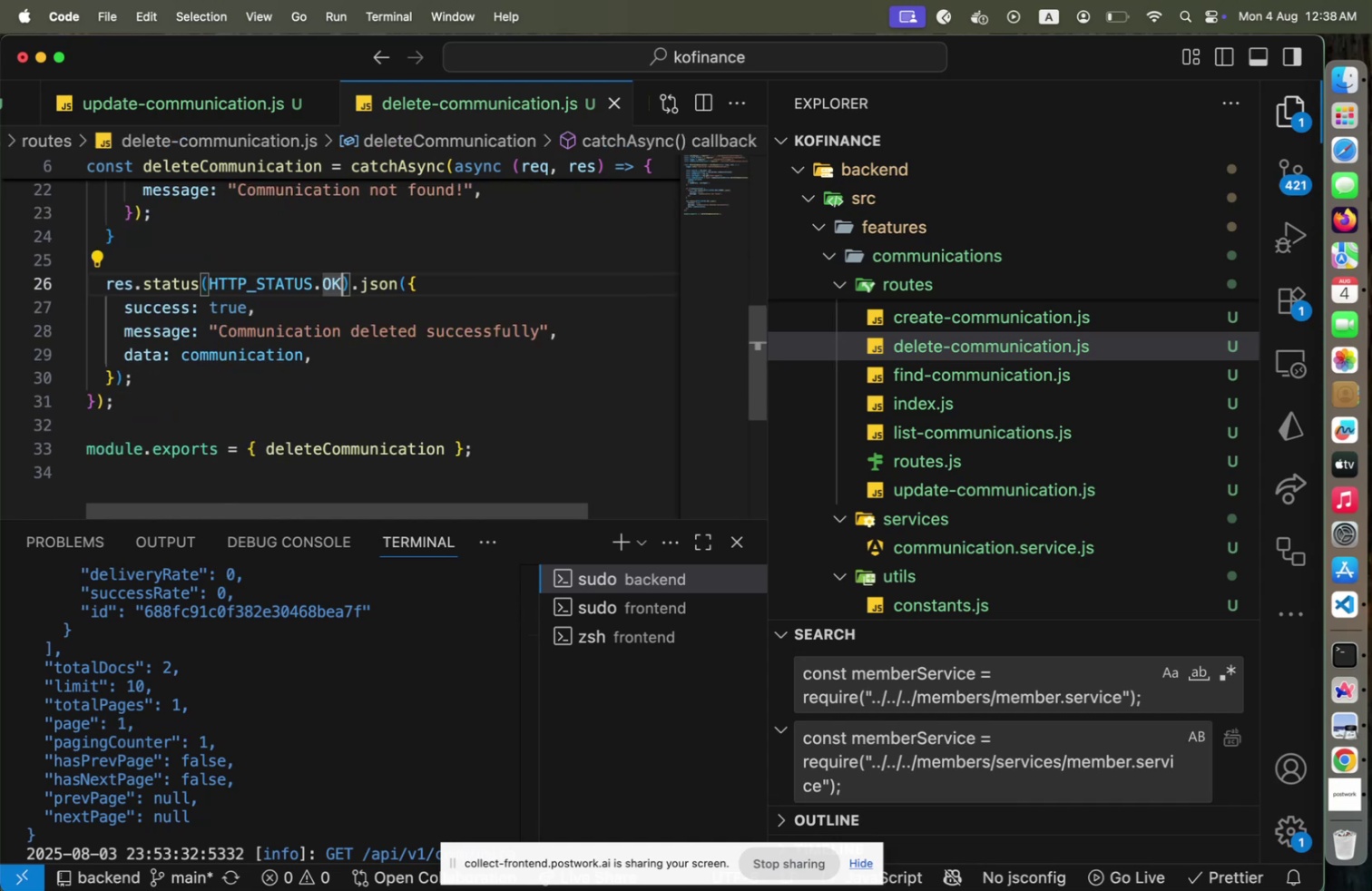 
key(Shift+ArrowLeft)
 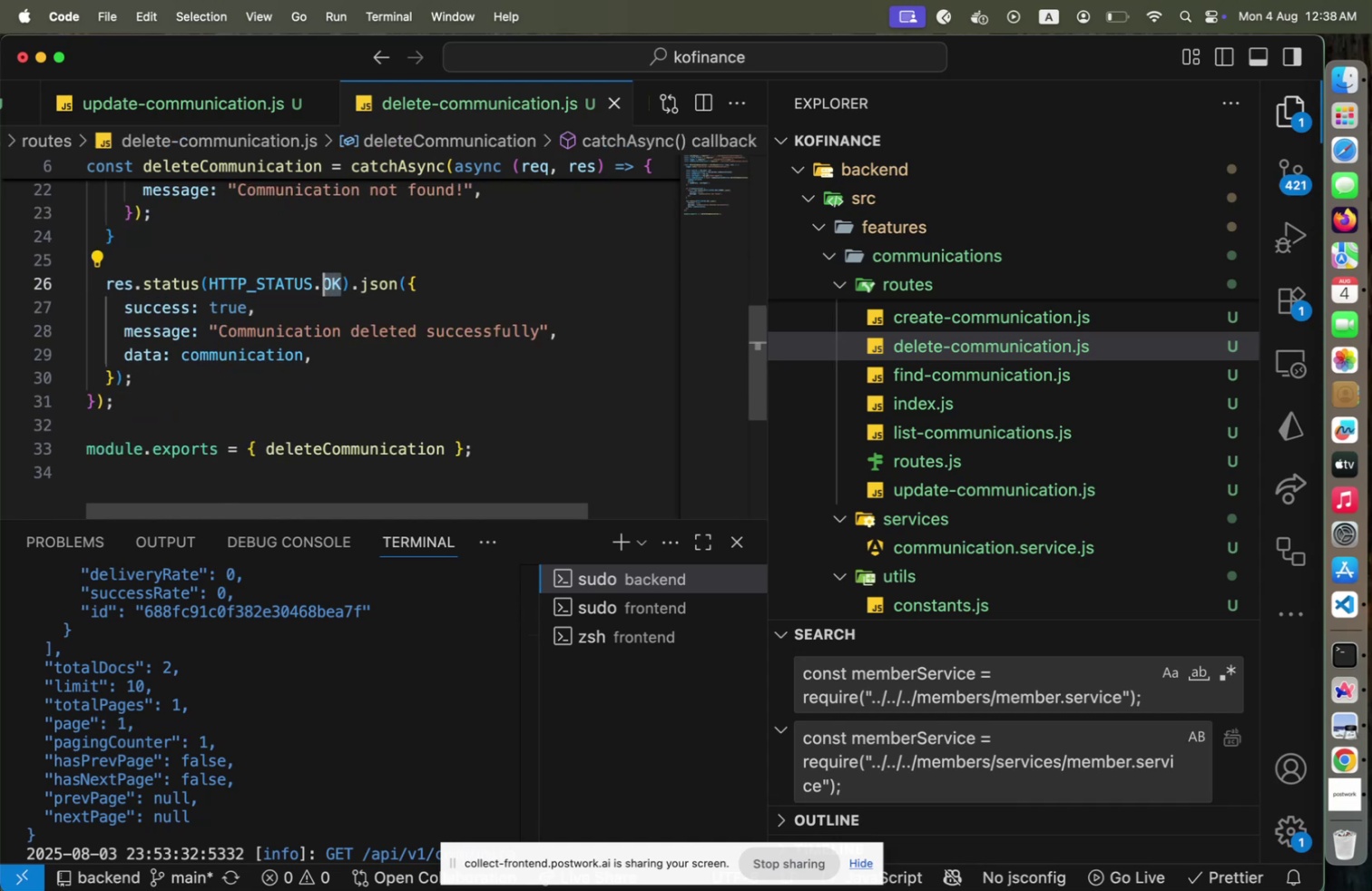 
type(NO)
 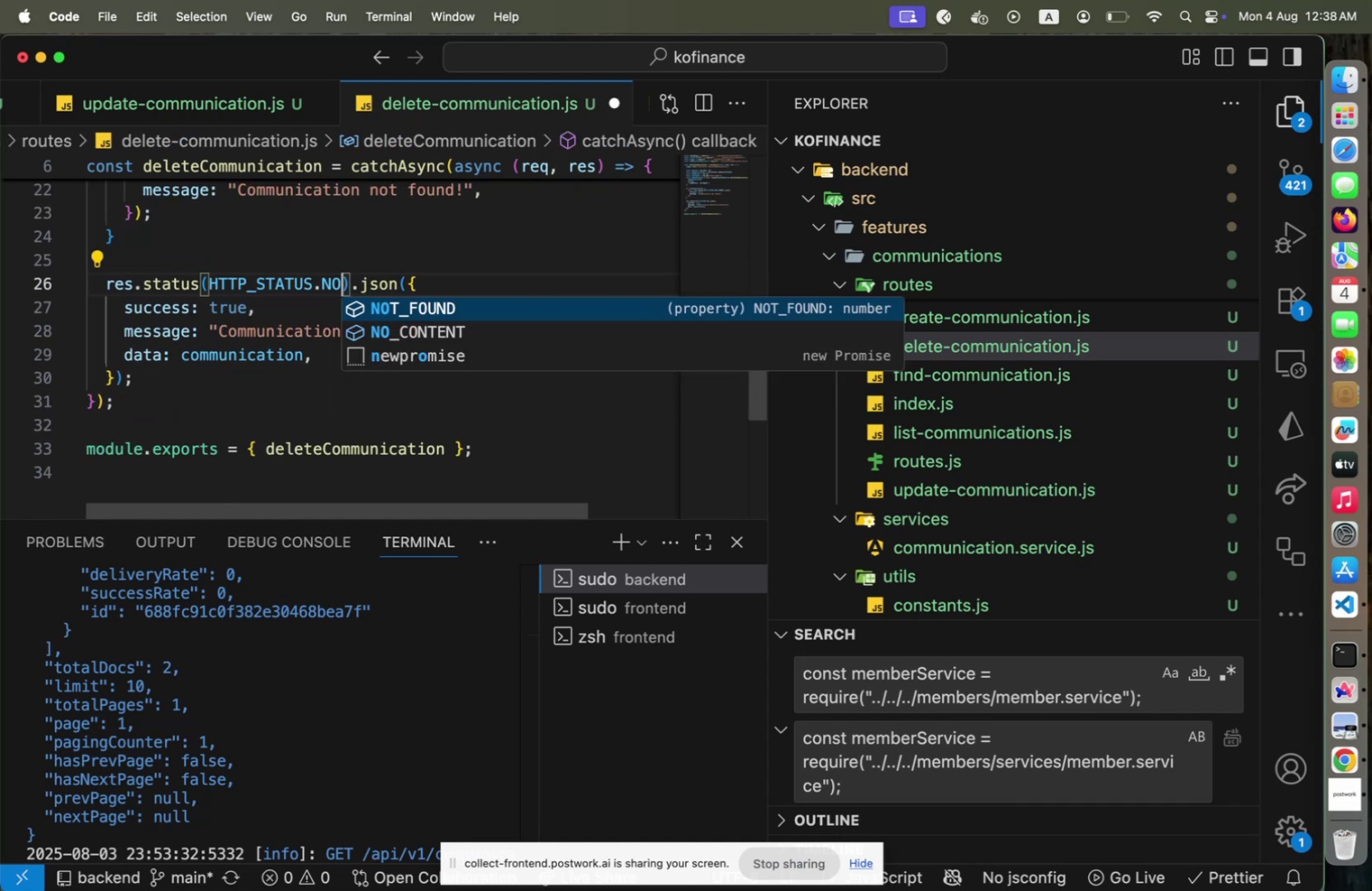 
key(ArrowDown)
 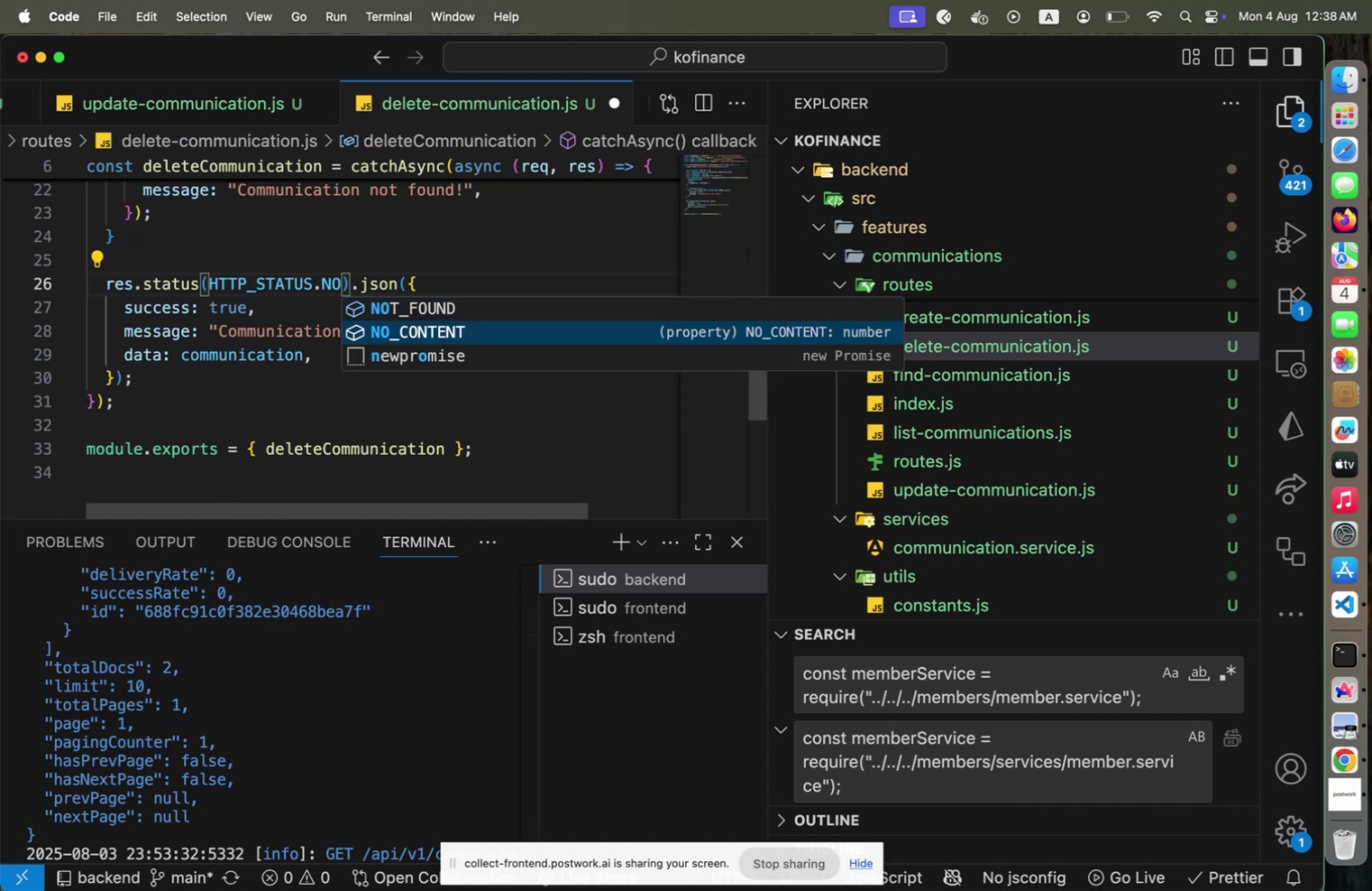 
key(Enter)
 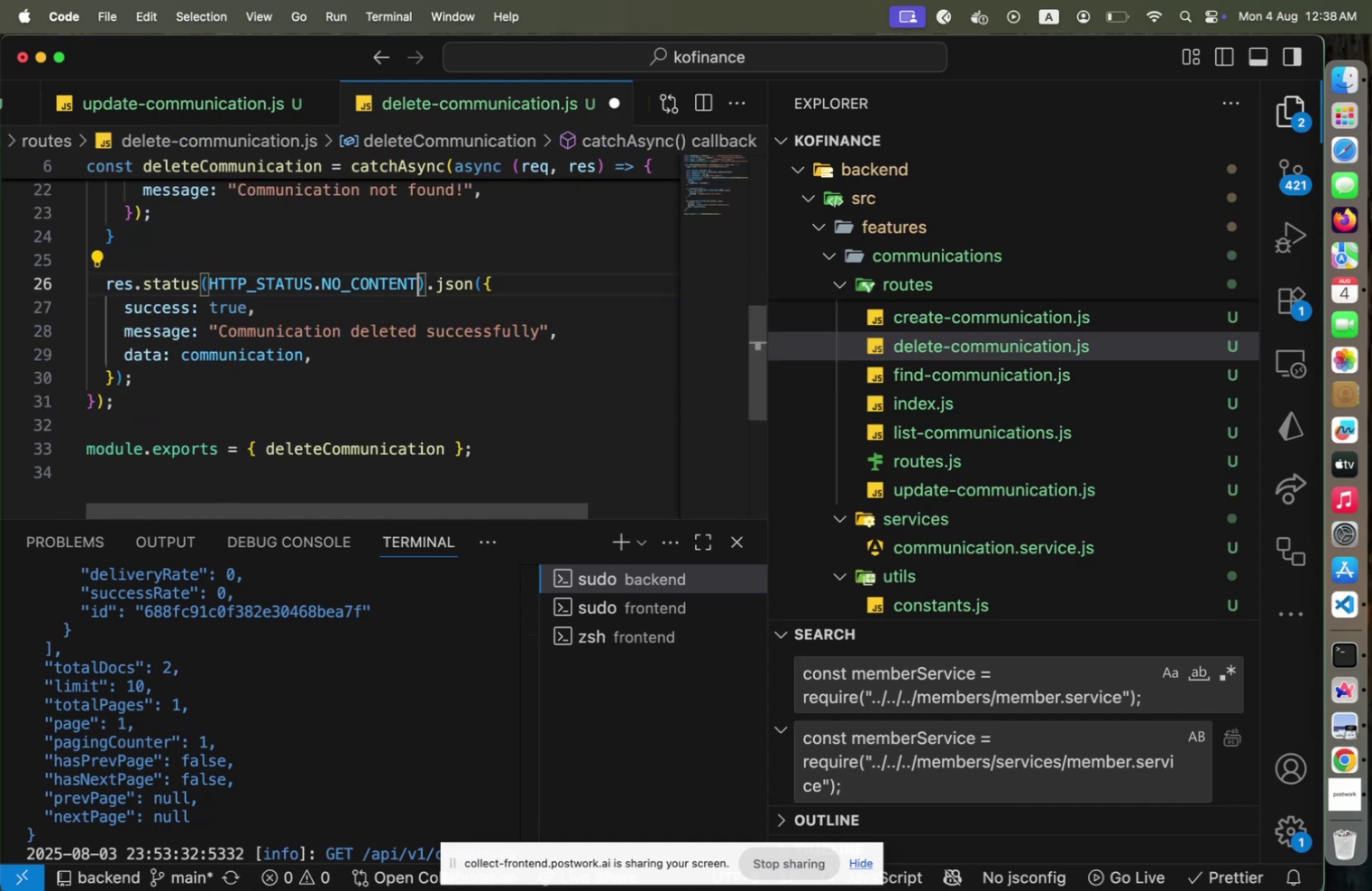 
key(Meta+CommandLeft)
 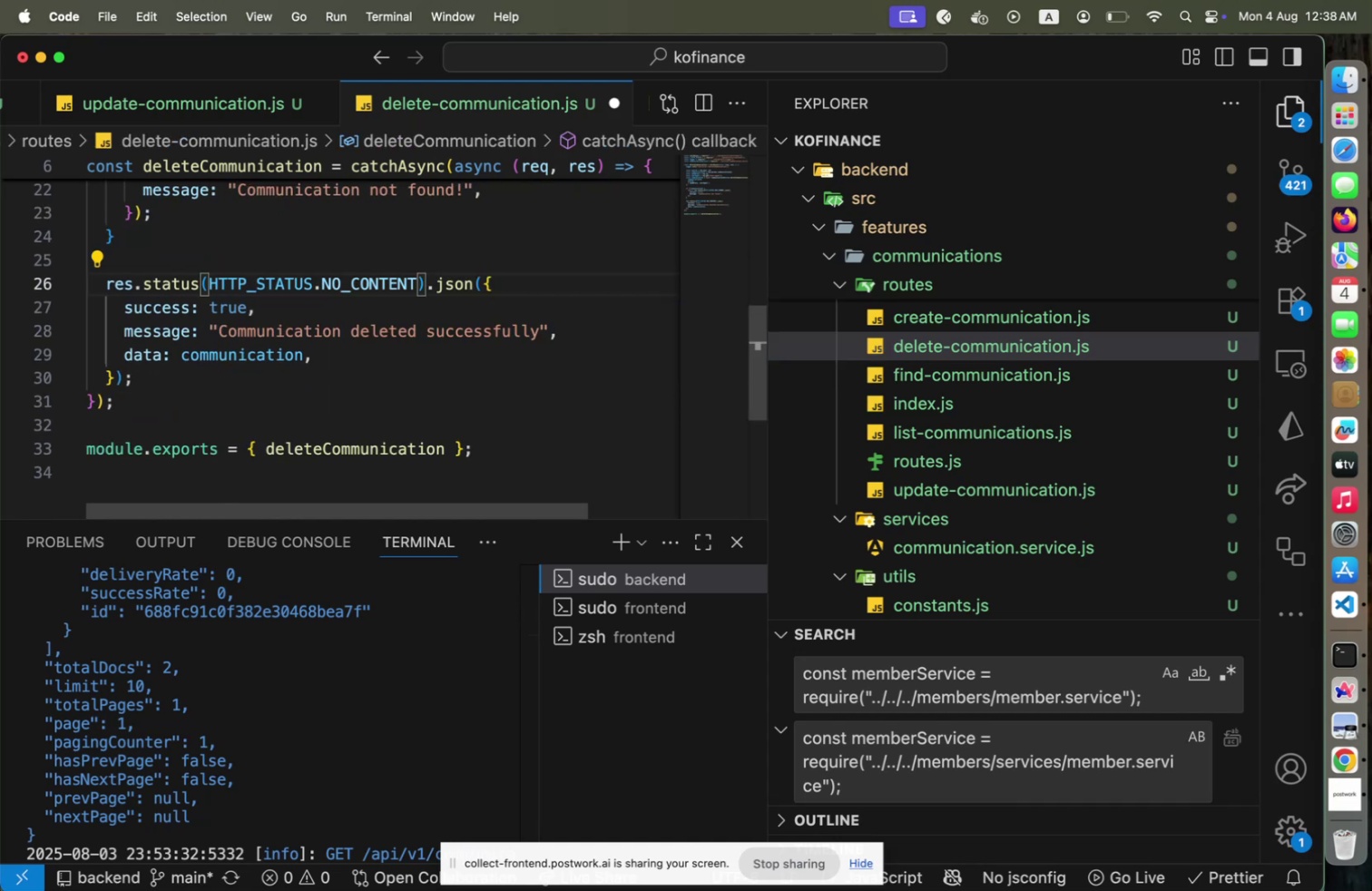 
key(Meta+S)
 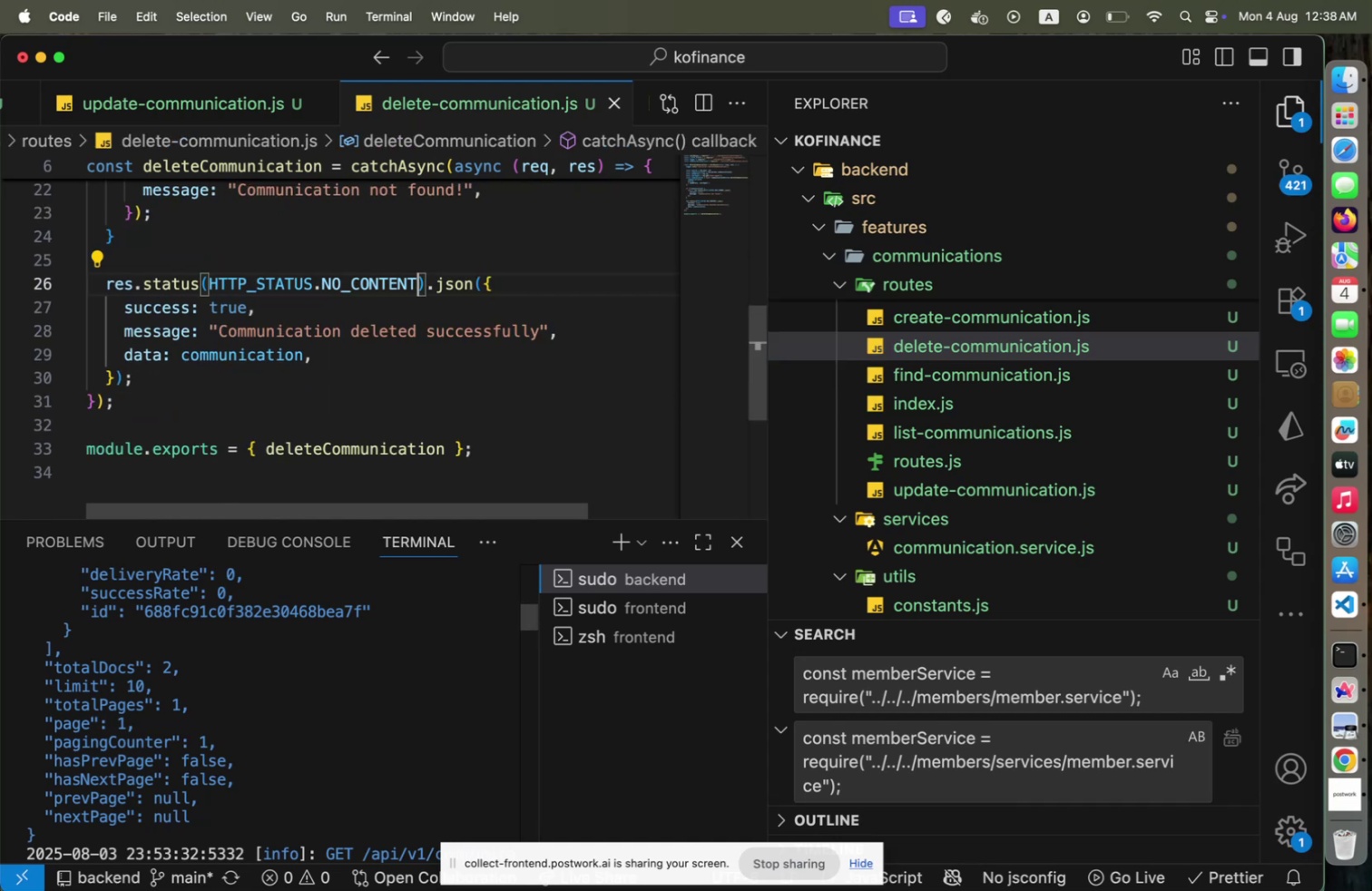 
key(Meta+CommandLeft)
 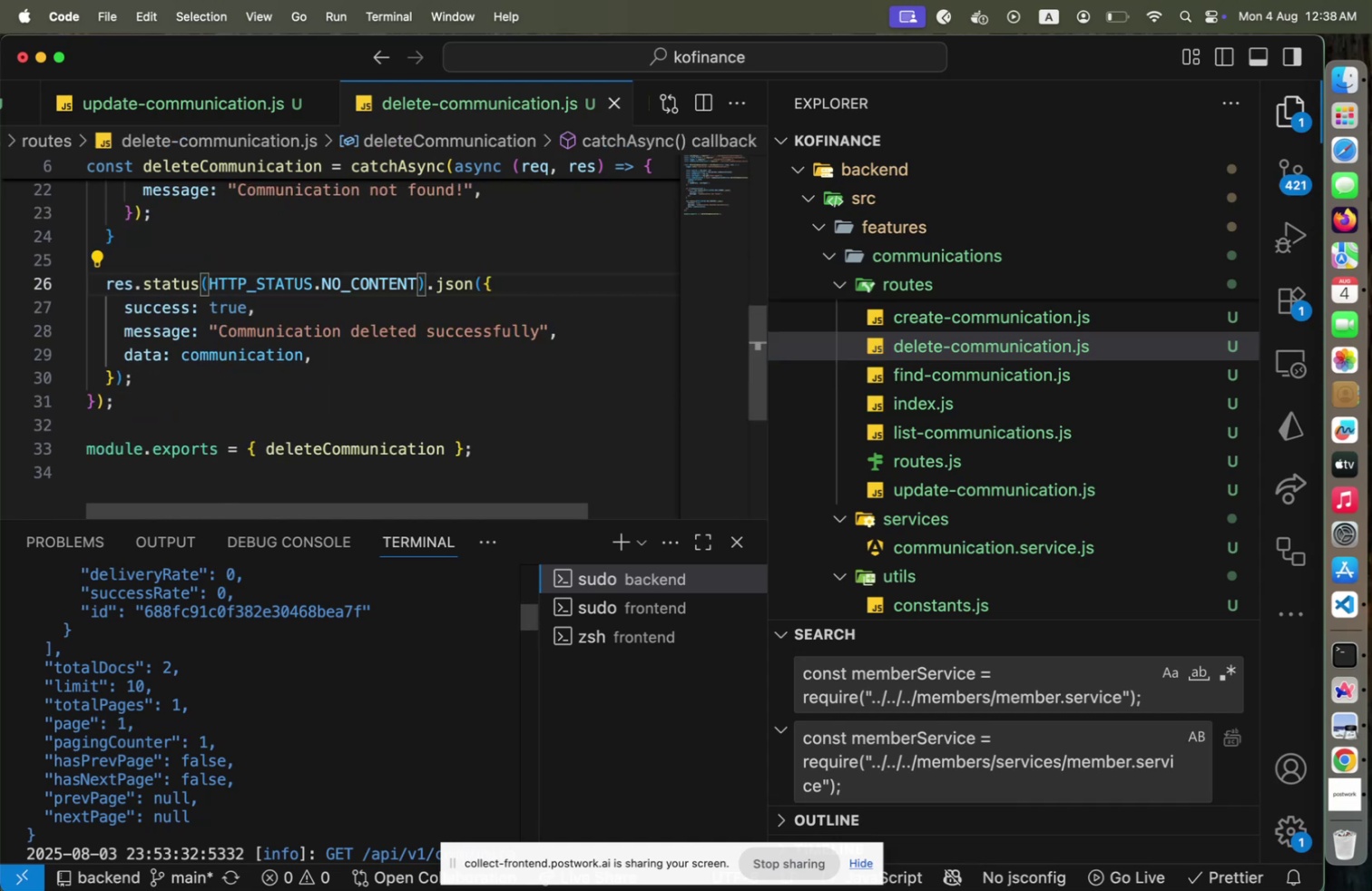 
key(Meta+Tab)
 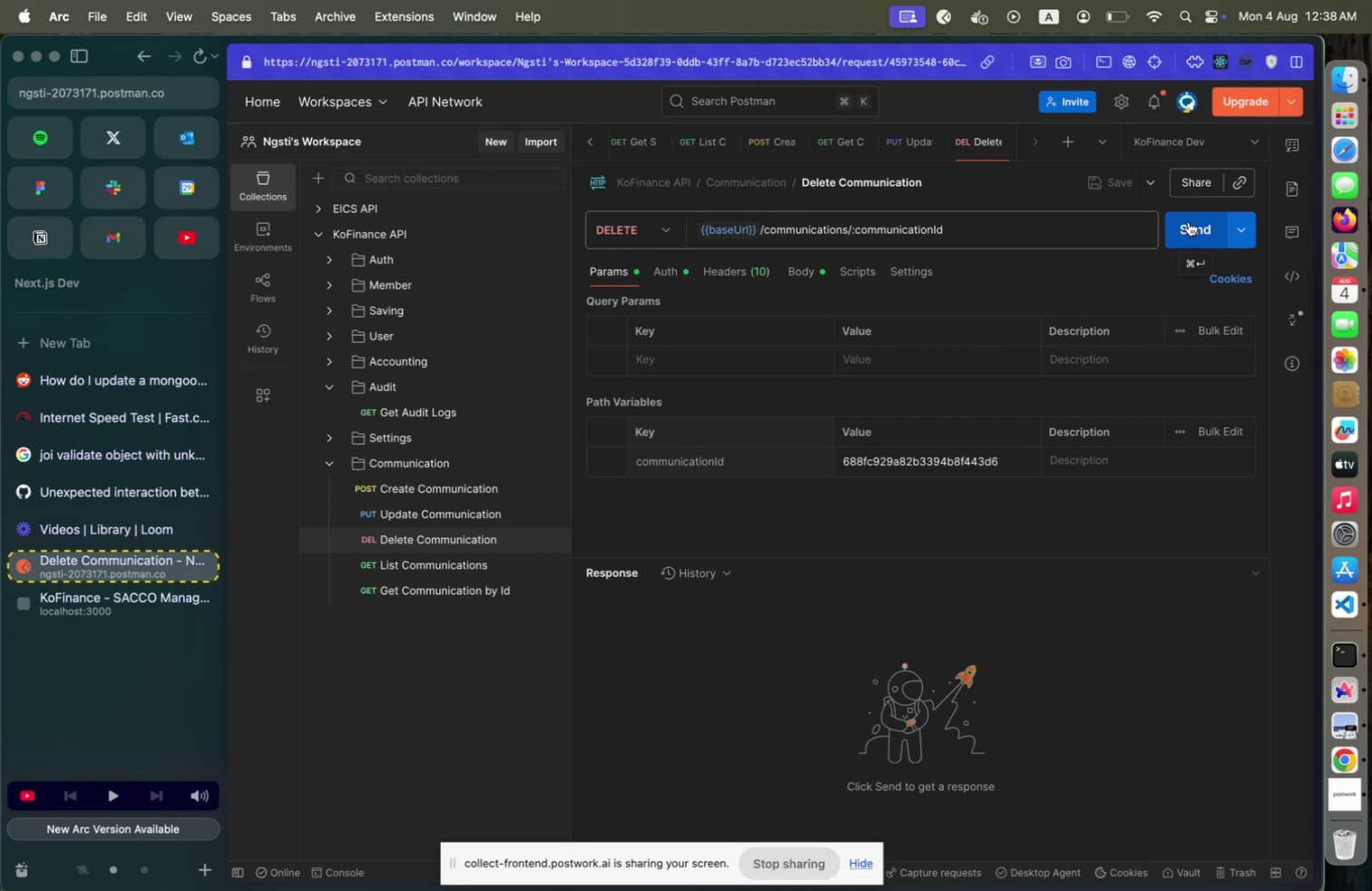 
left_click([1189, 221])
 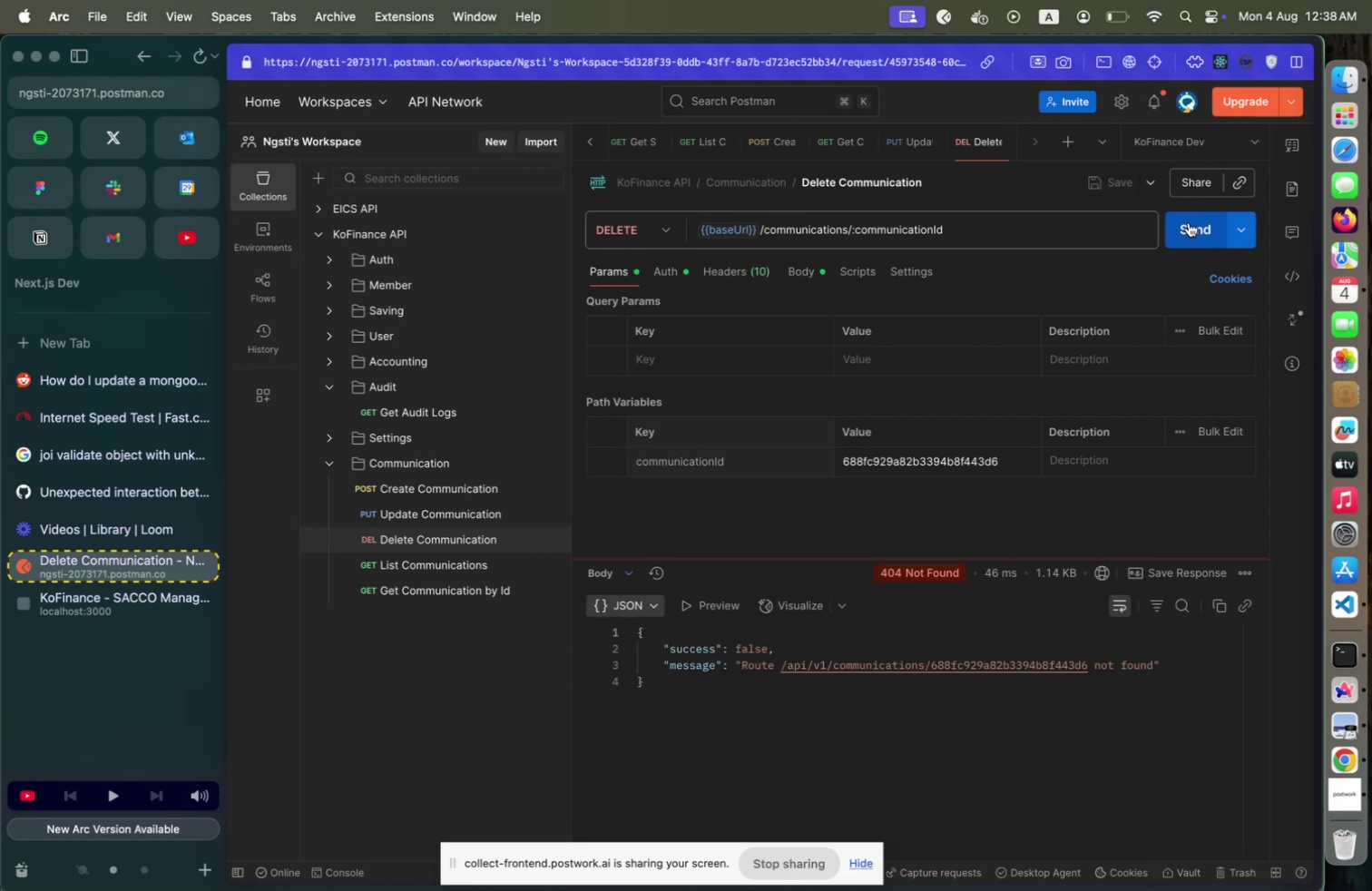 
key(Meta+CommandLeft)
 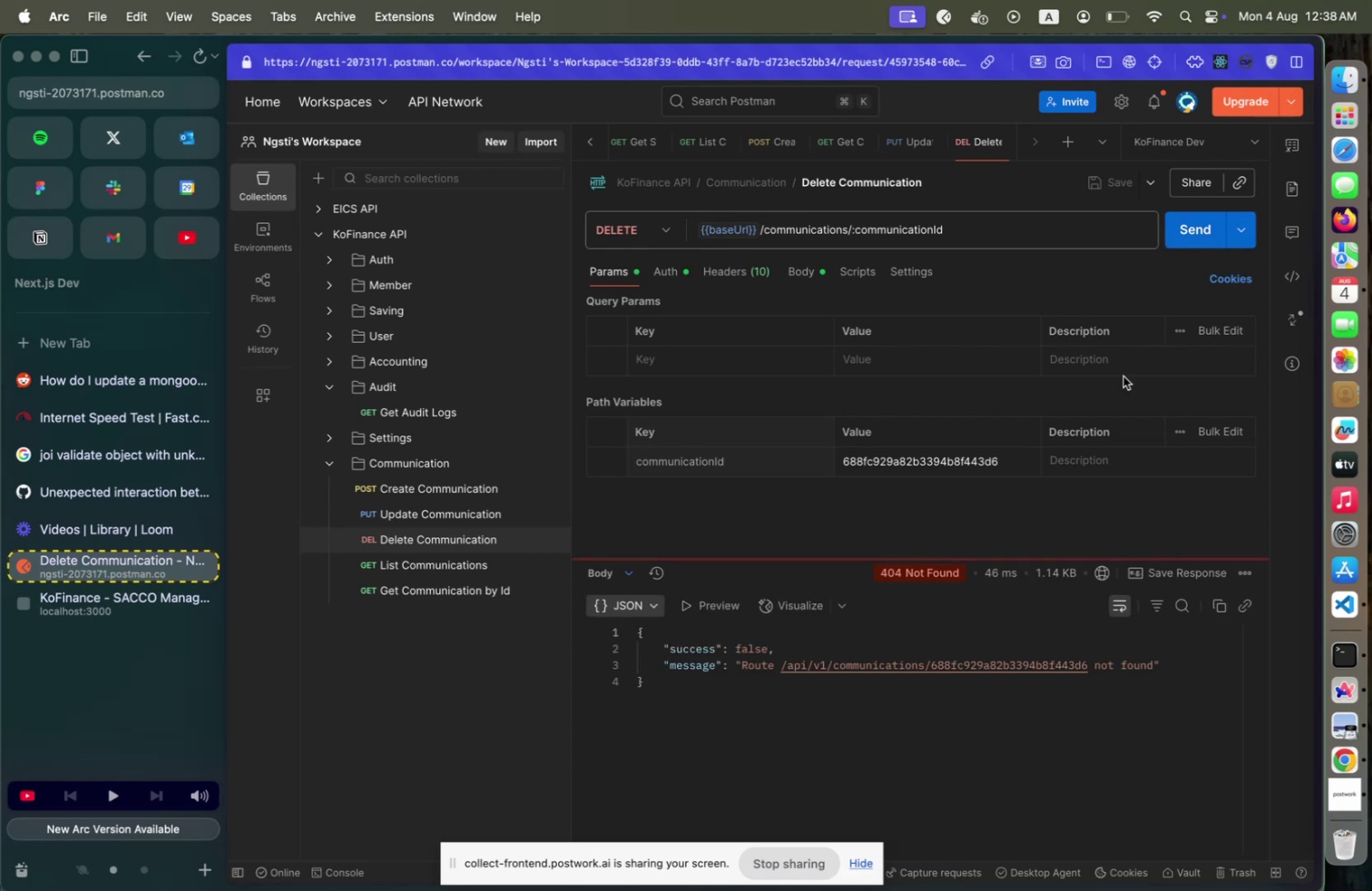 
key(Meta+Tab)
 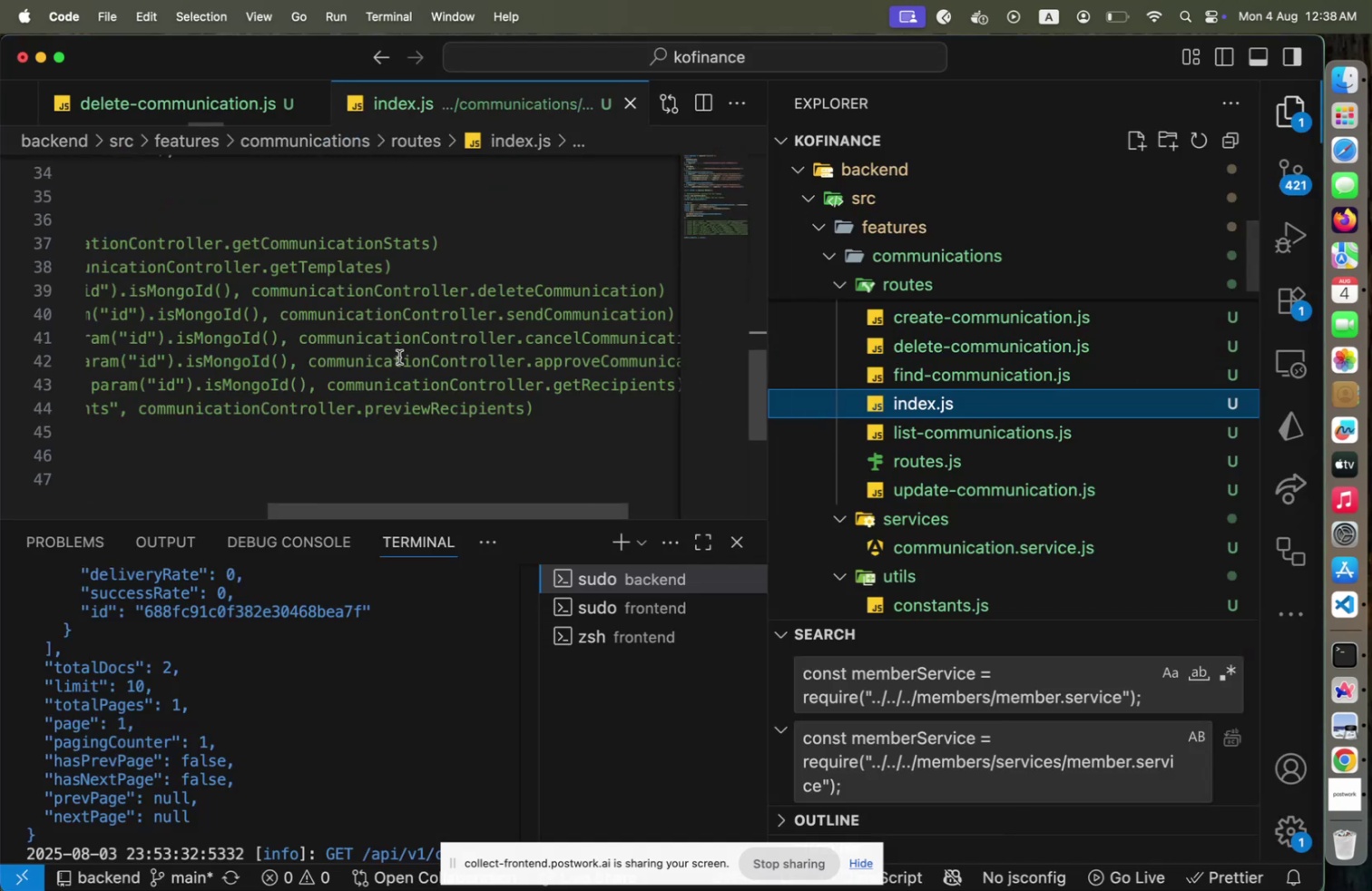 
left_click([253, 322])
 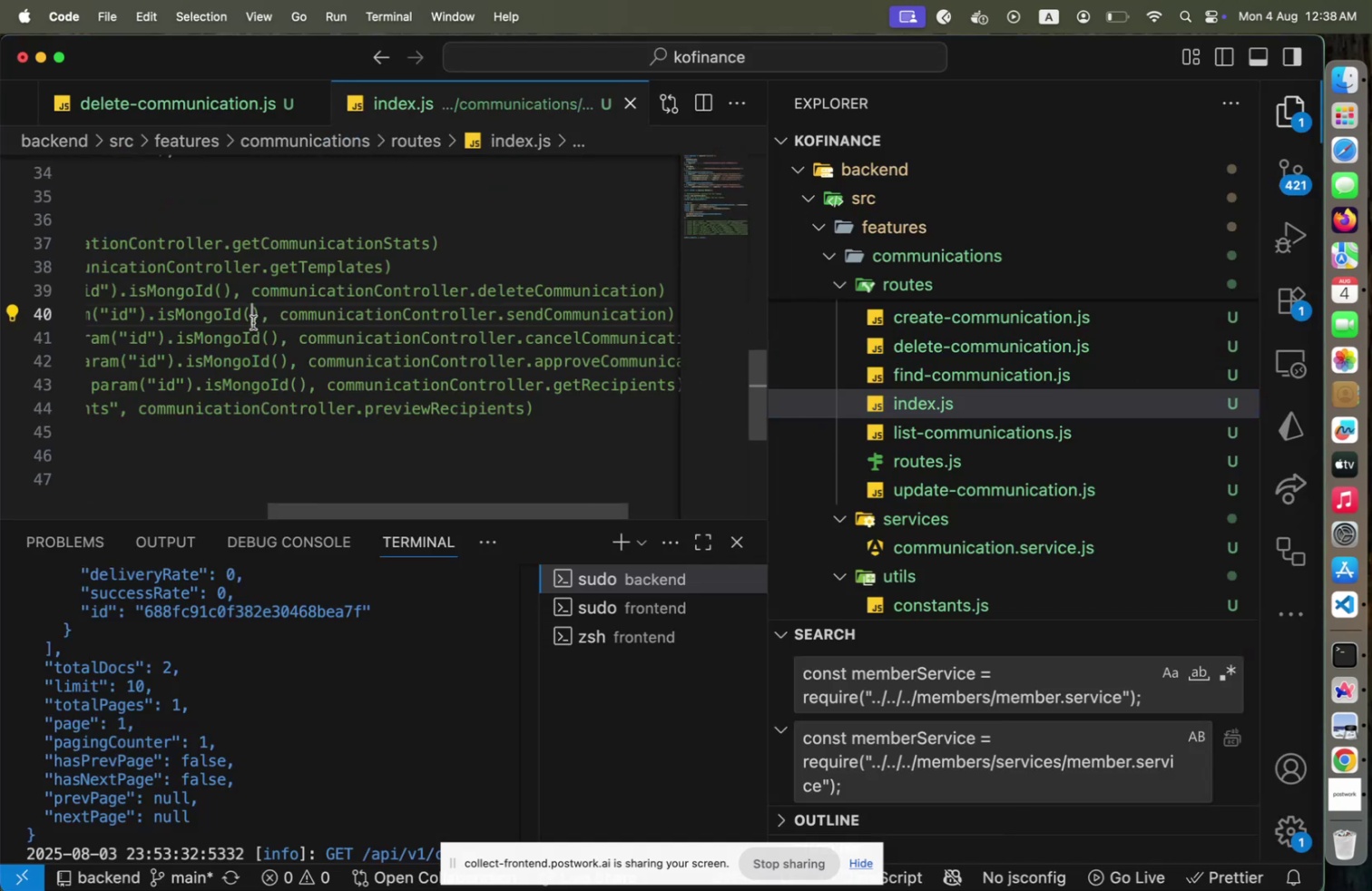 
key(Home)
 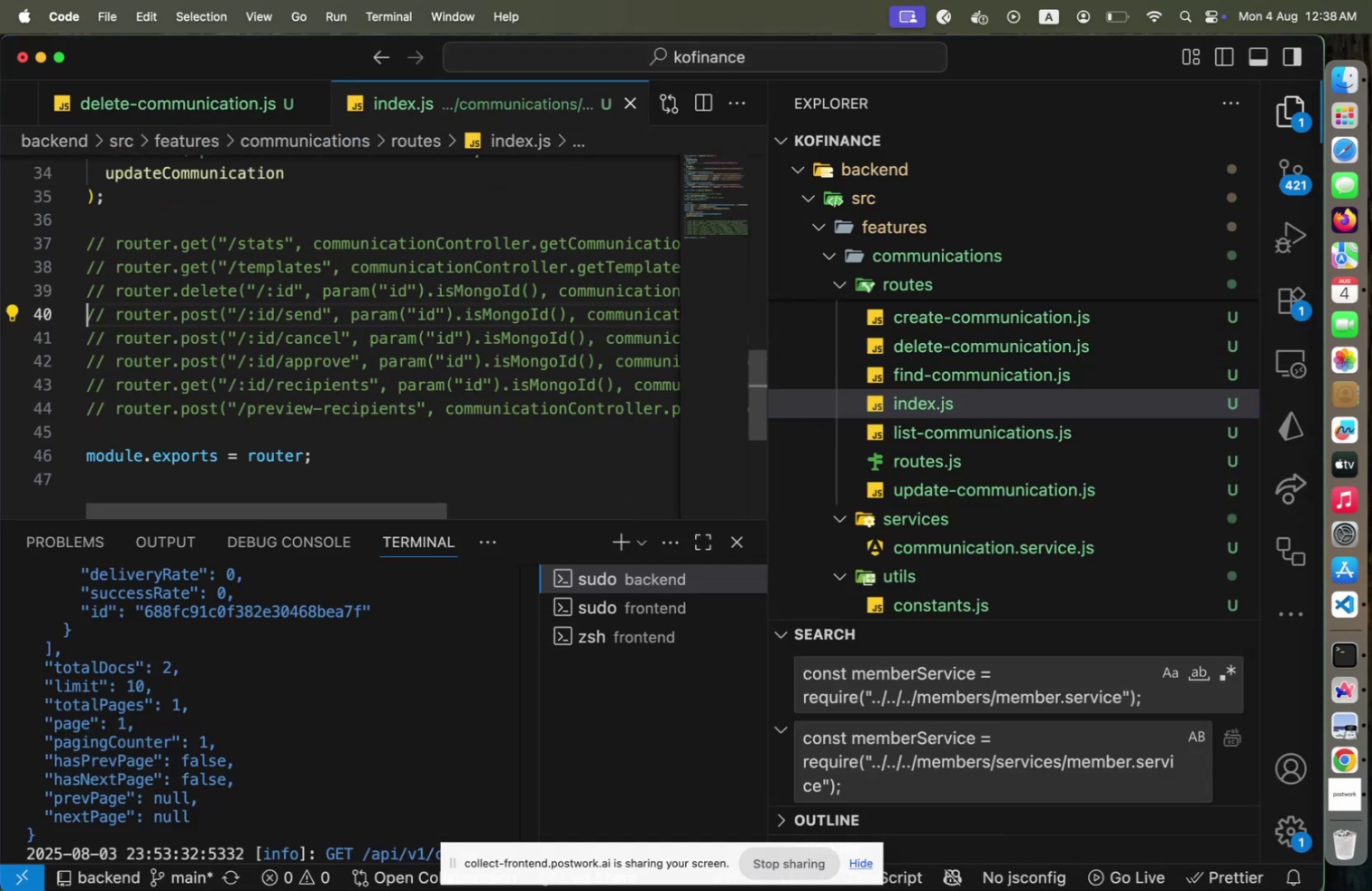 
key(ArrowDown)
 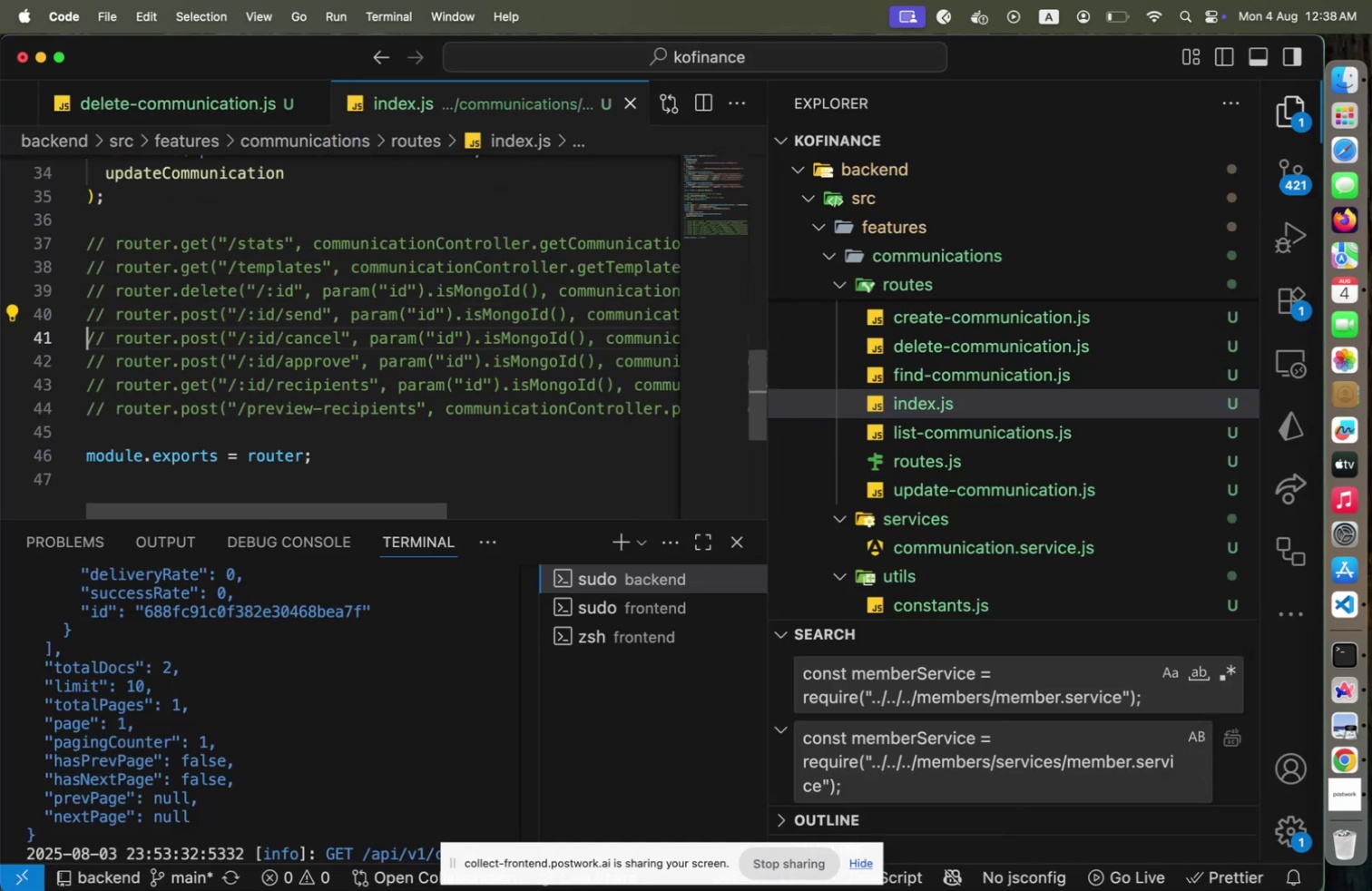 
hold_key(key=ArrowRight, duration=1.5)
 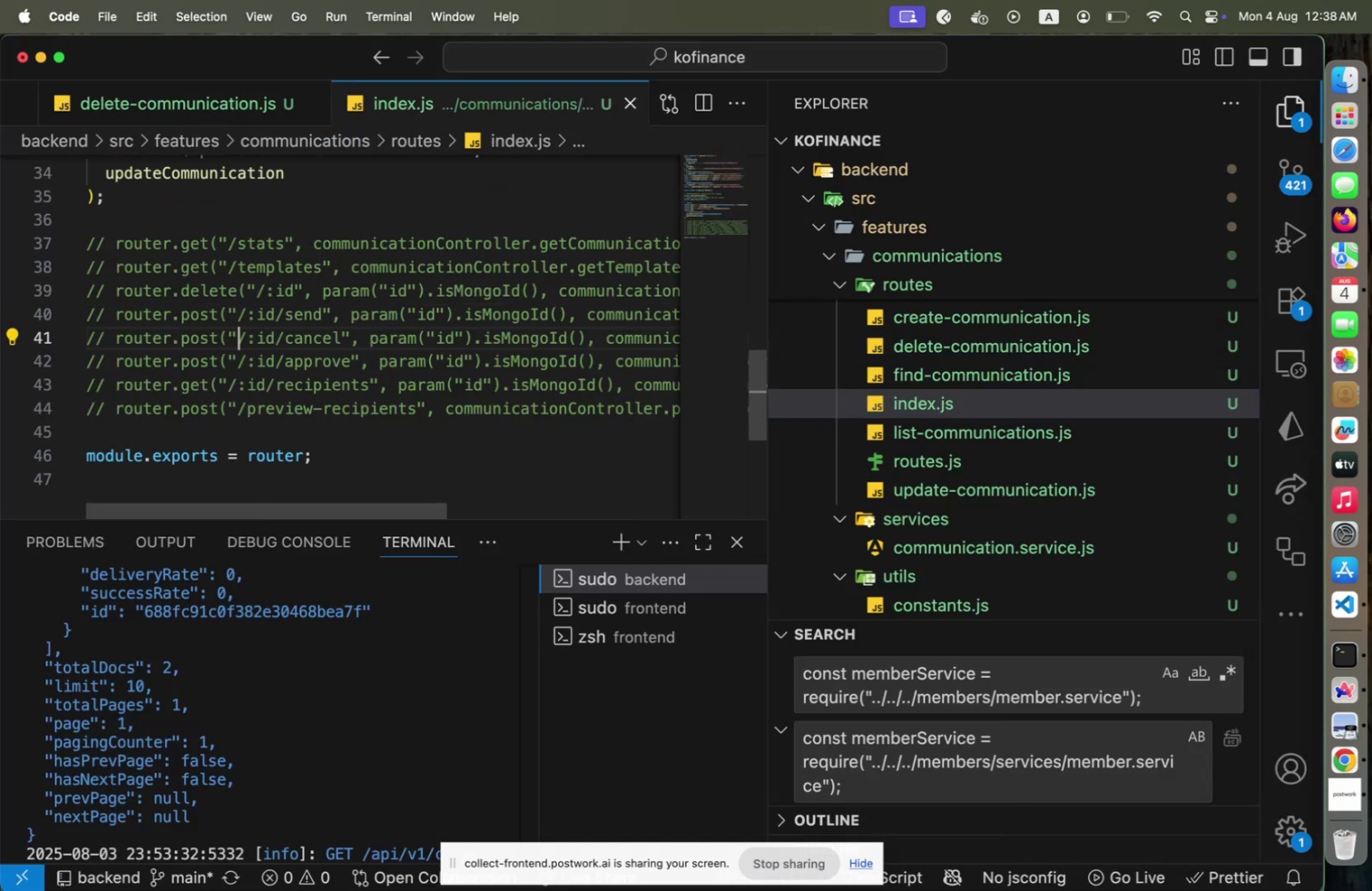 
hold_key(key=ArrowRight, duration=0.73)
 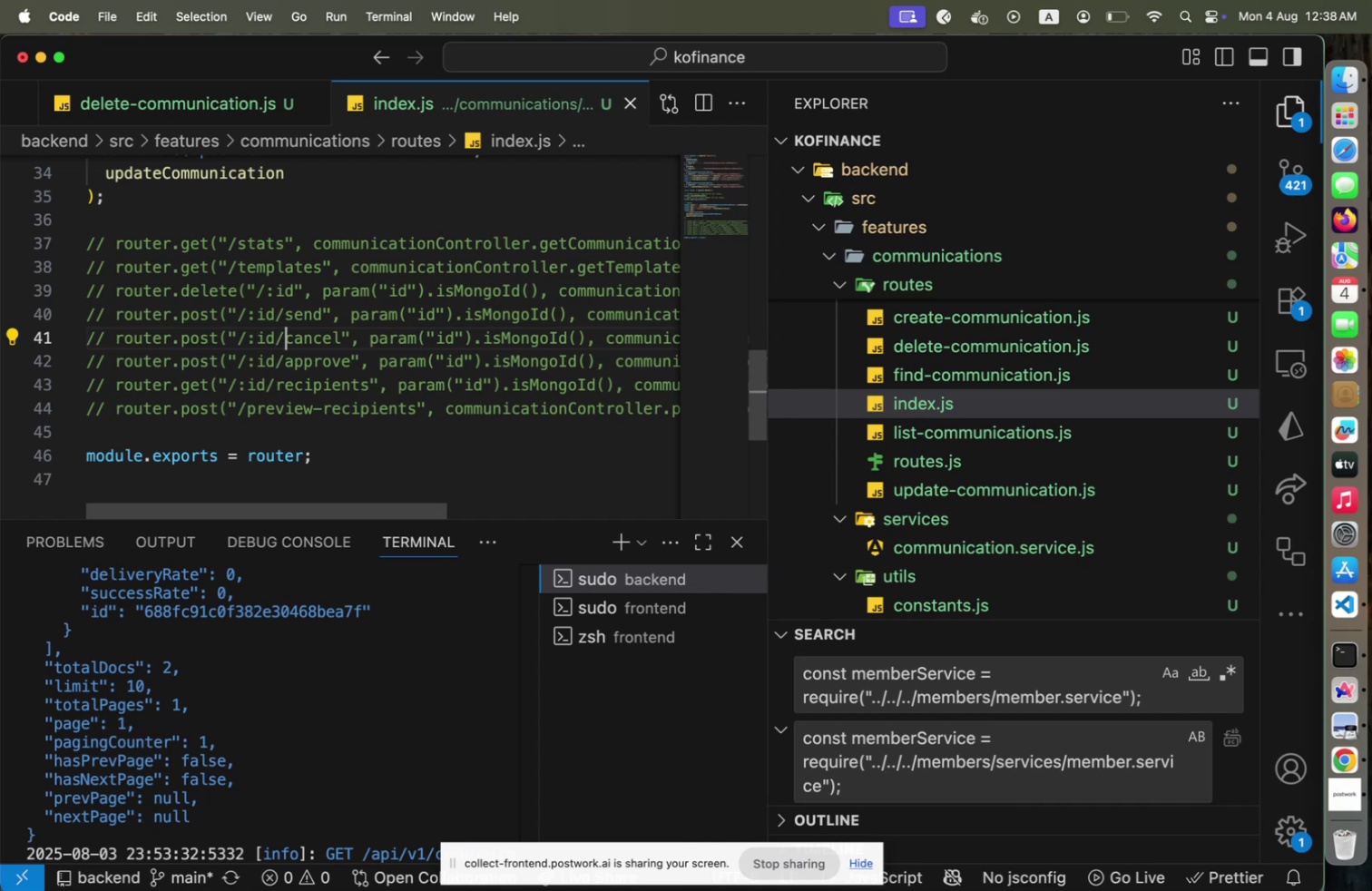 
key(ArrowUp)
 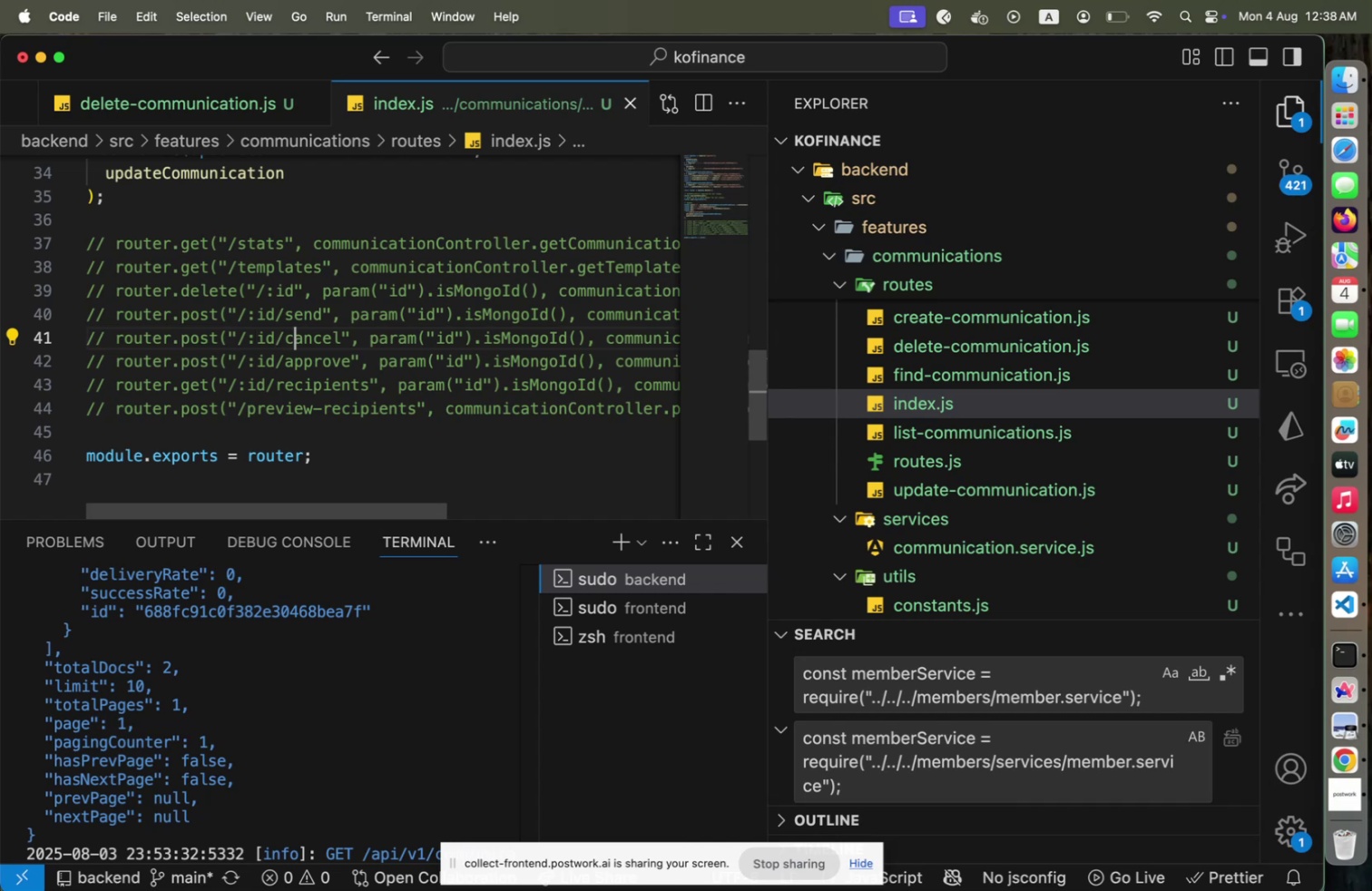 
key(ArrowUp)
 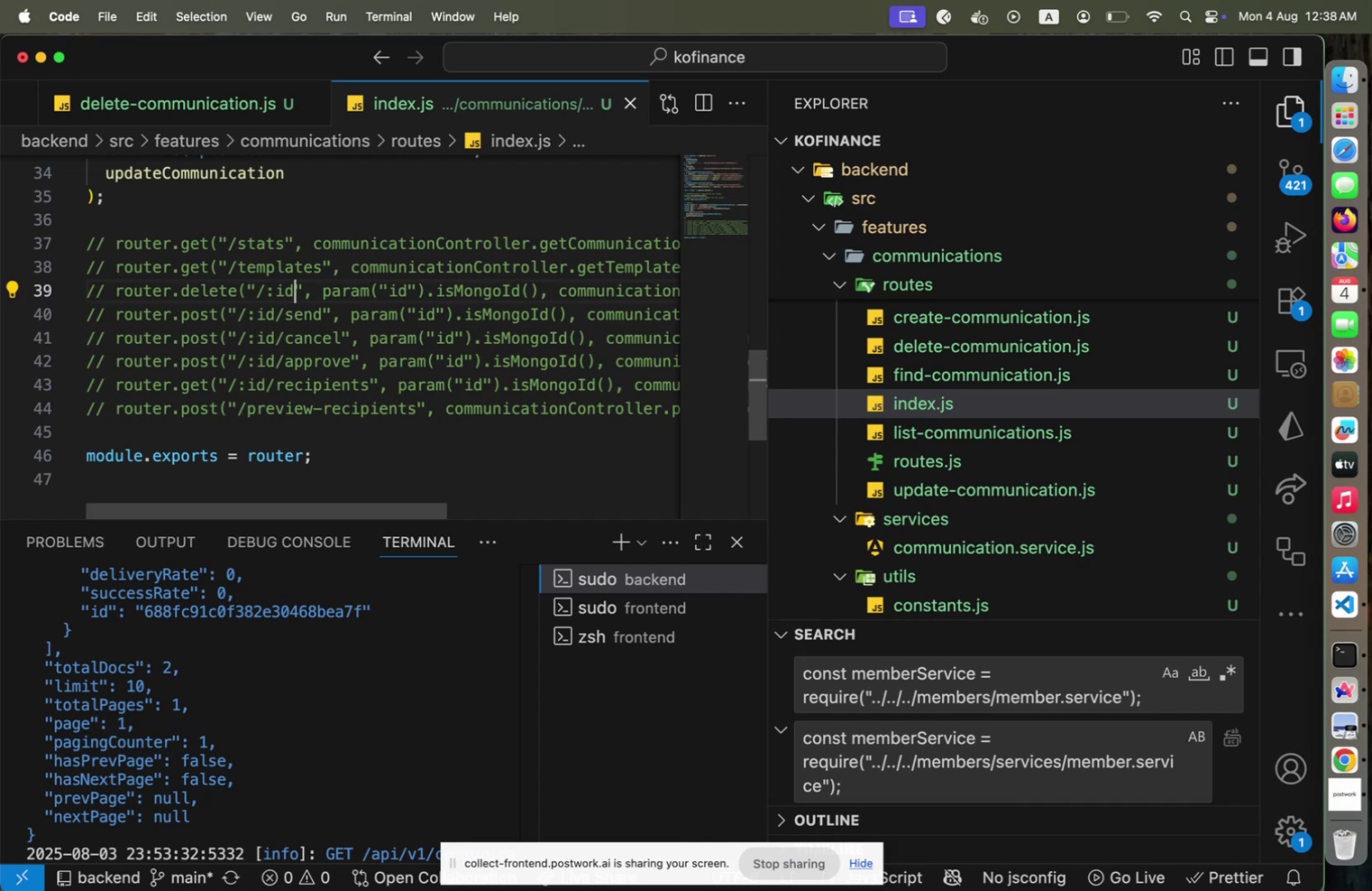 
key(ArrowUp)
 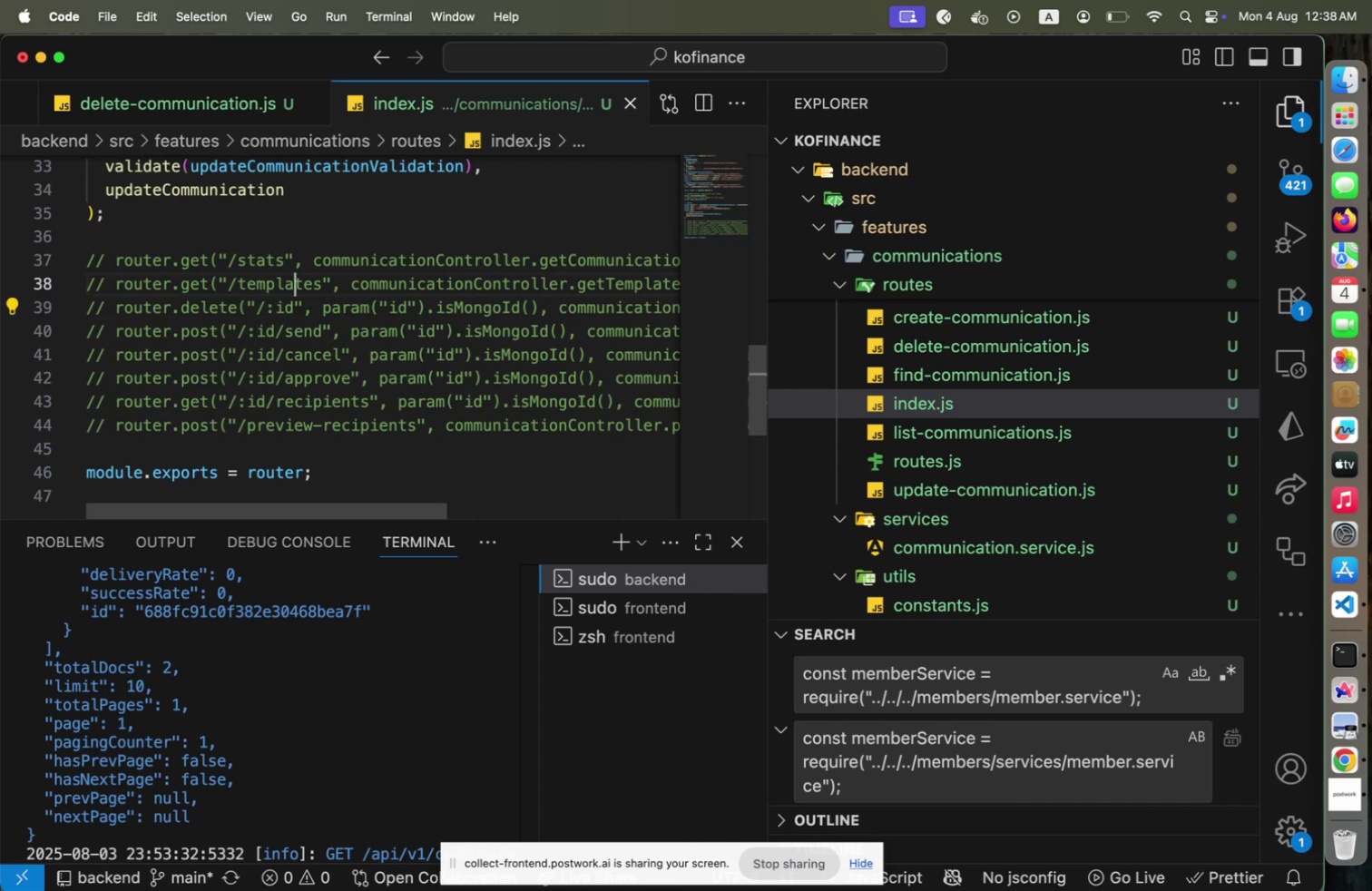 
key(ArrowDown)
 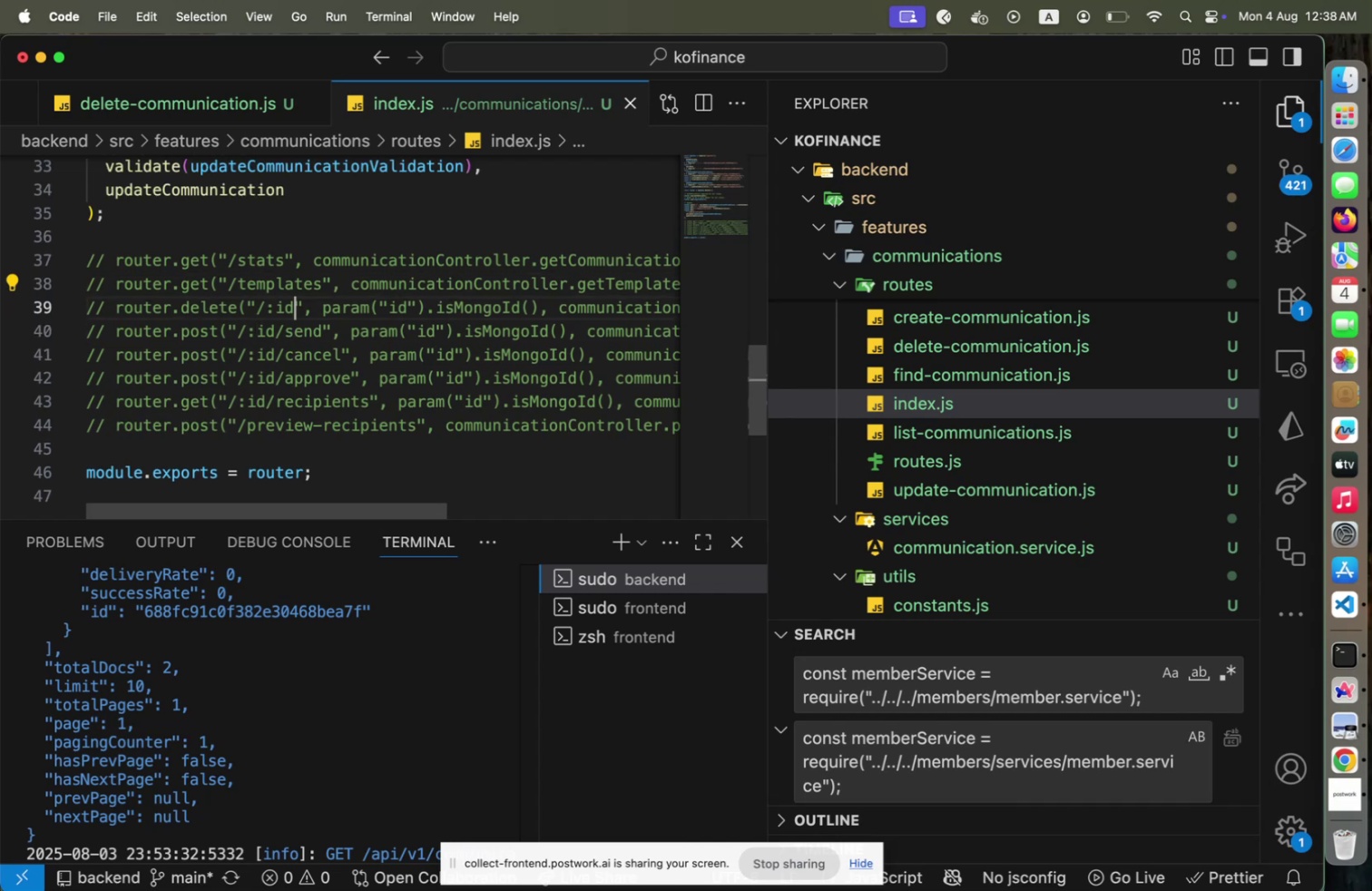 
key(End)
 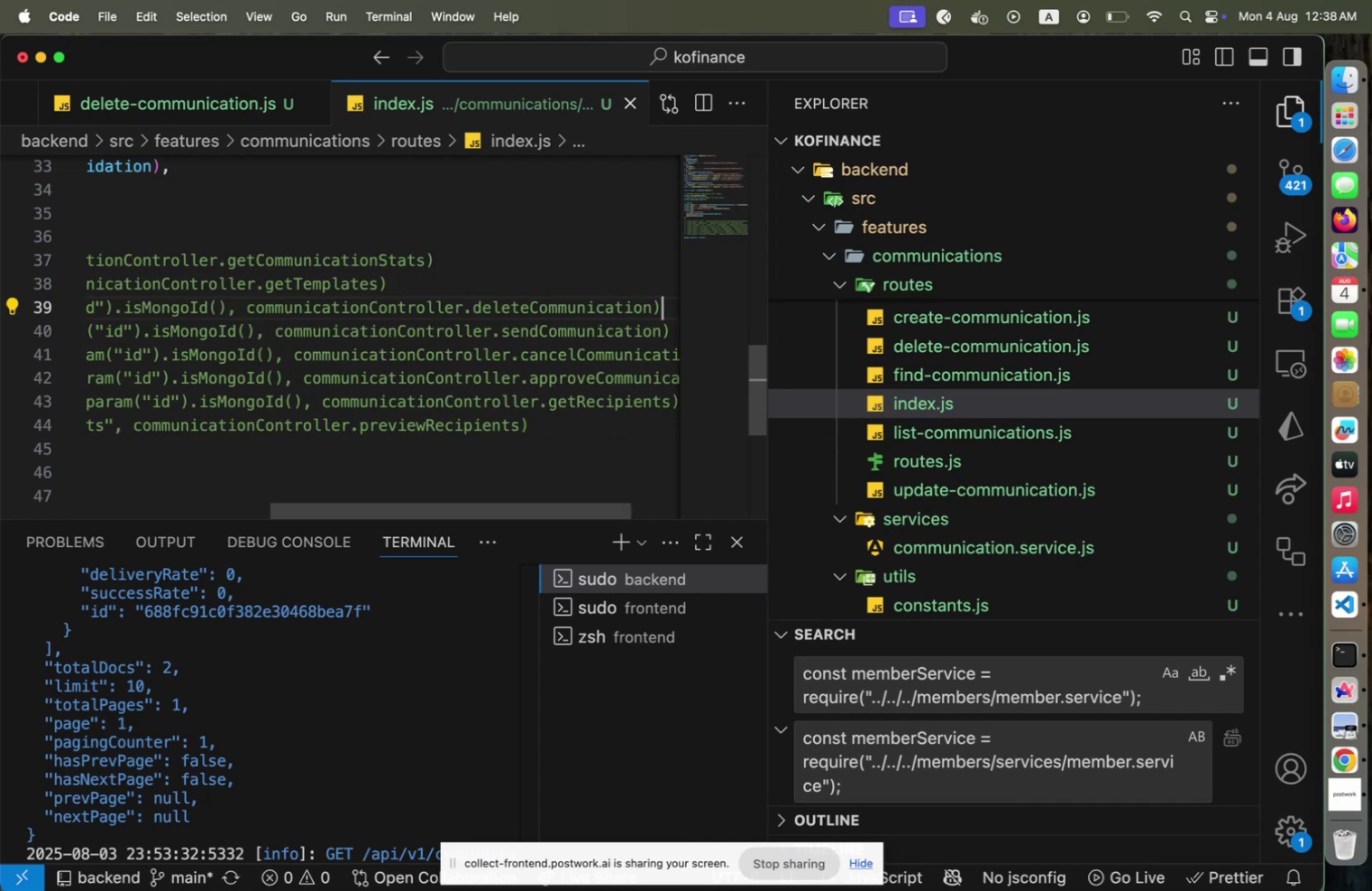 
key(Shift+Home)
 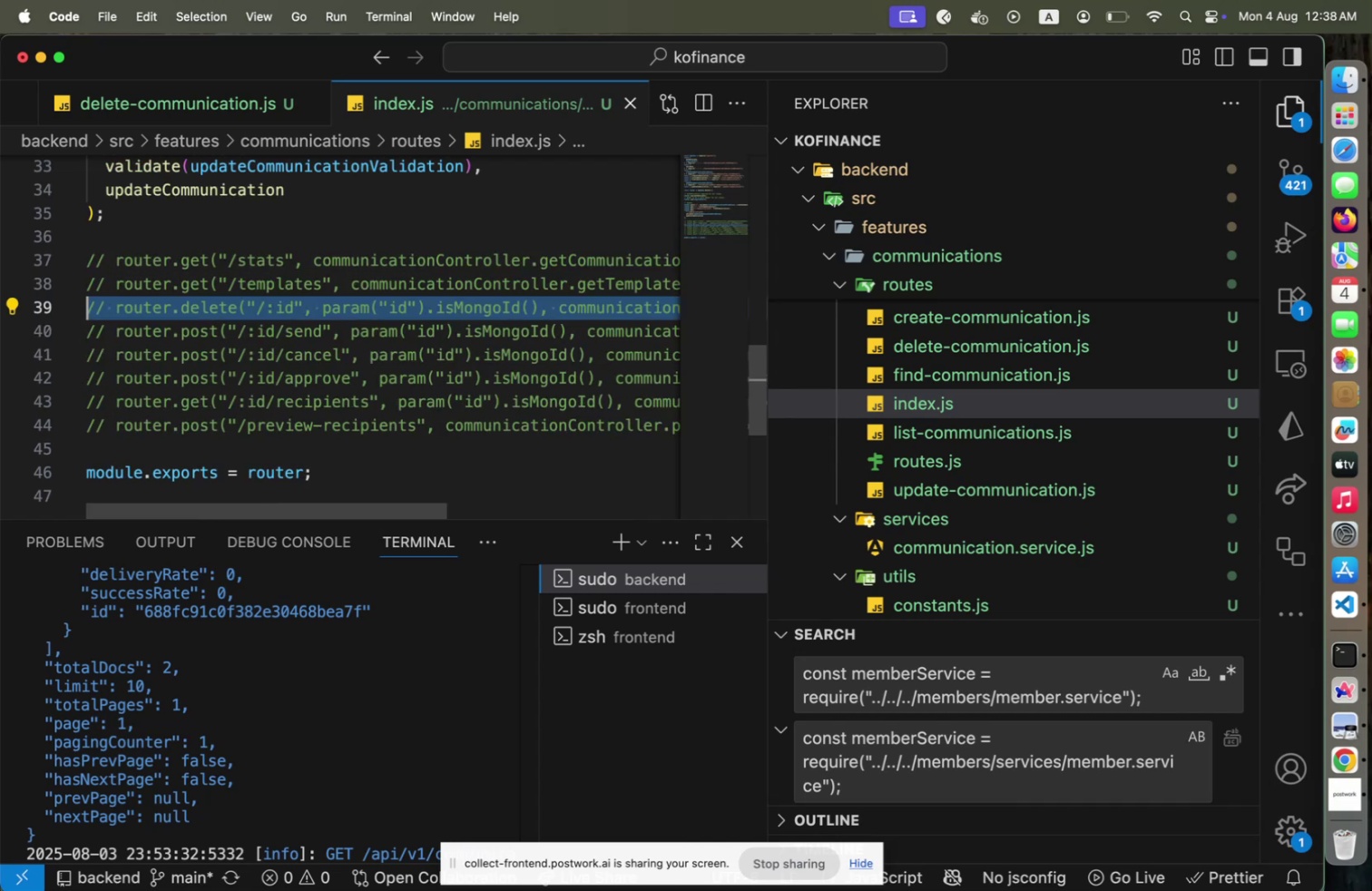 
key(Alt+ArrowUp)
 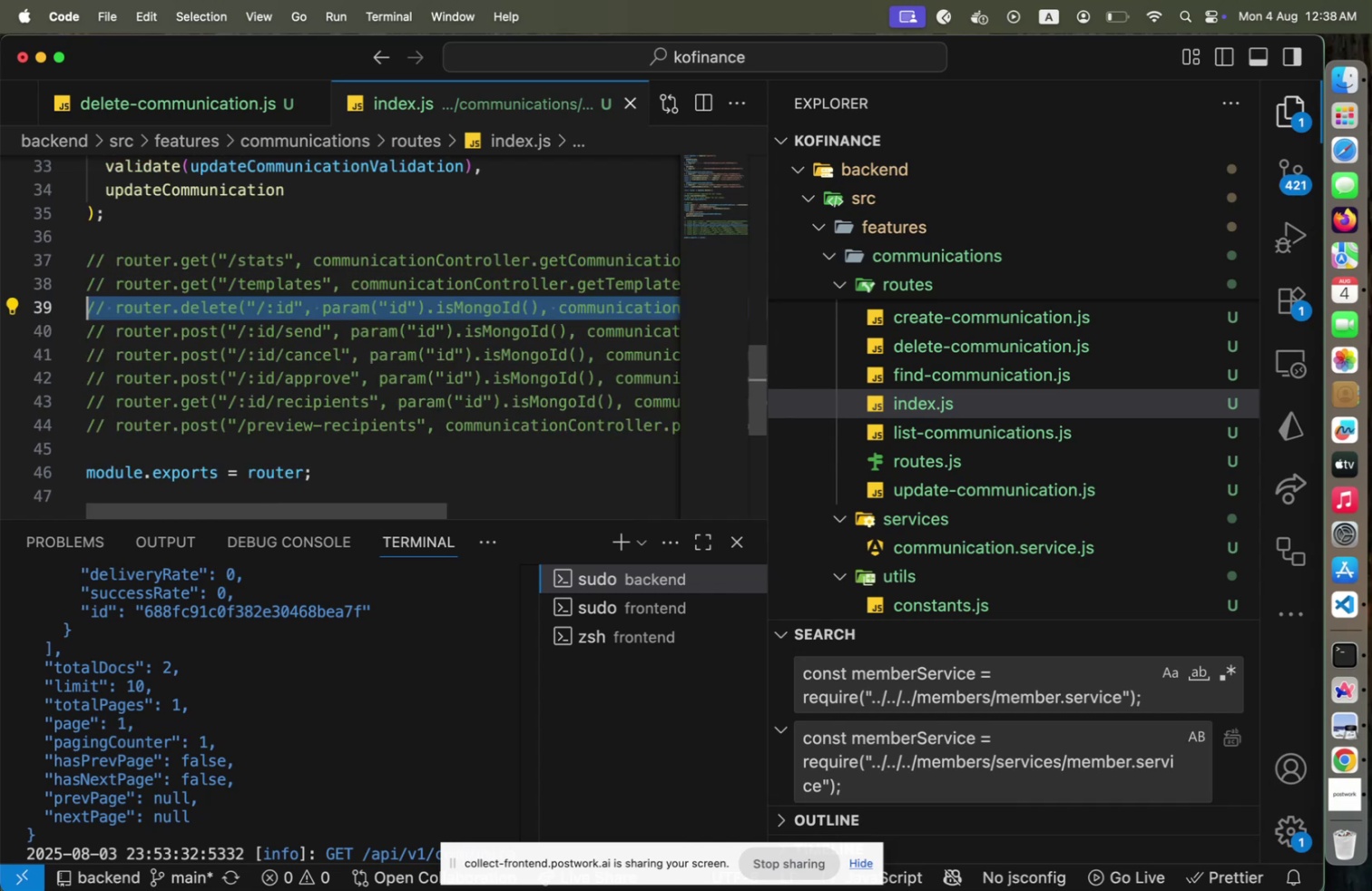 
key(Alt+ArrowUp)
 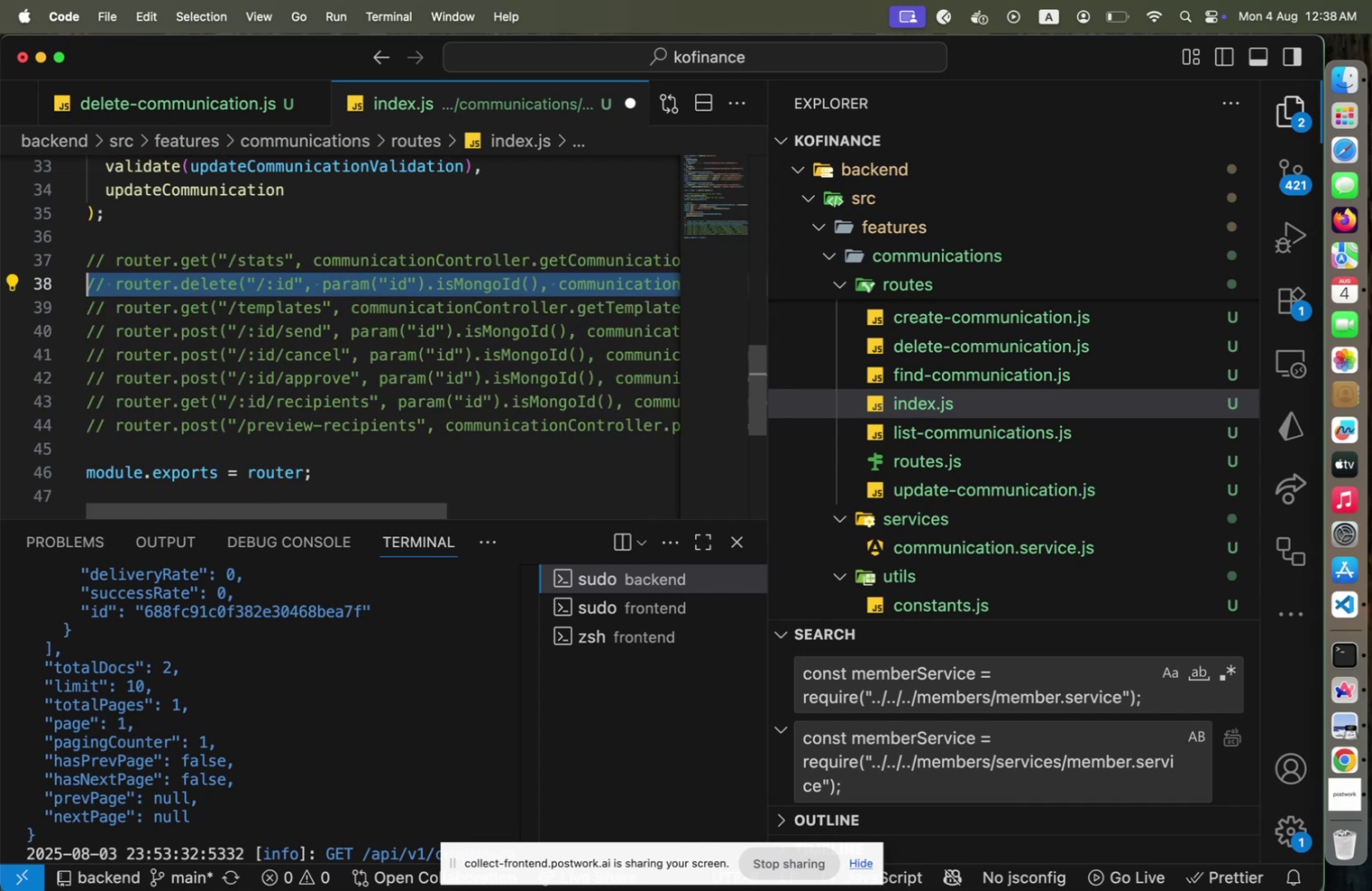 
key(Alt+ArrowUp)
 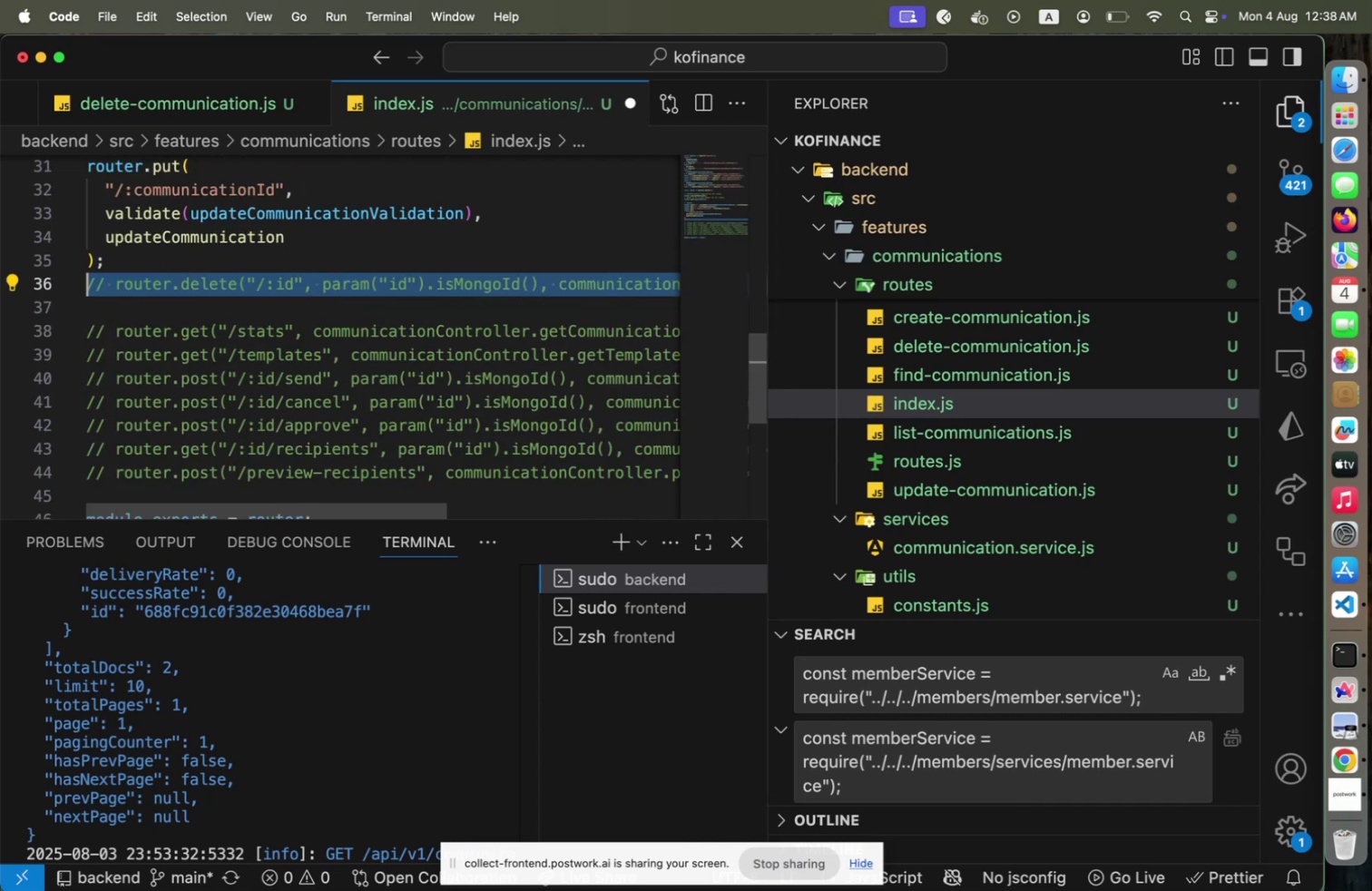 
key(Meta+Slash)
 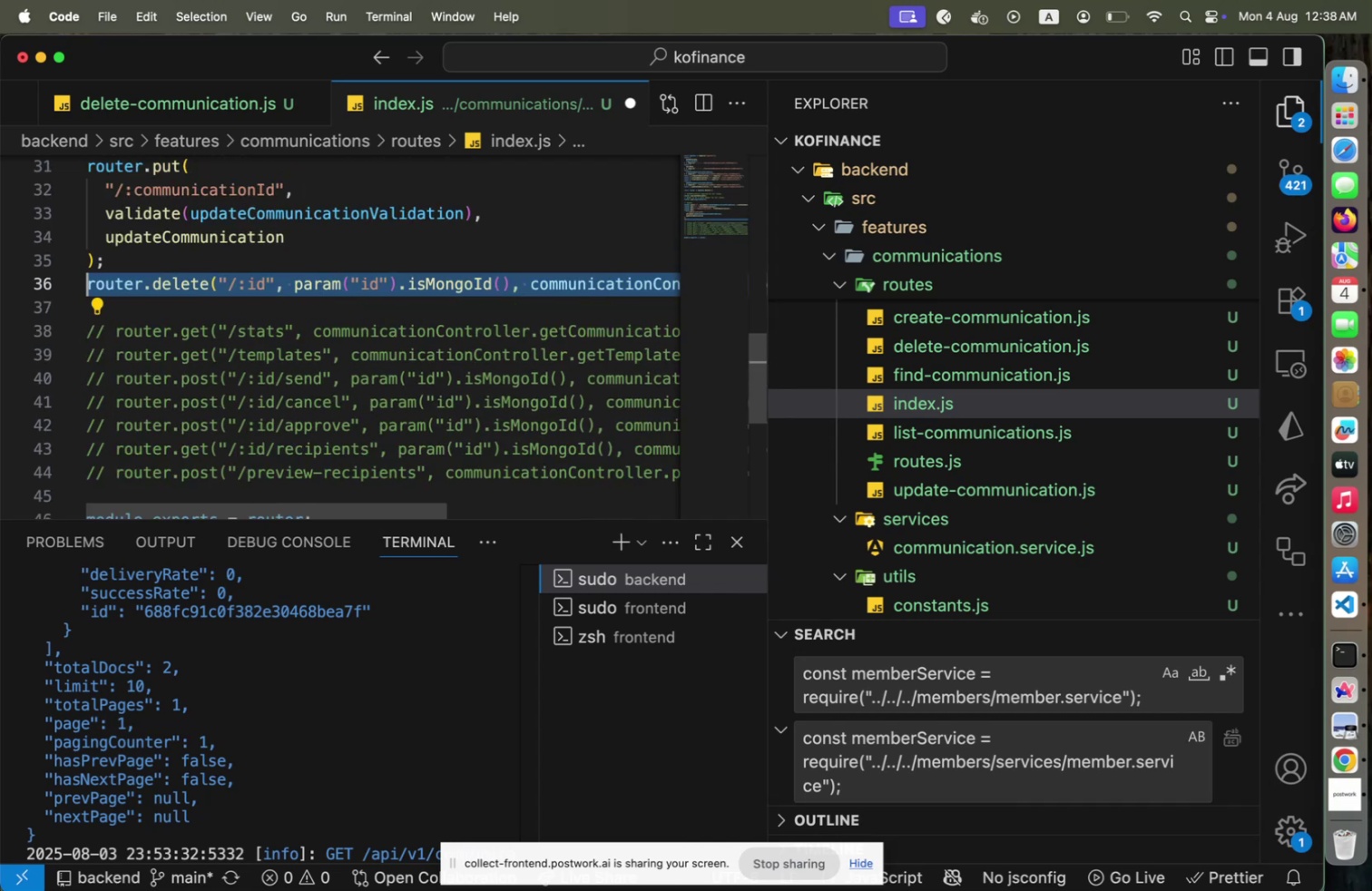 
key(ArrowLeft)
 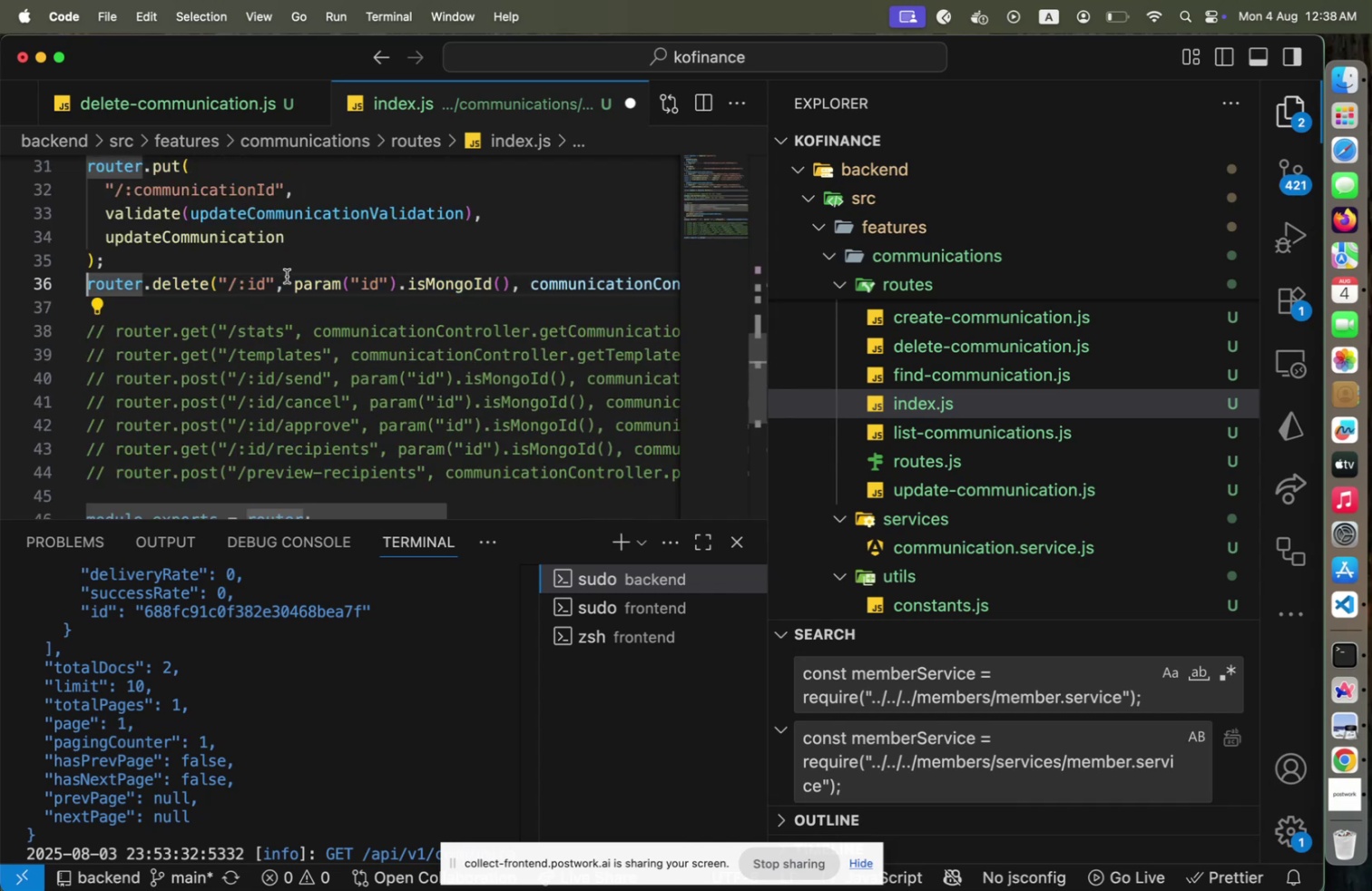 
key(ArrowRight)
 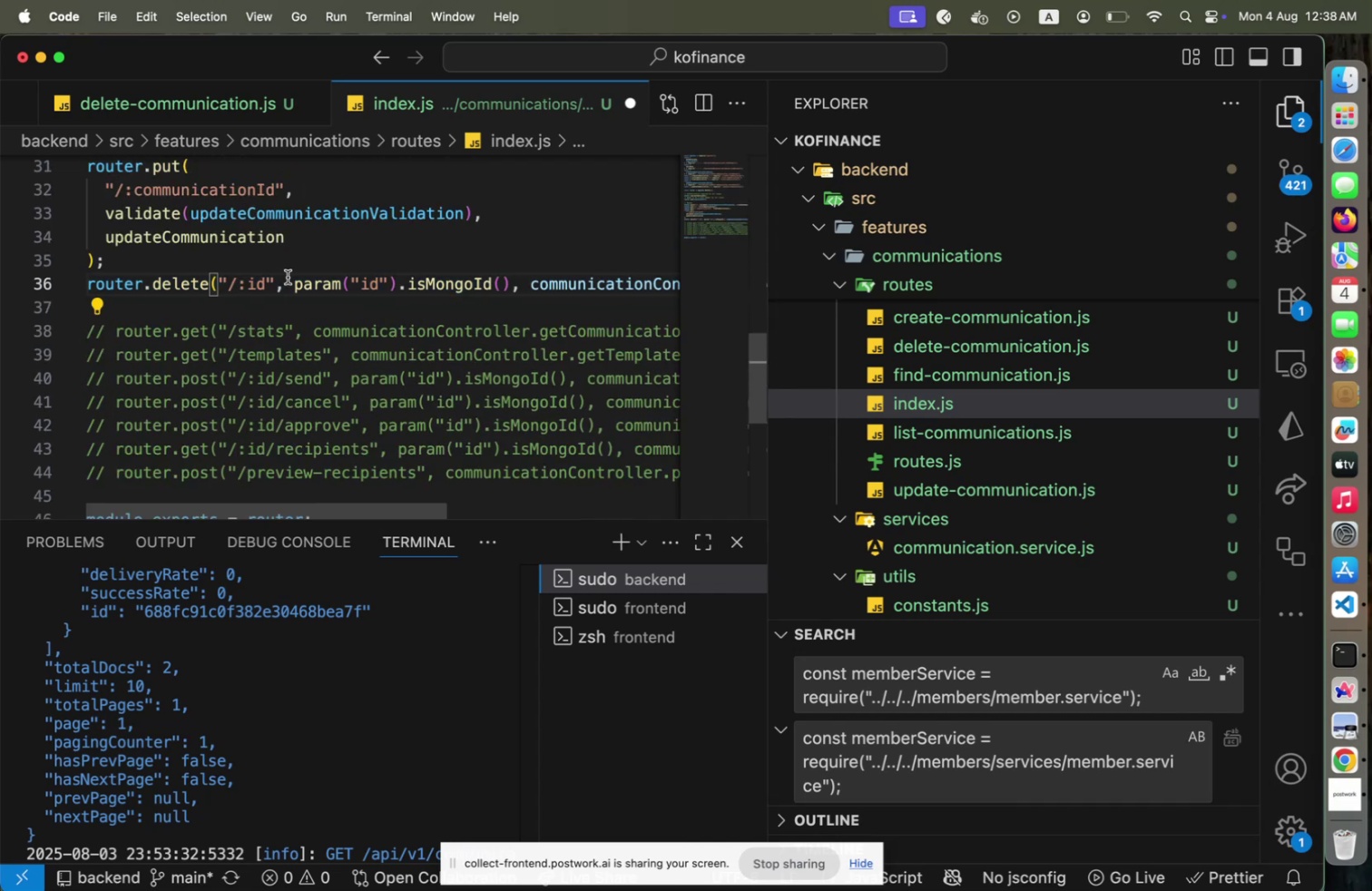 
hold_key(key=ArrowRight, duration=1.5)
 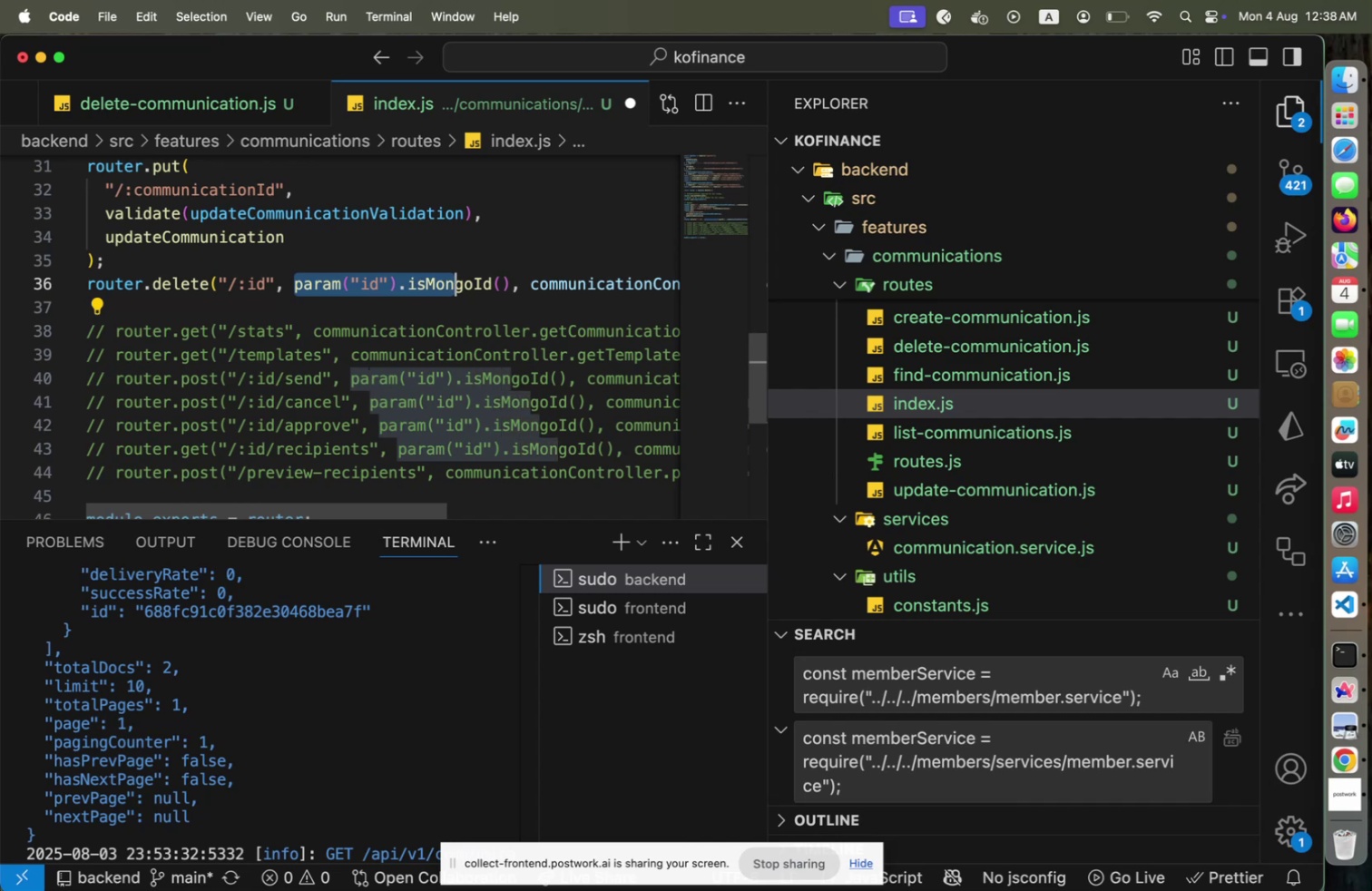 
hold_key(key=ArrowRight, duration=0.67)
 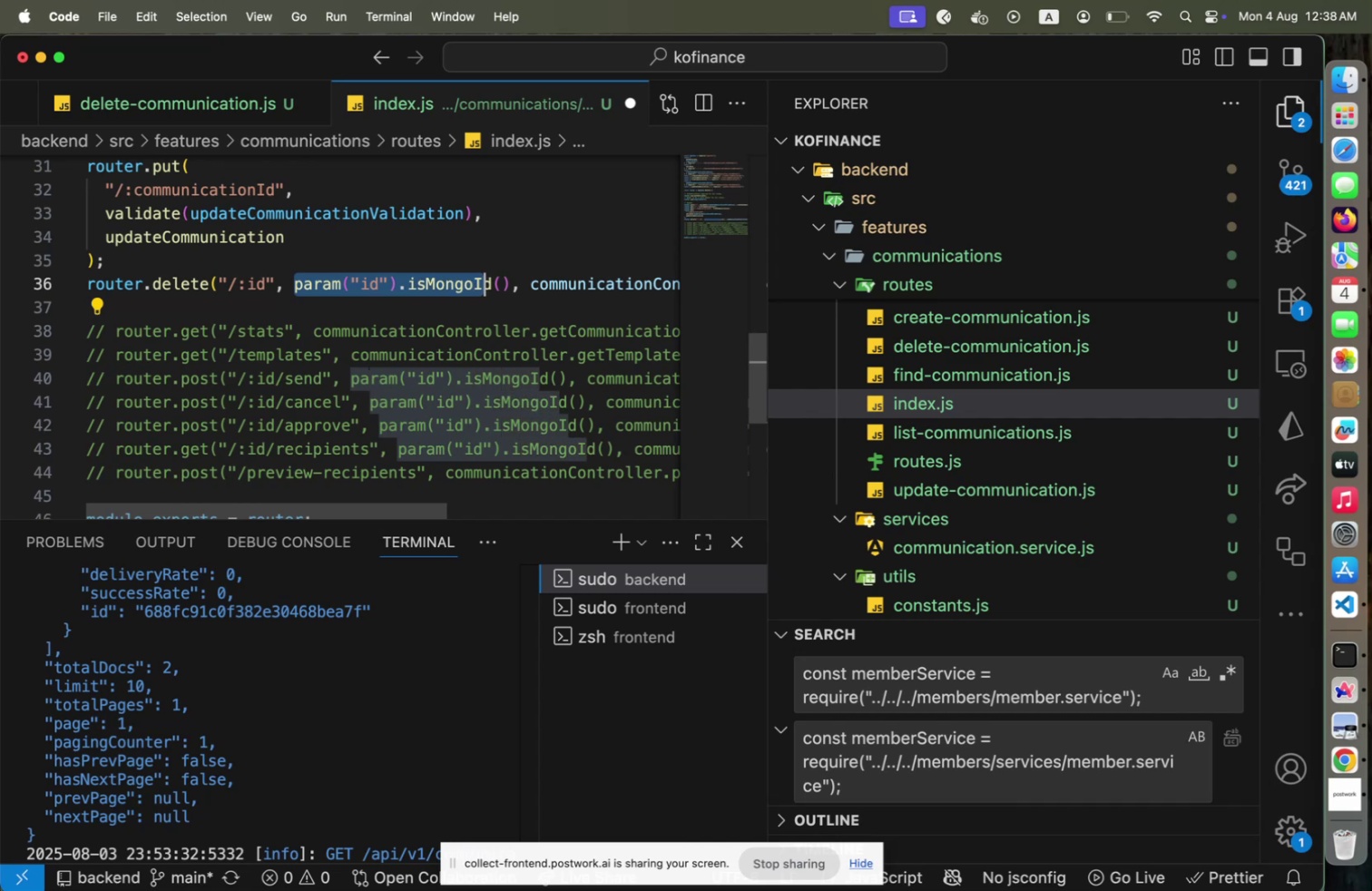 
key(Shift+ArrowRight)
 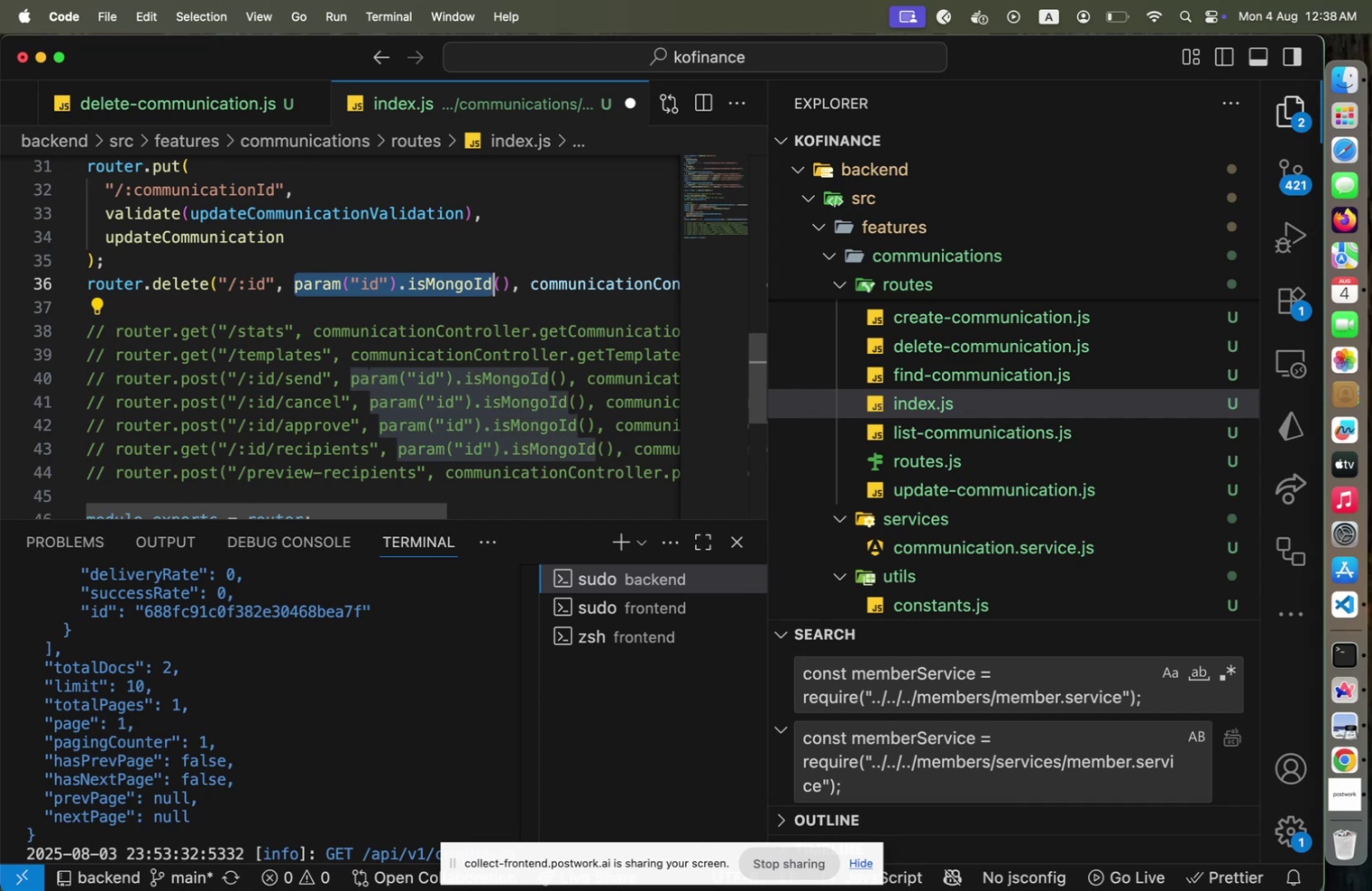 
key(Shift+ArrowRight)
 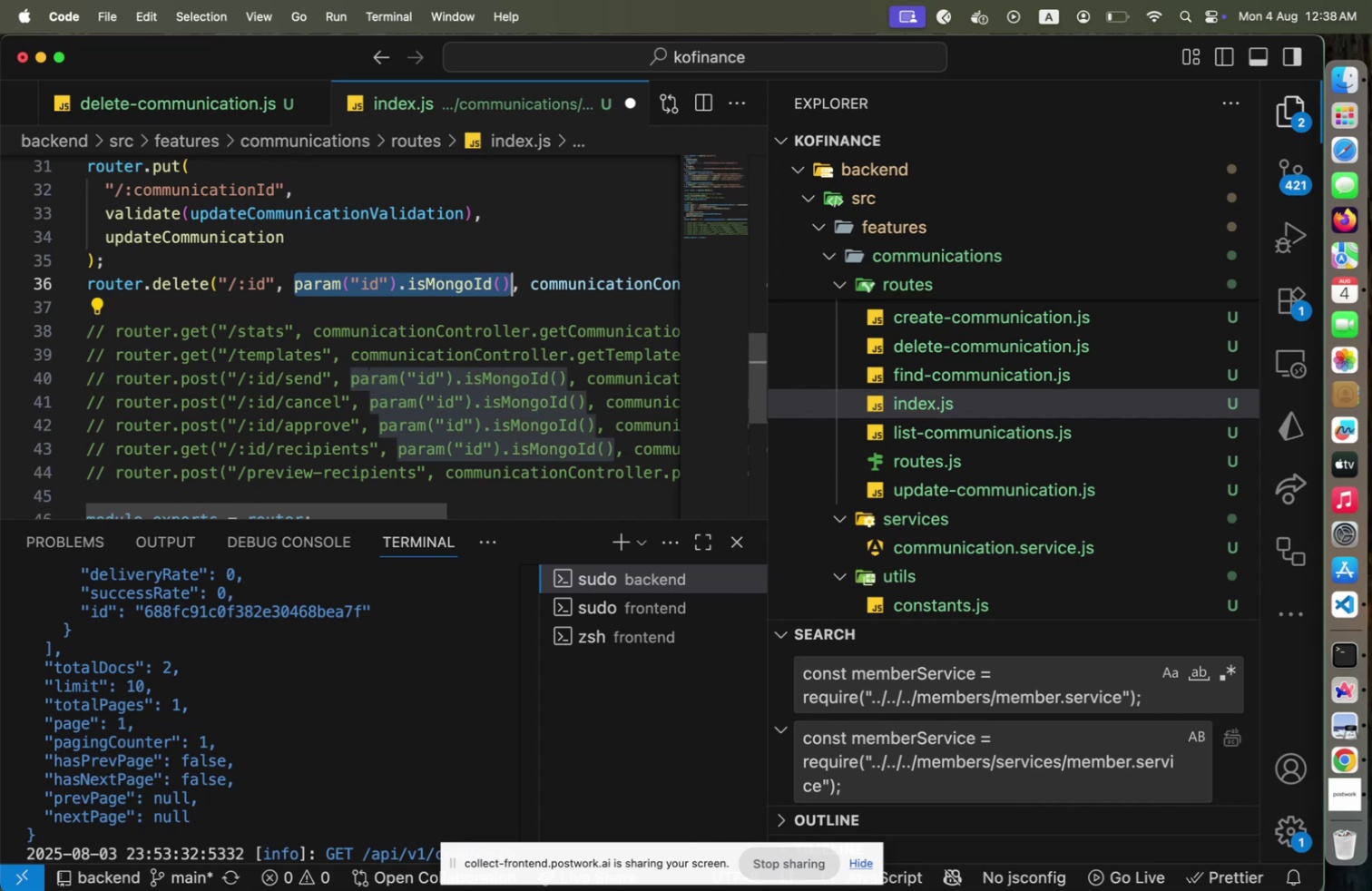 
key(Backspace)
 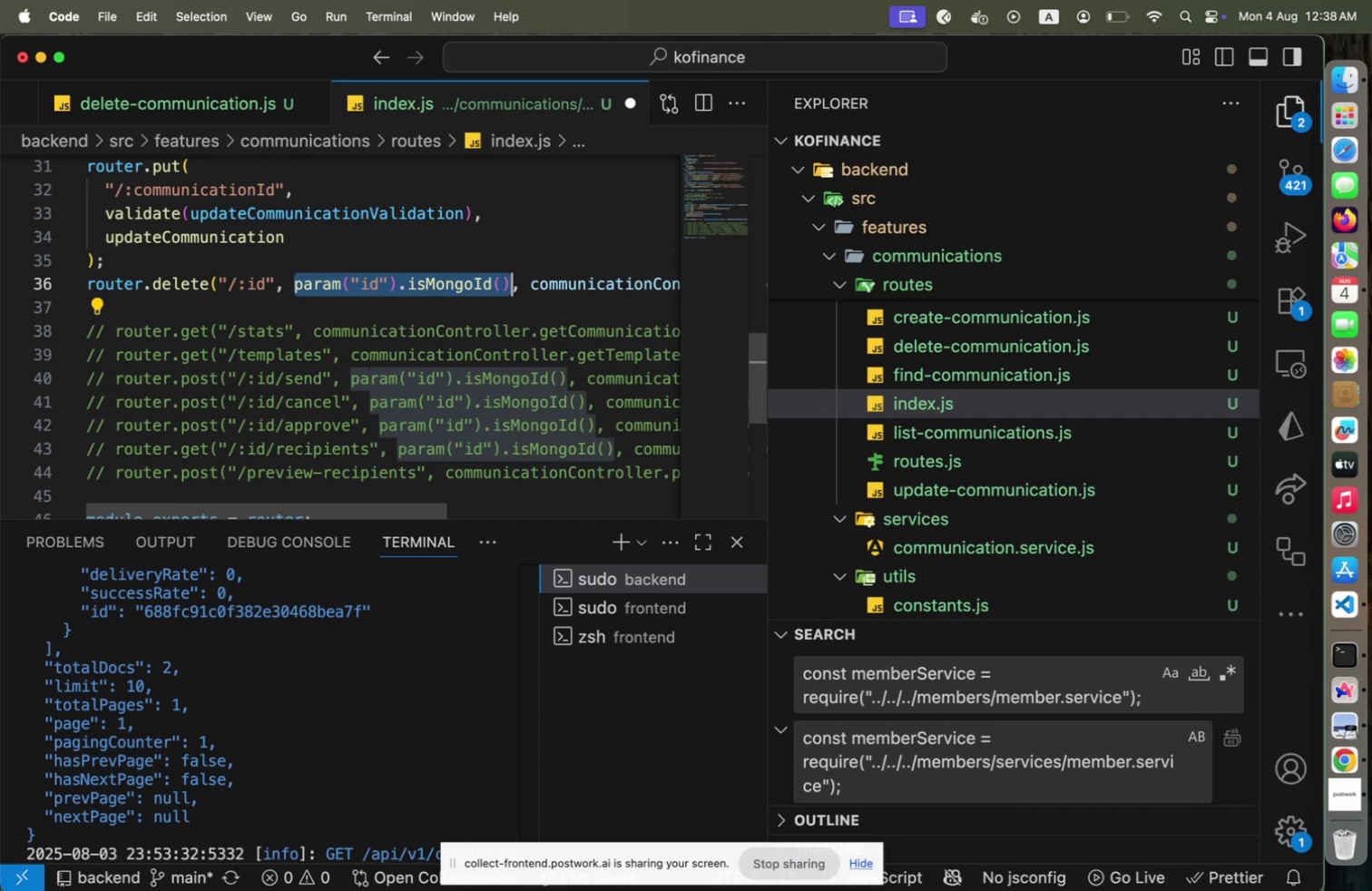 
key(ArrowLeft)
 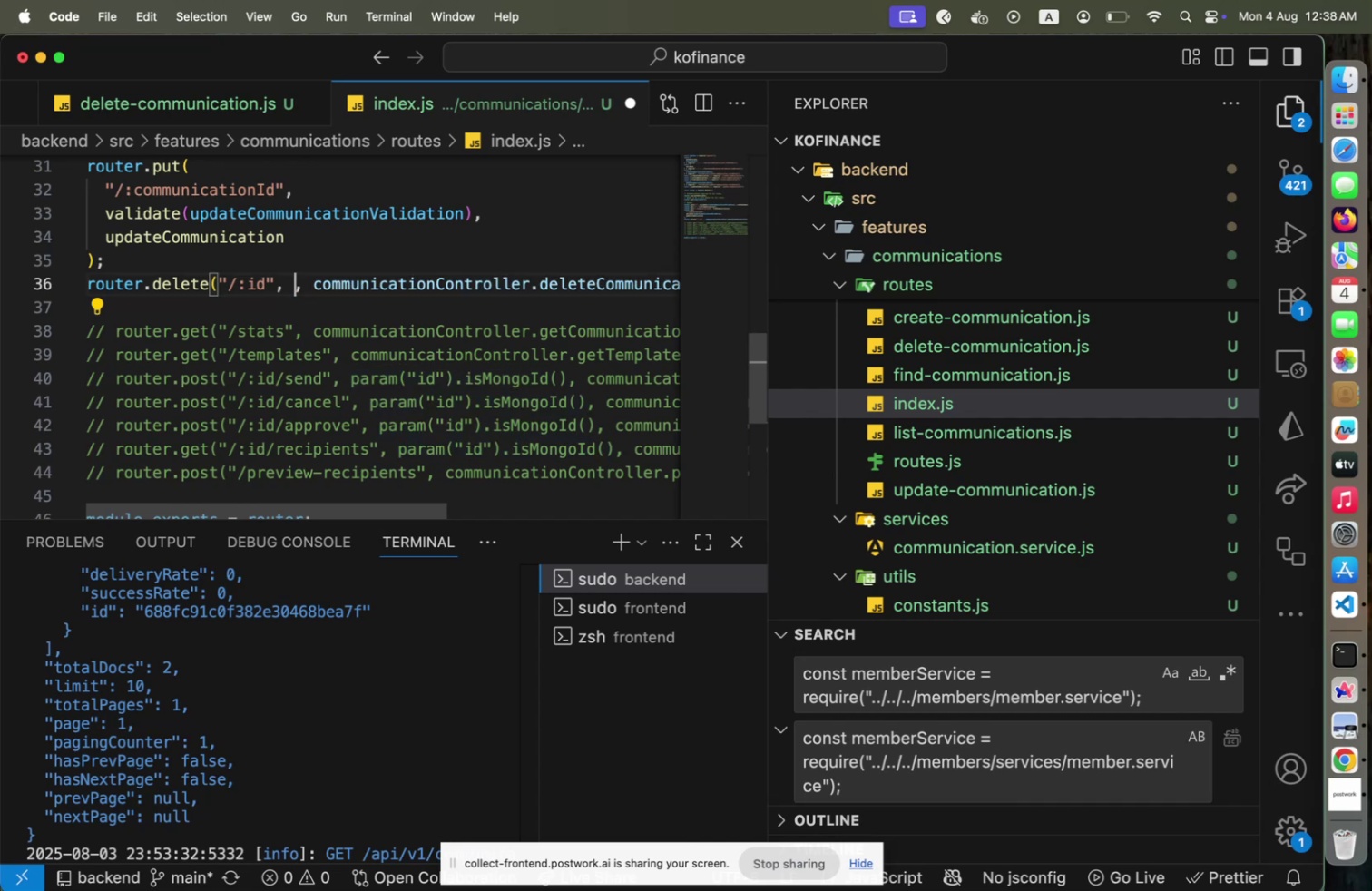 
key(ArrowLeft)
 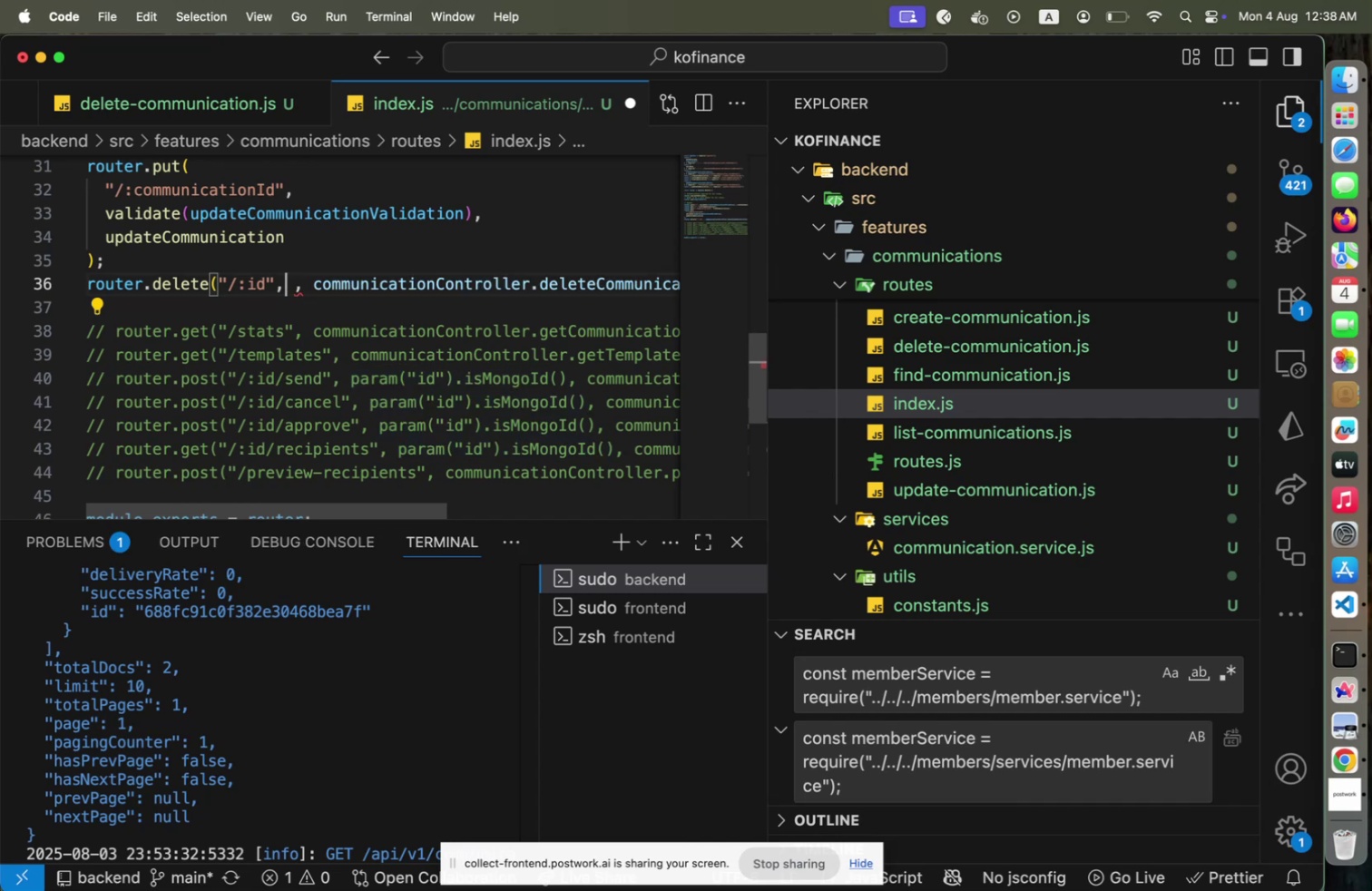 
key(ArrowLeft)
 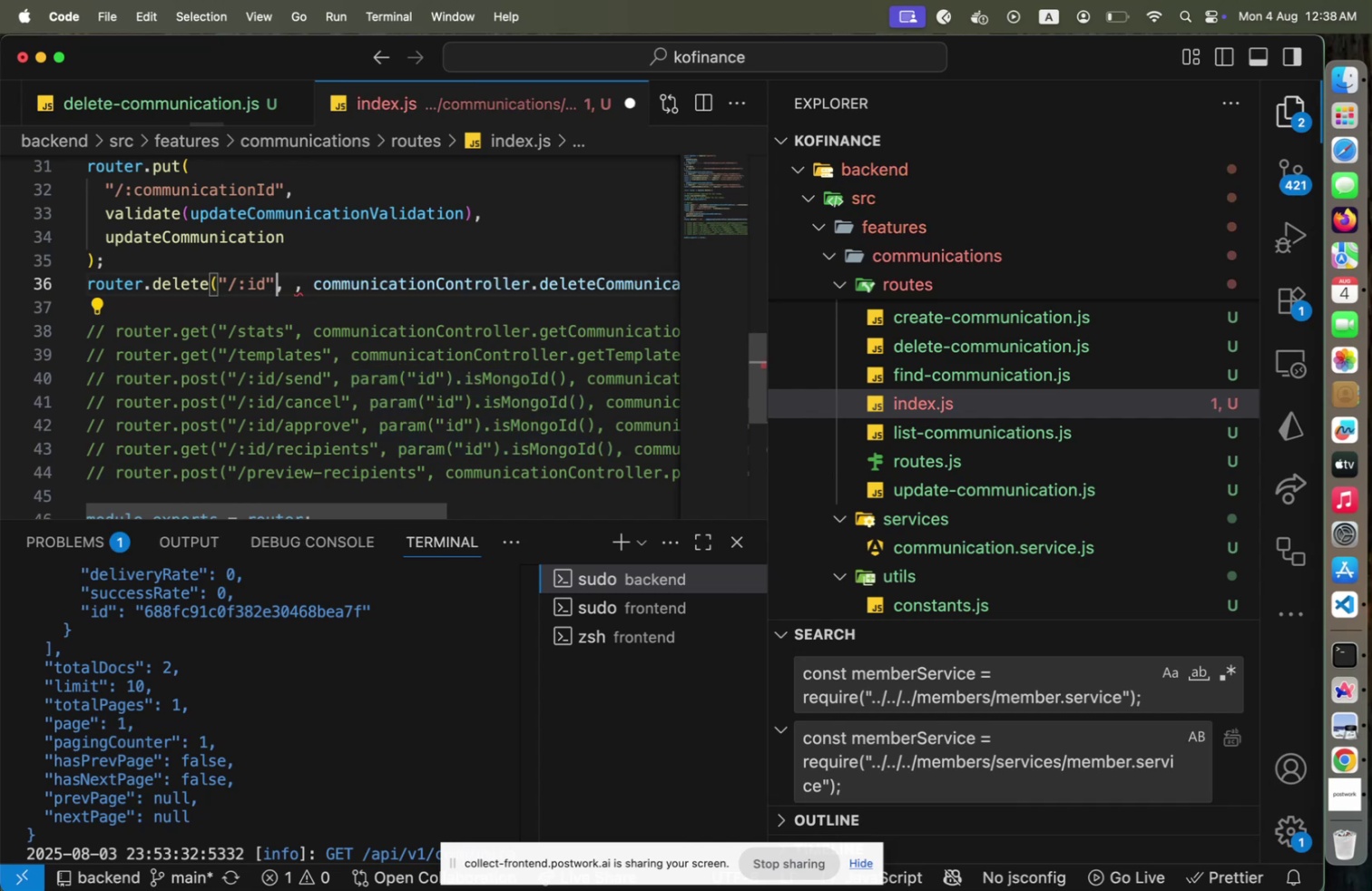 
key(ArrowLeft)
 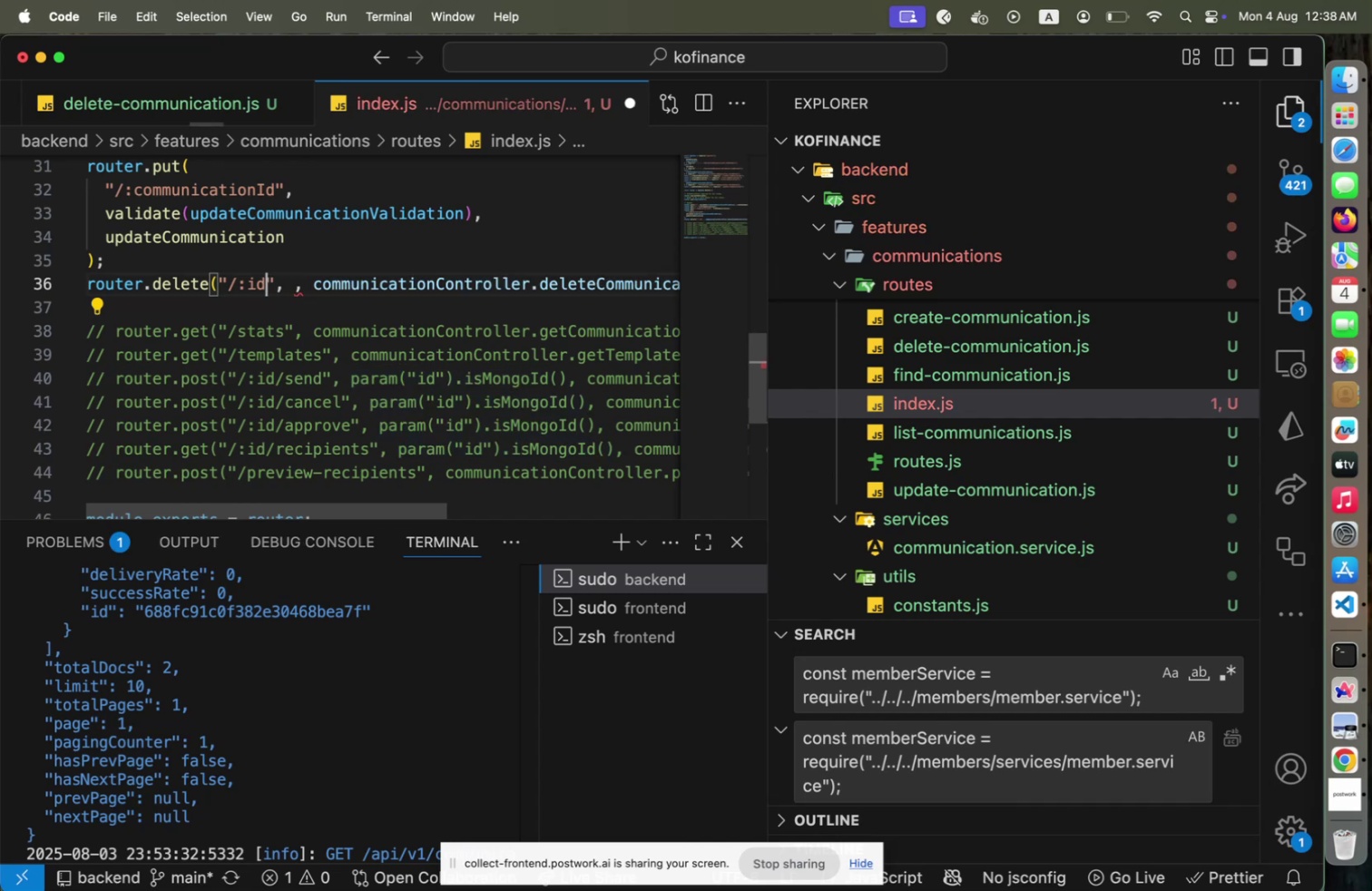 
key(ArrowLeft)
 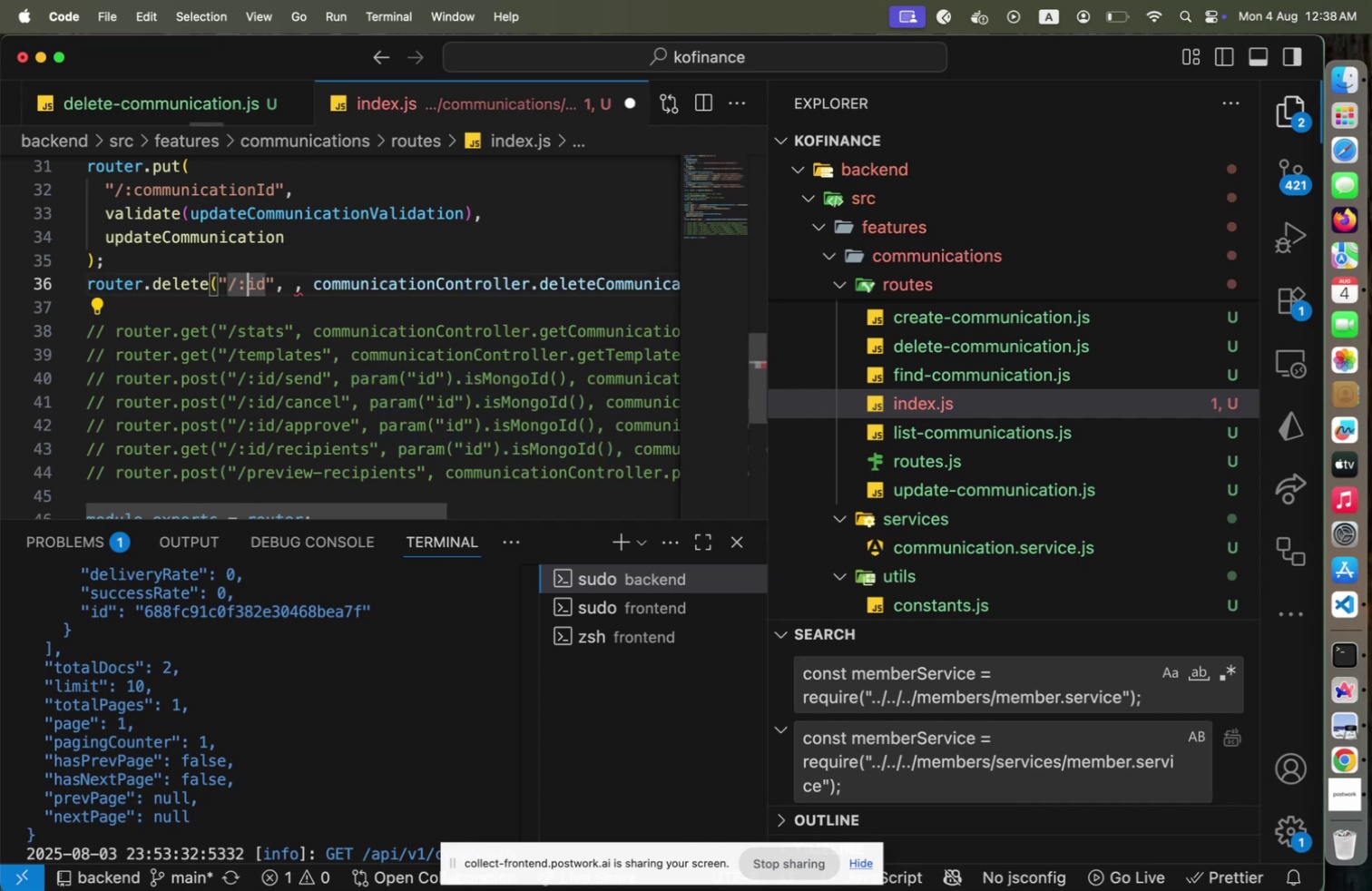 
type(communication)
 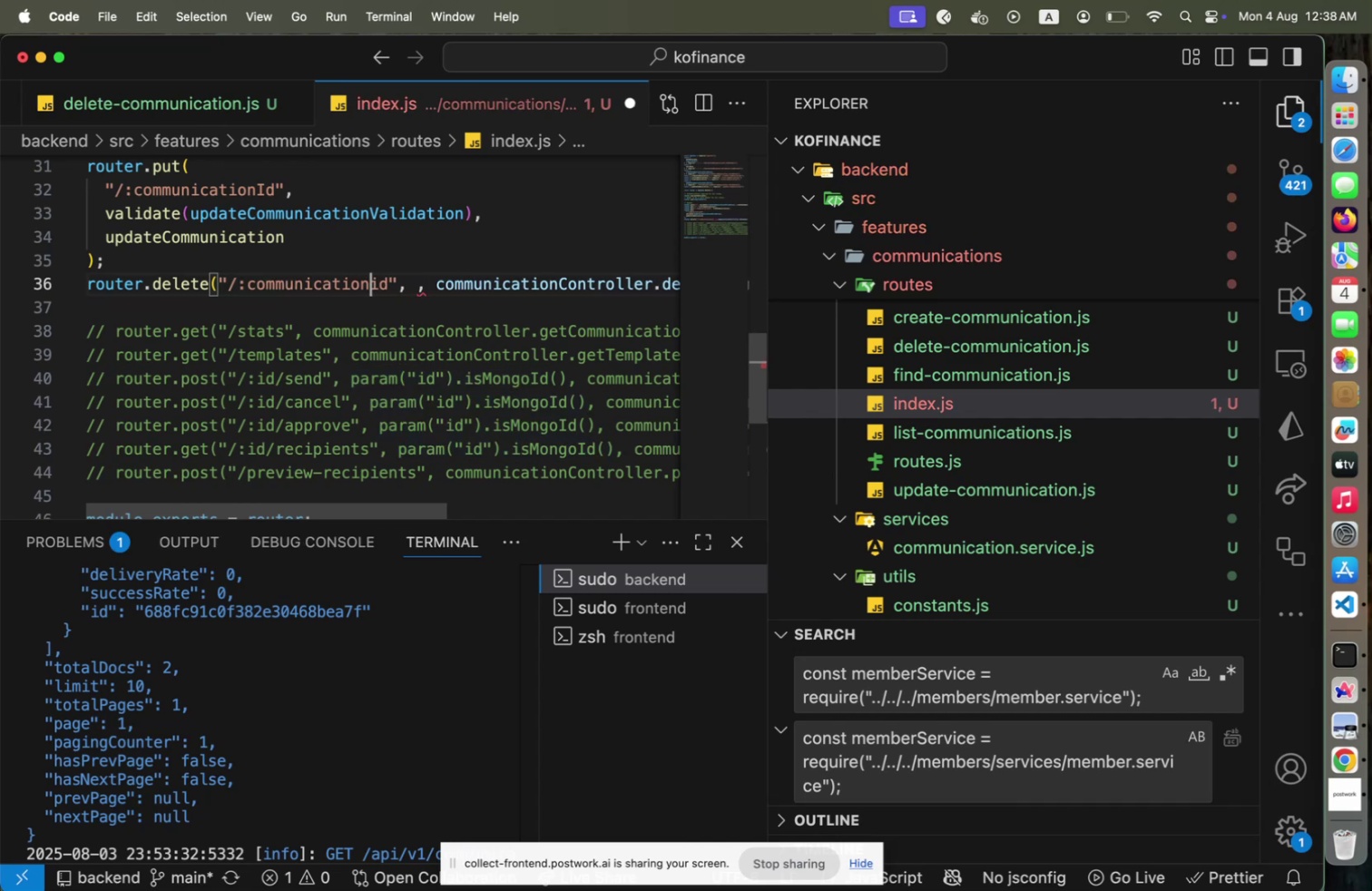 
key(Shift+ArrowRight)
 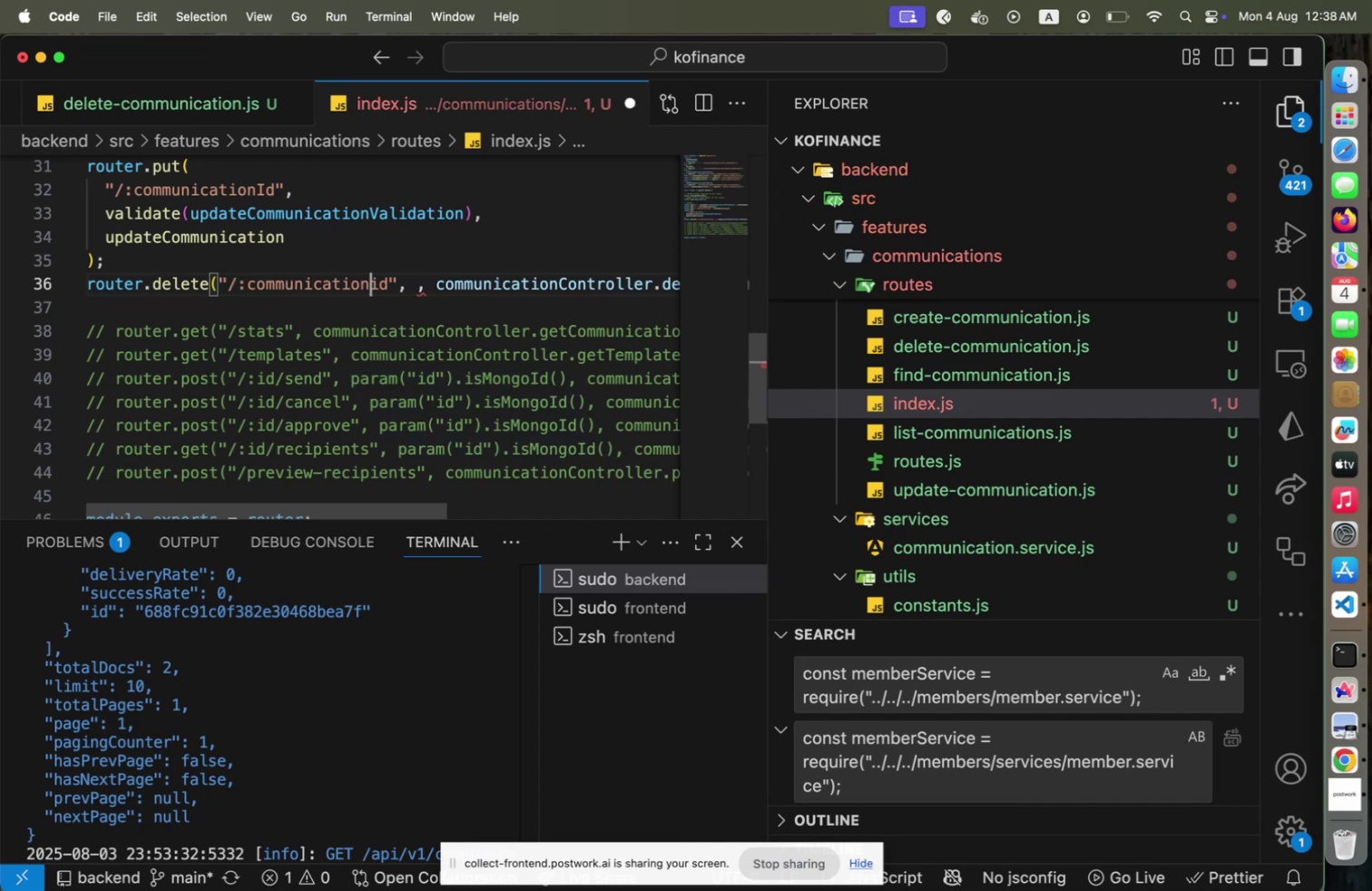 
key(Shift+ShiftLeft)
 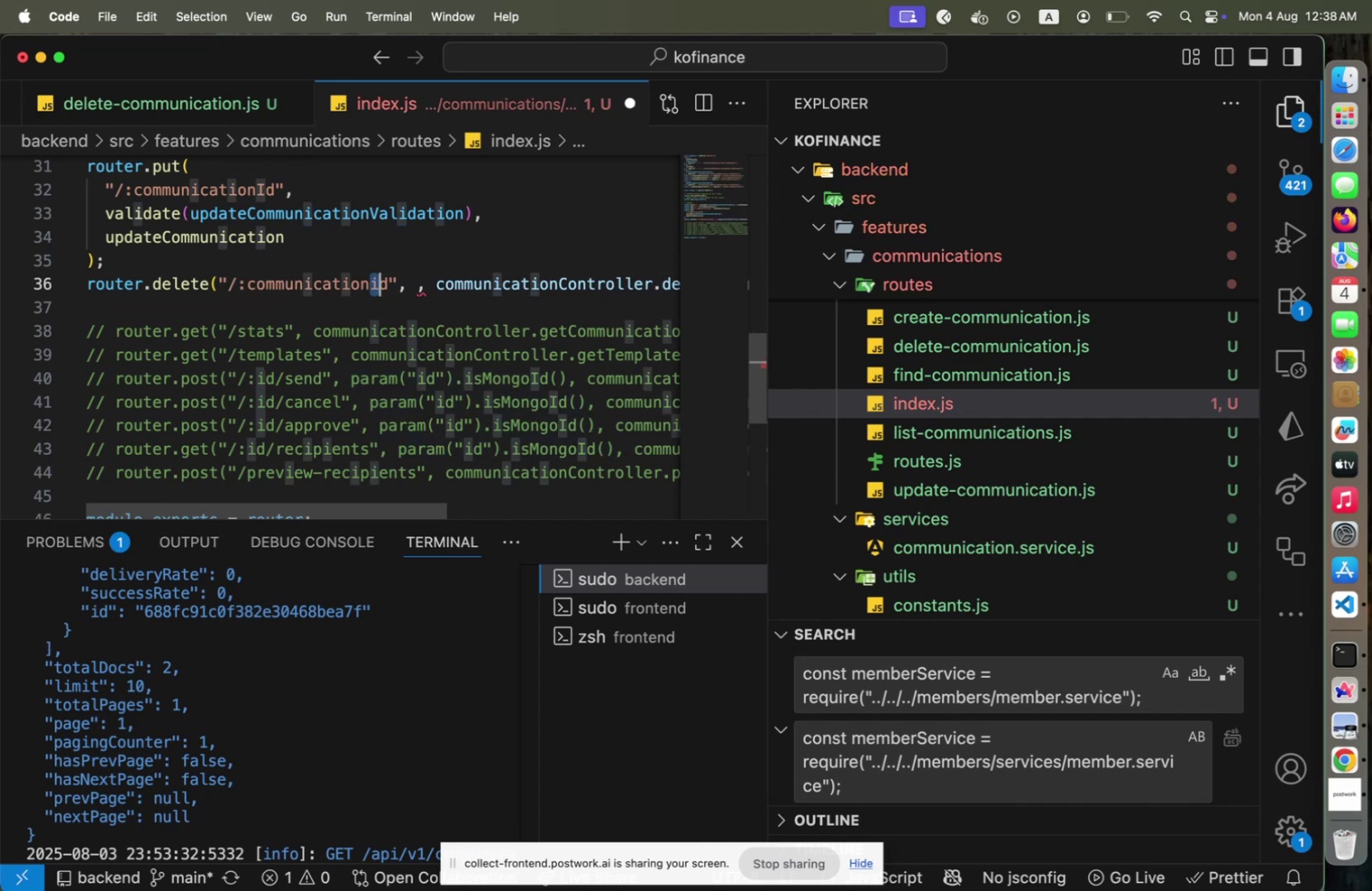 
key(Shift+I)
 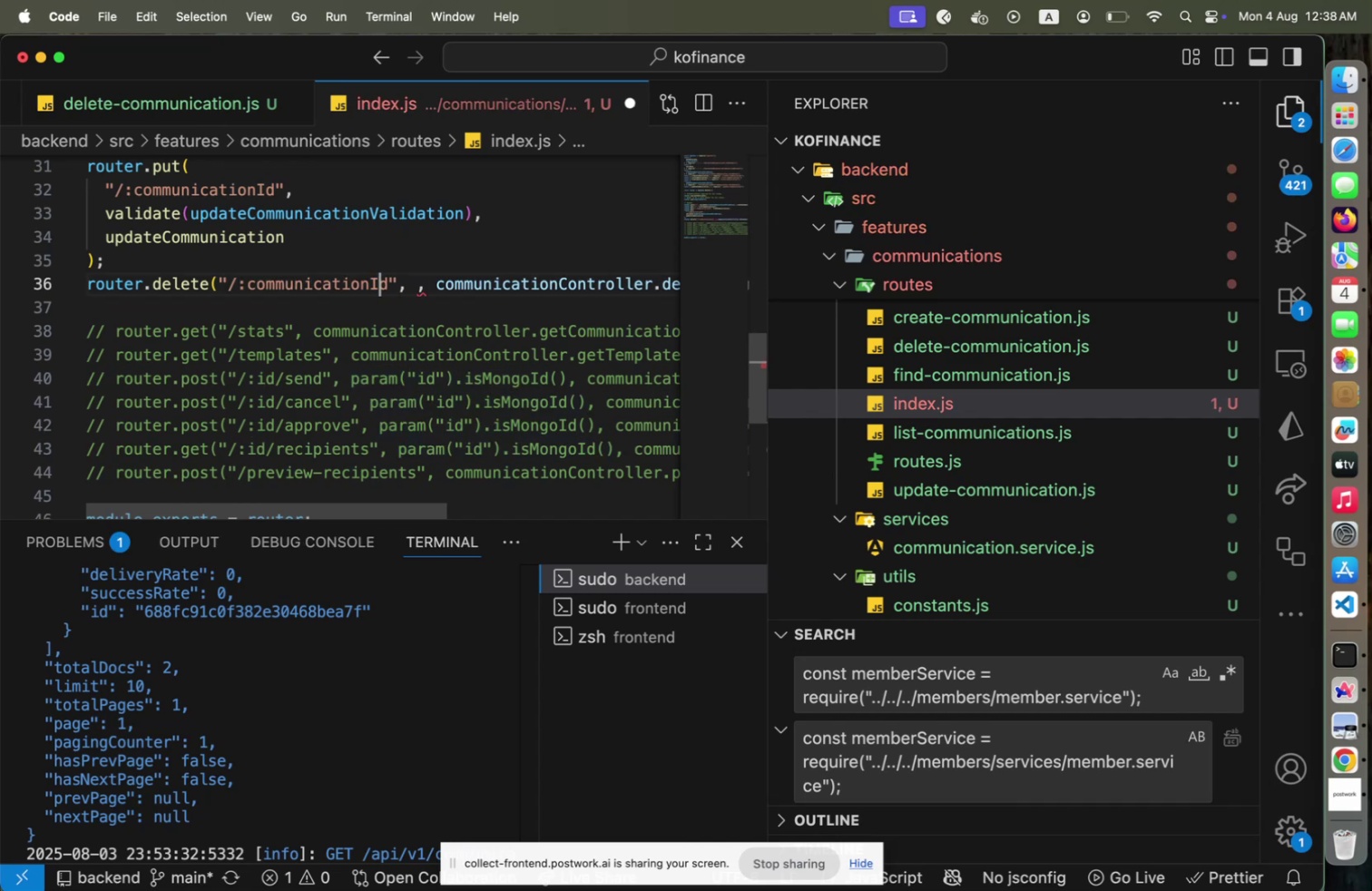 
hold_key(key=ArrowRight, duration=0.62)
 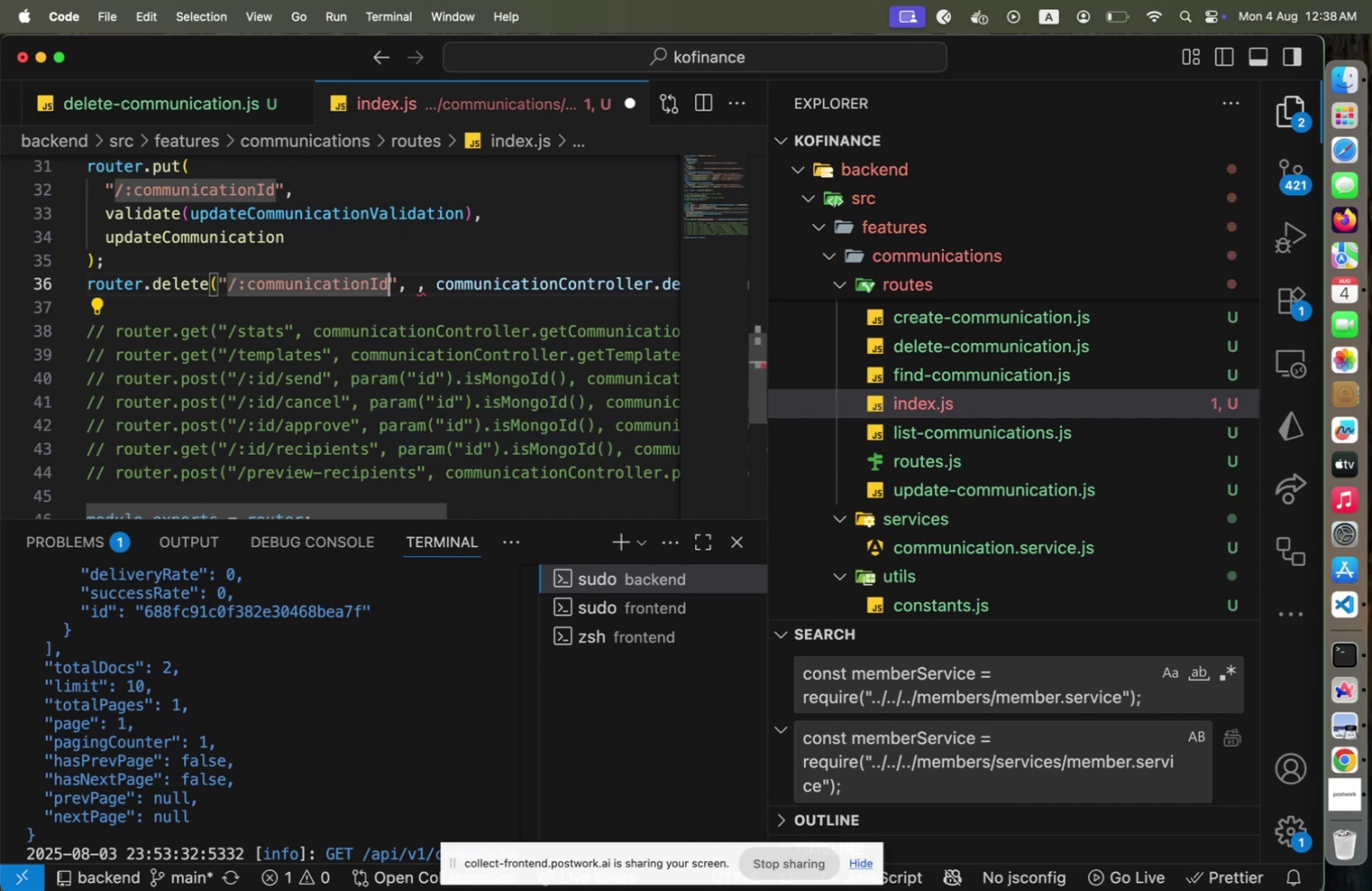 
key(ArrowRight)
 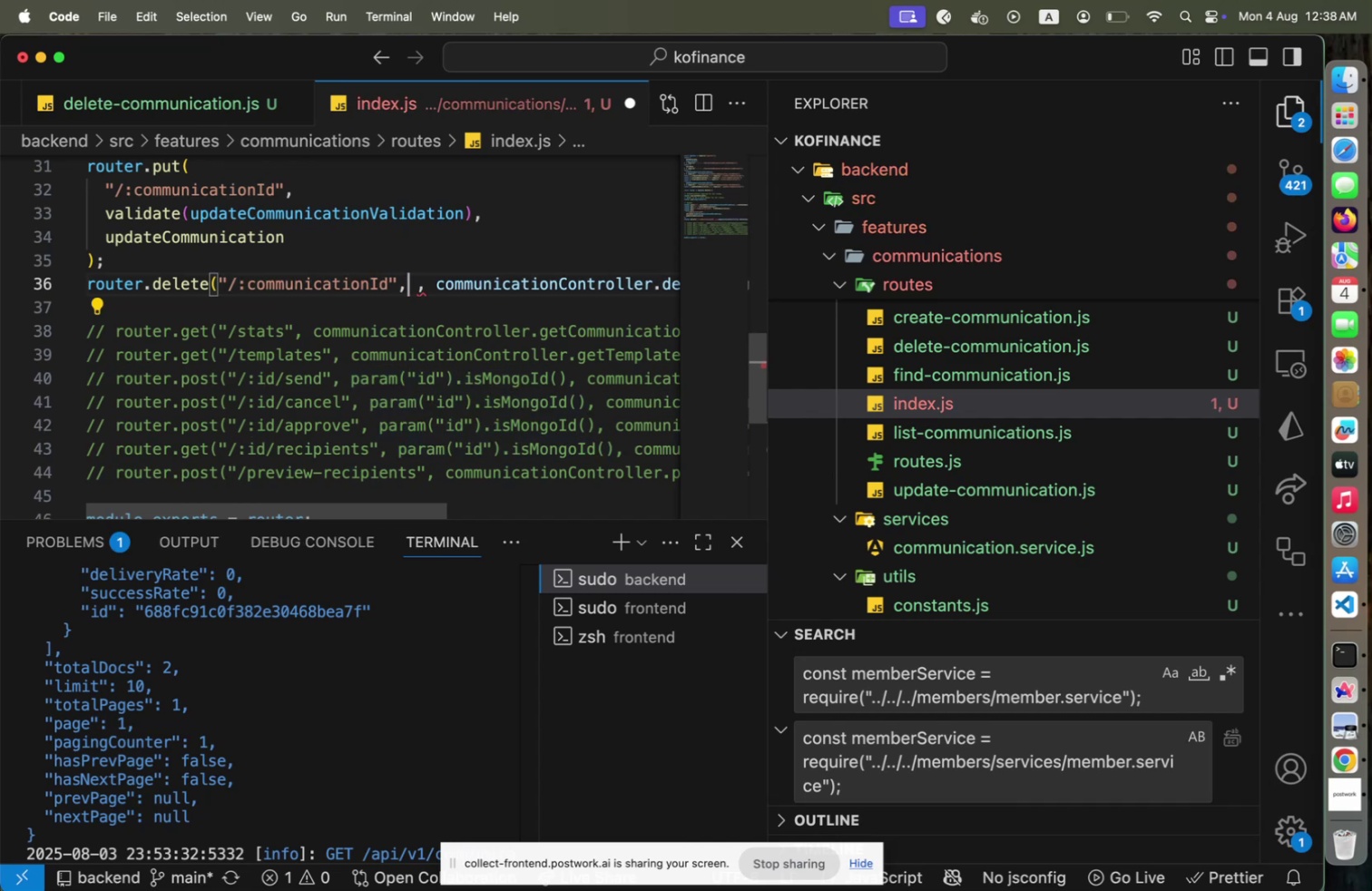 
key(Shift+ArrowRight)
 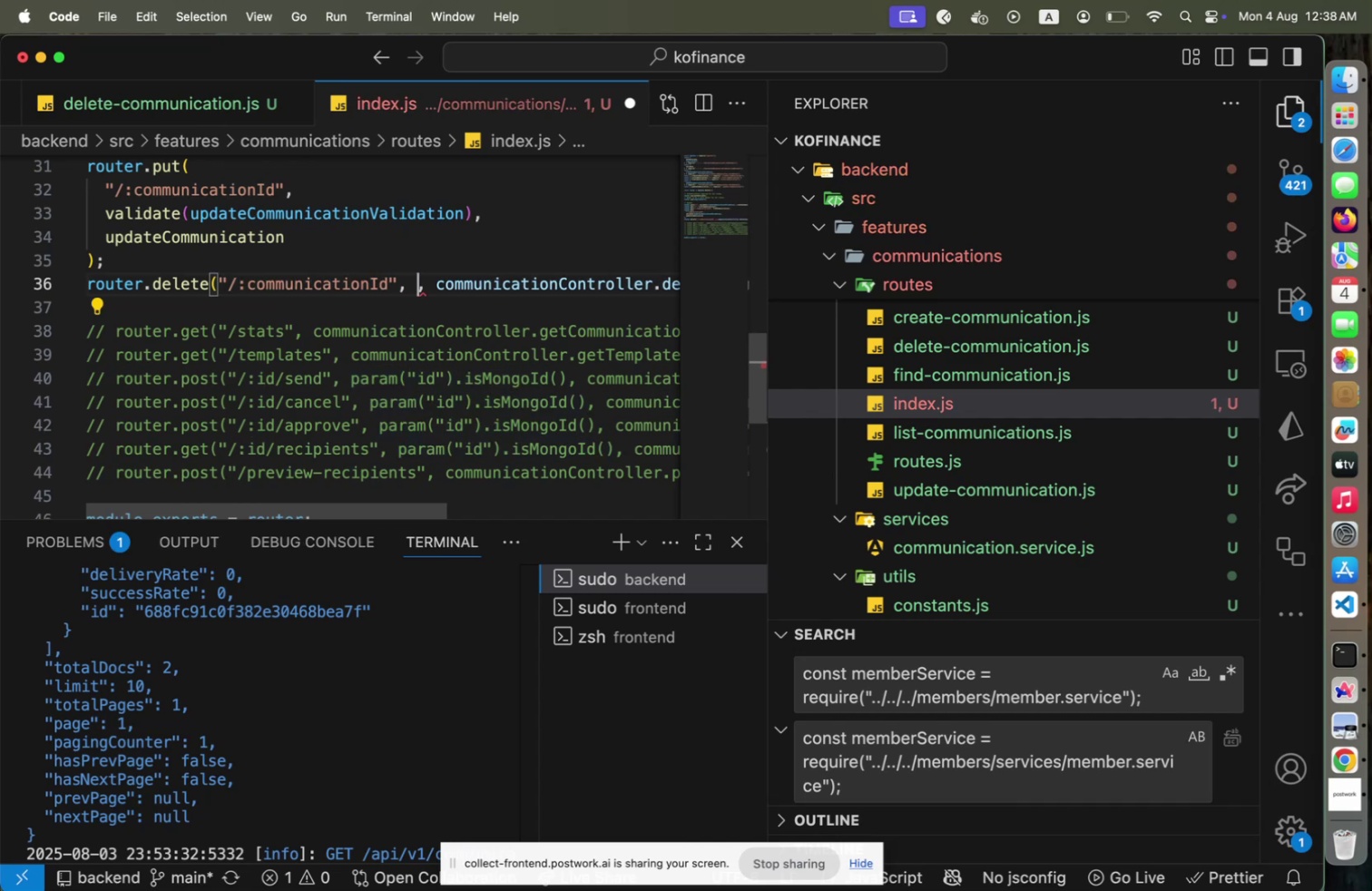 
key(Shift+ArrowRight)
 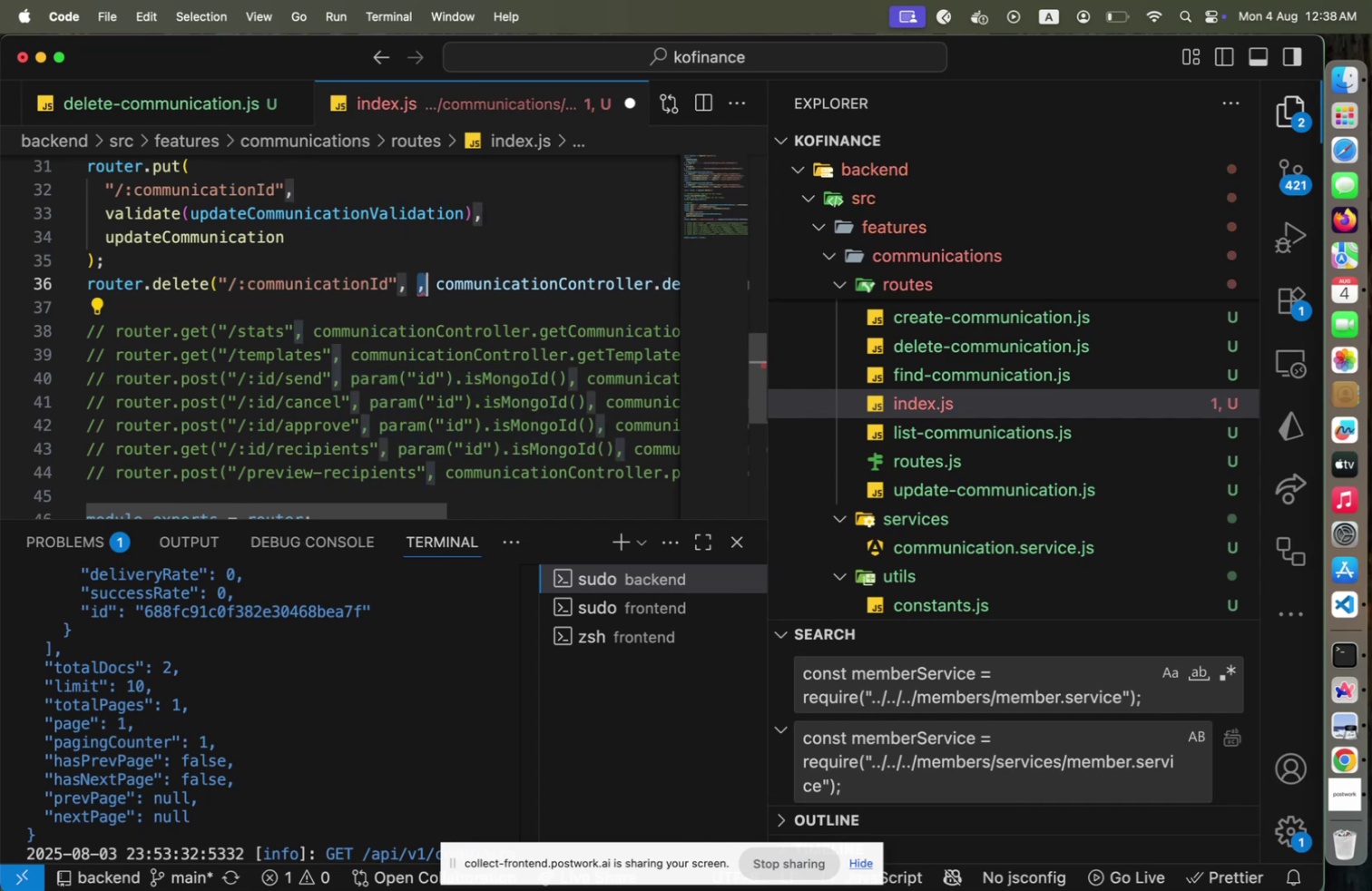 
hold_key(key=ArrowRight, duration=1.5)
 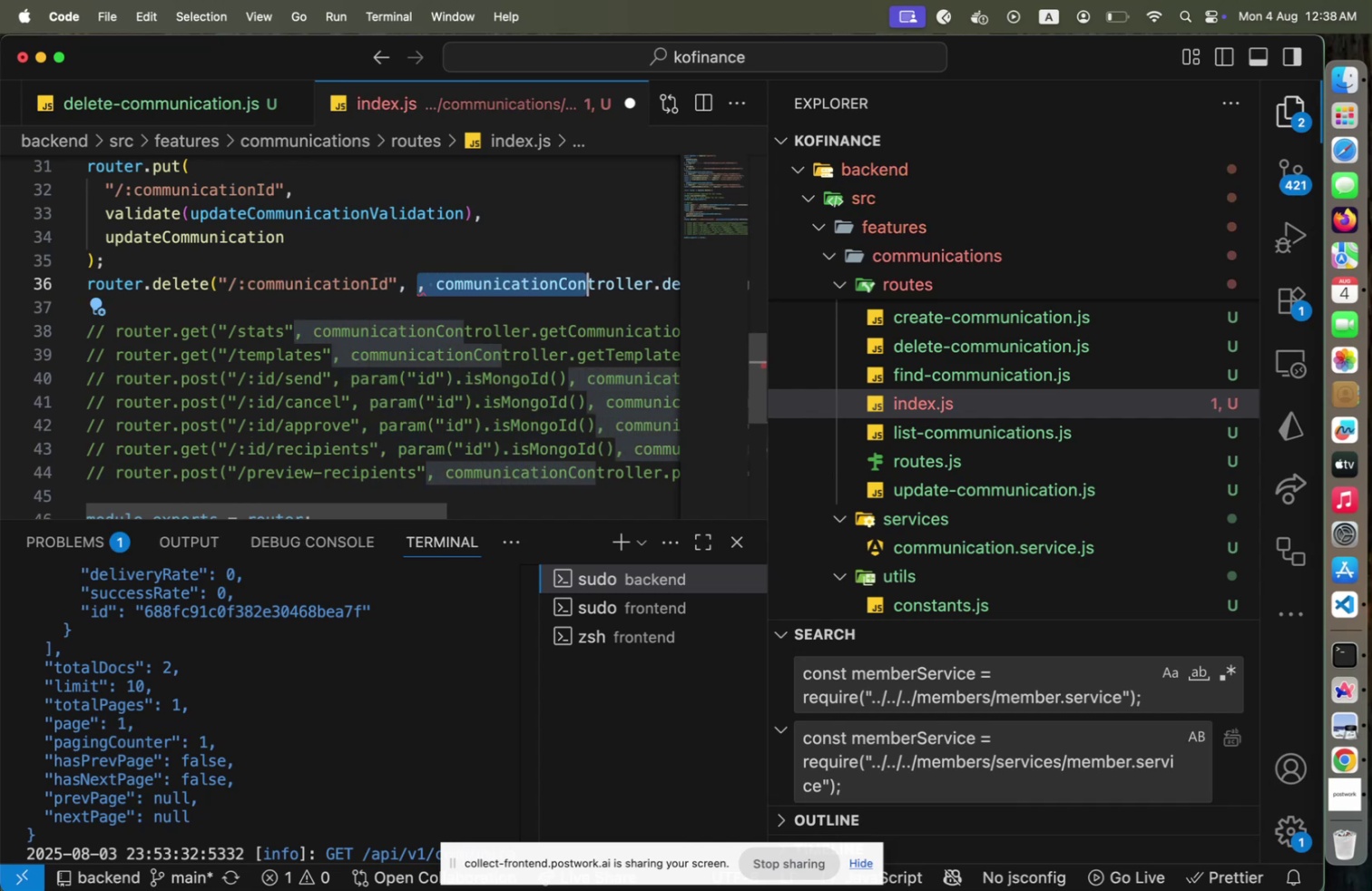 
hold_key(key=ArrowRight, duration=0.8)
 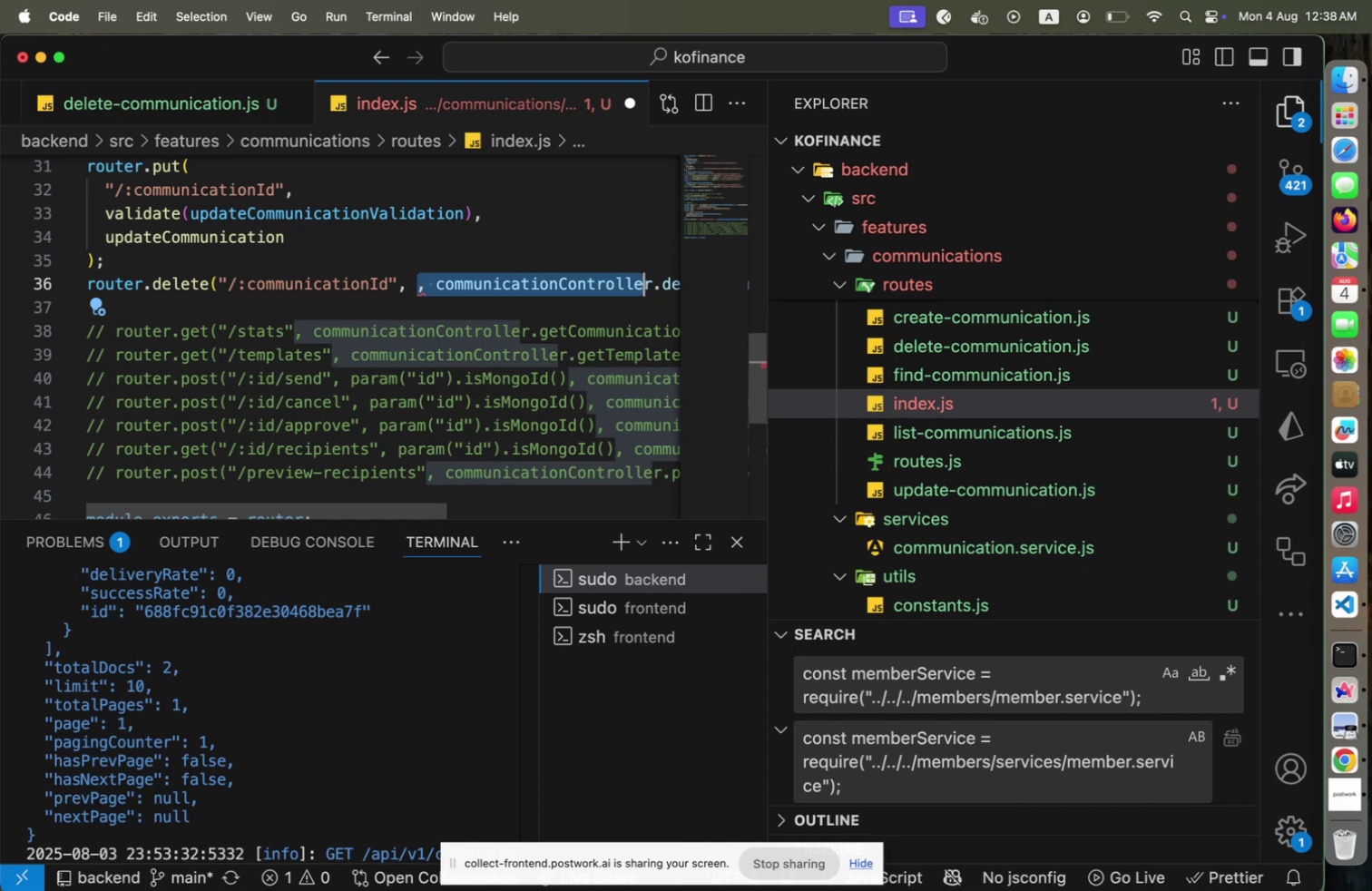 
key(Shift+ArrowRight)
 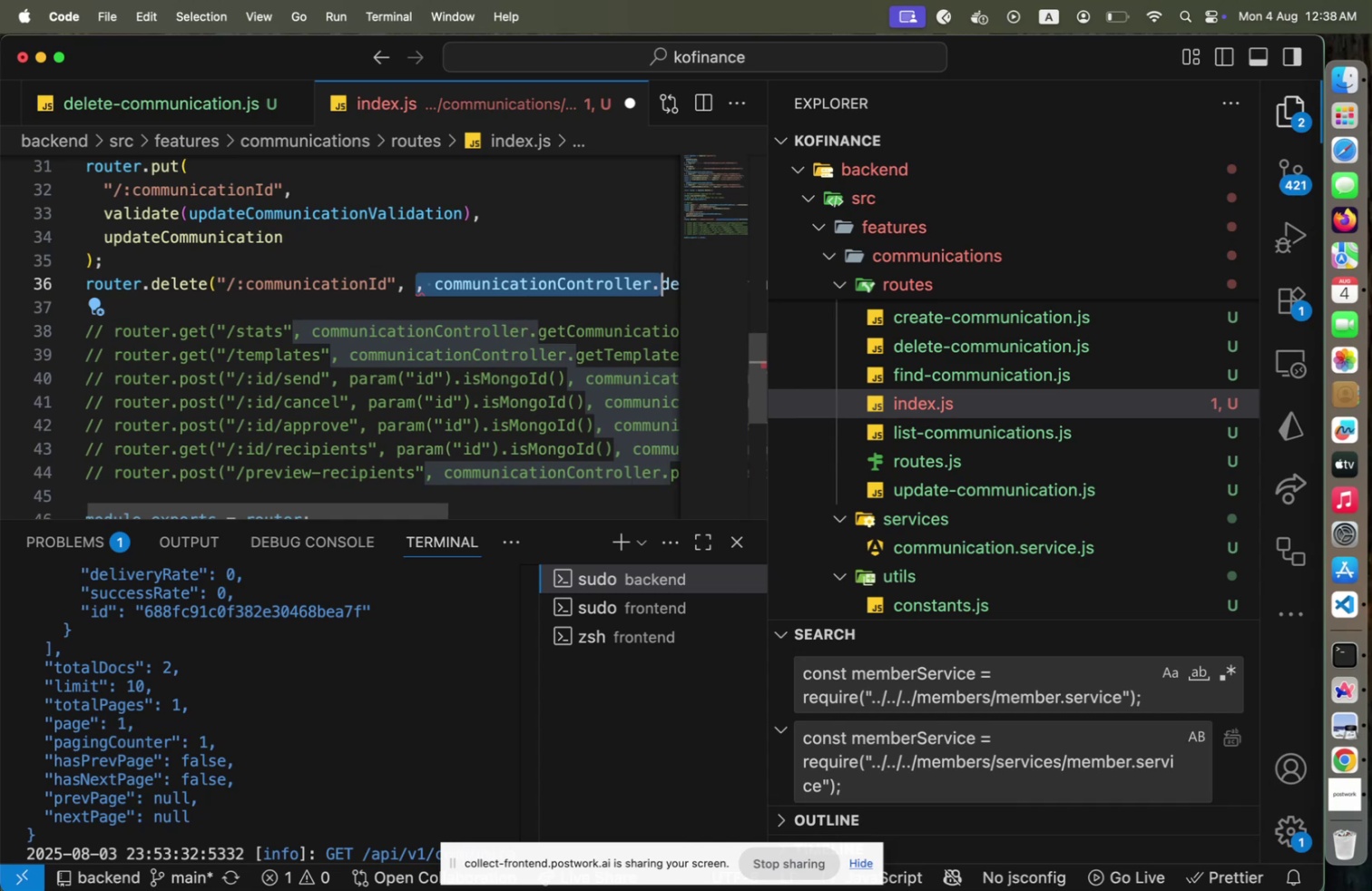 
key(Backspace)
 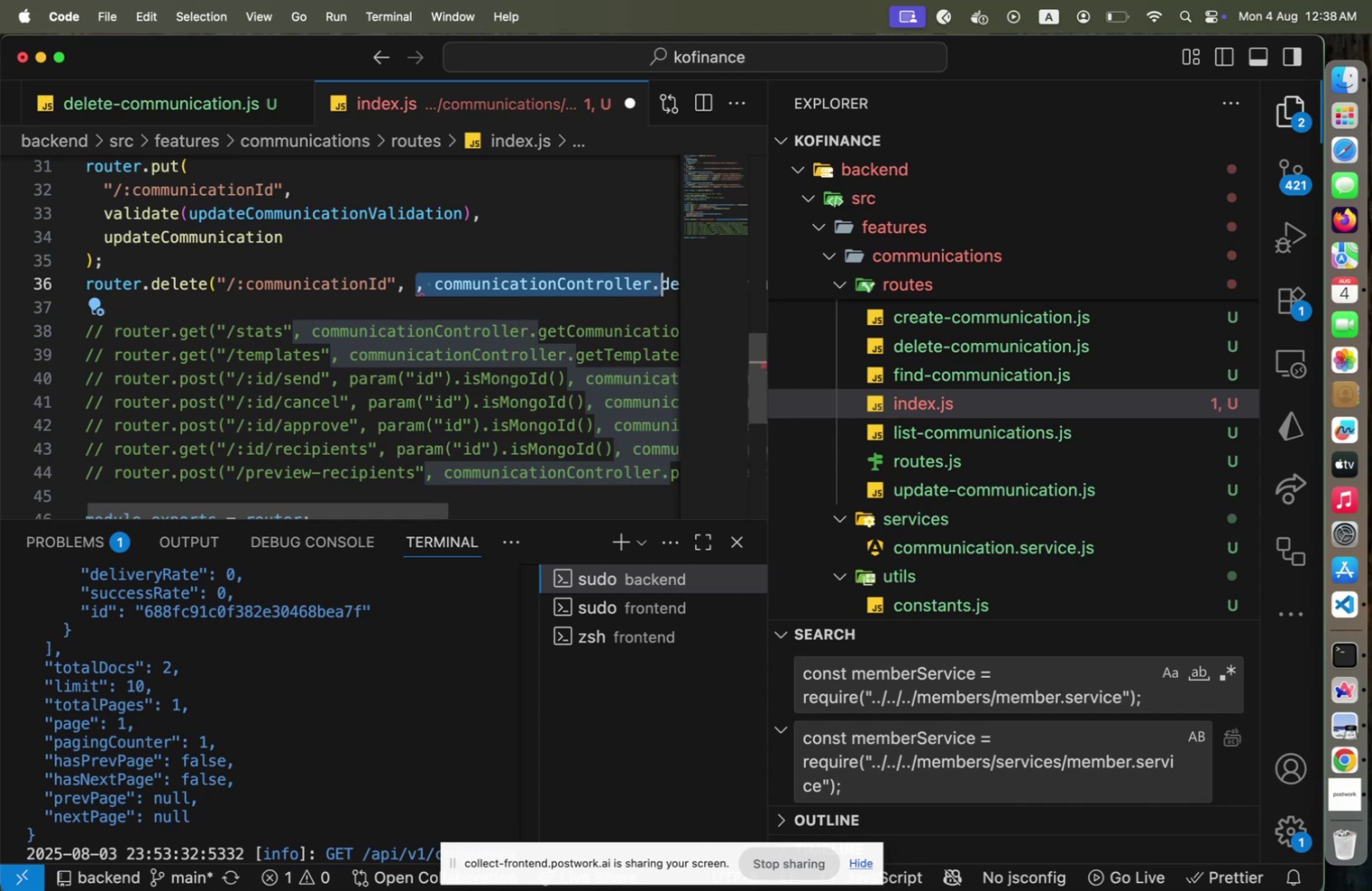 
key(End)
 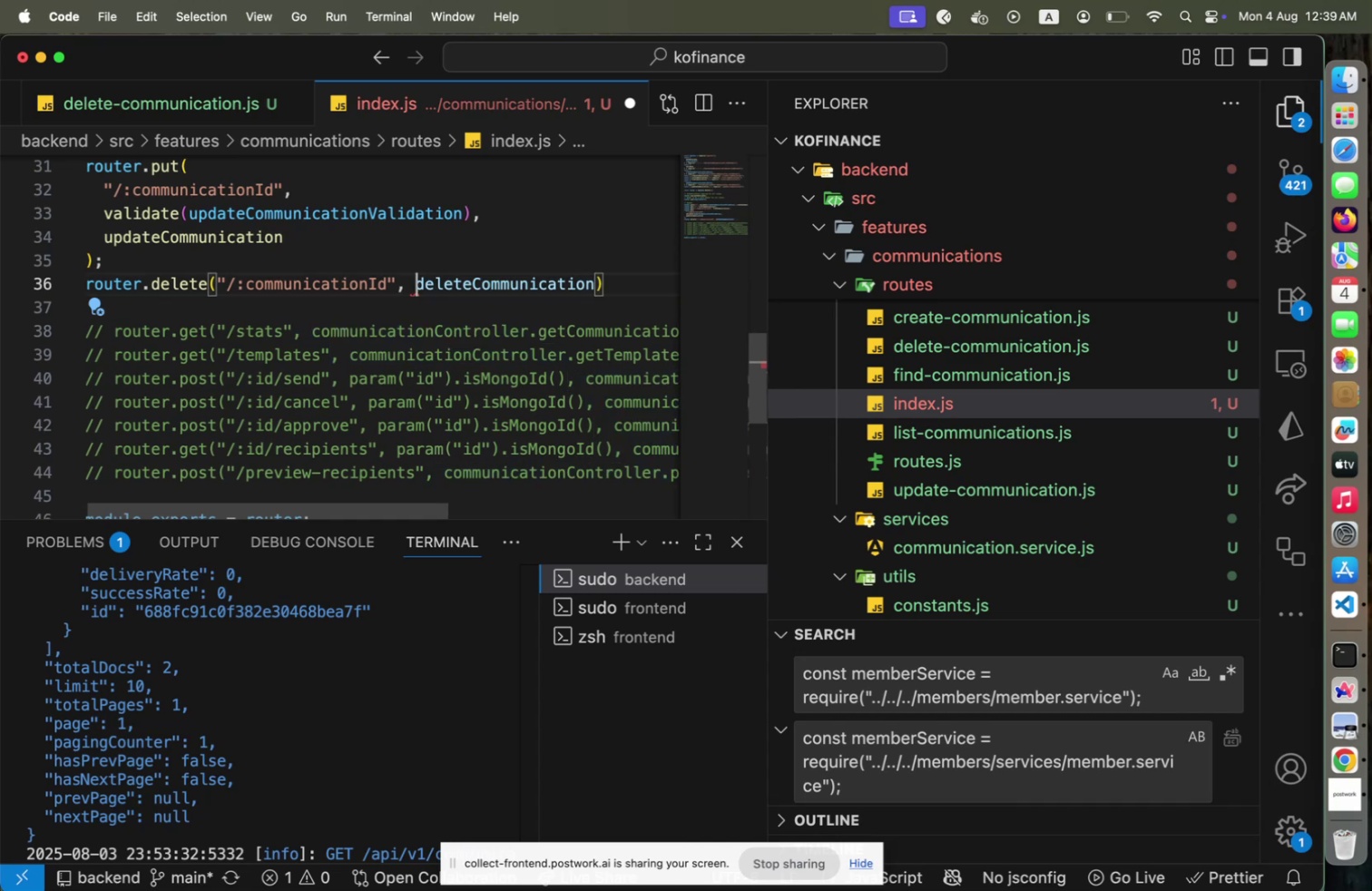 
key(ArrowLeft)
 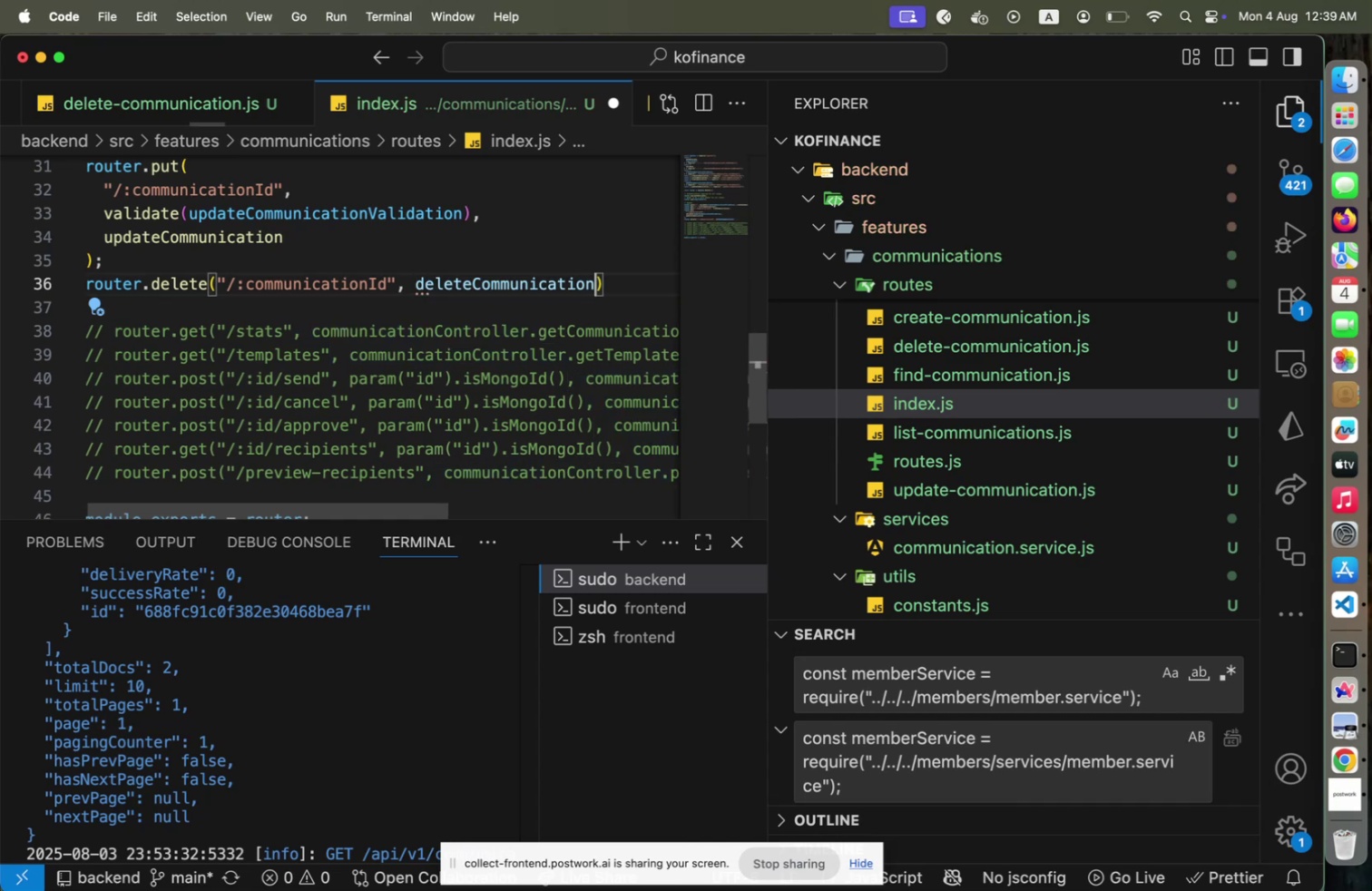 
key(Backspace)
 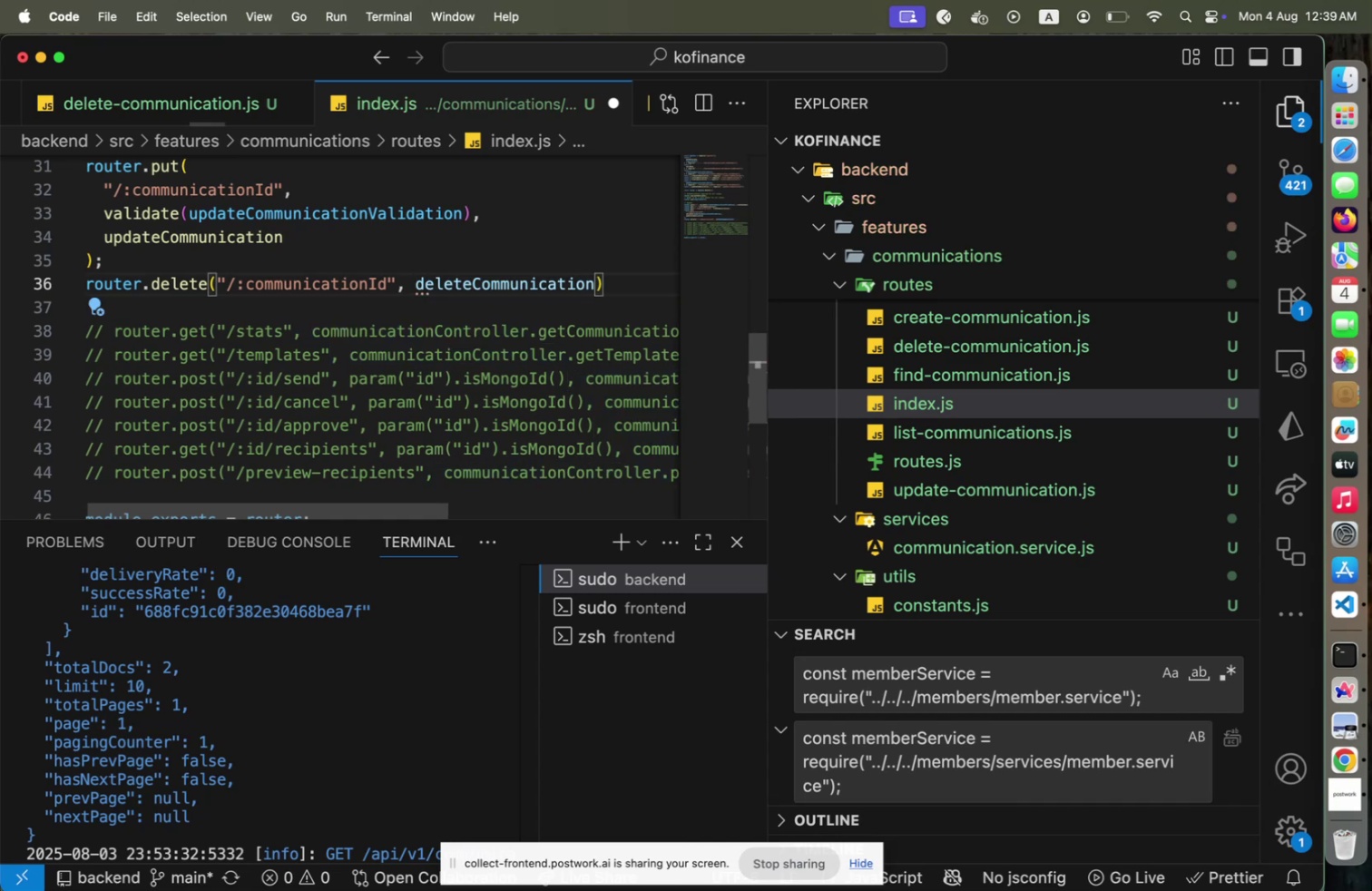 
key(N)
 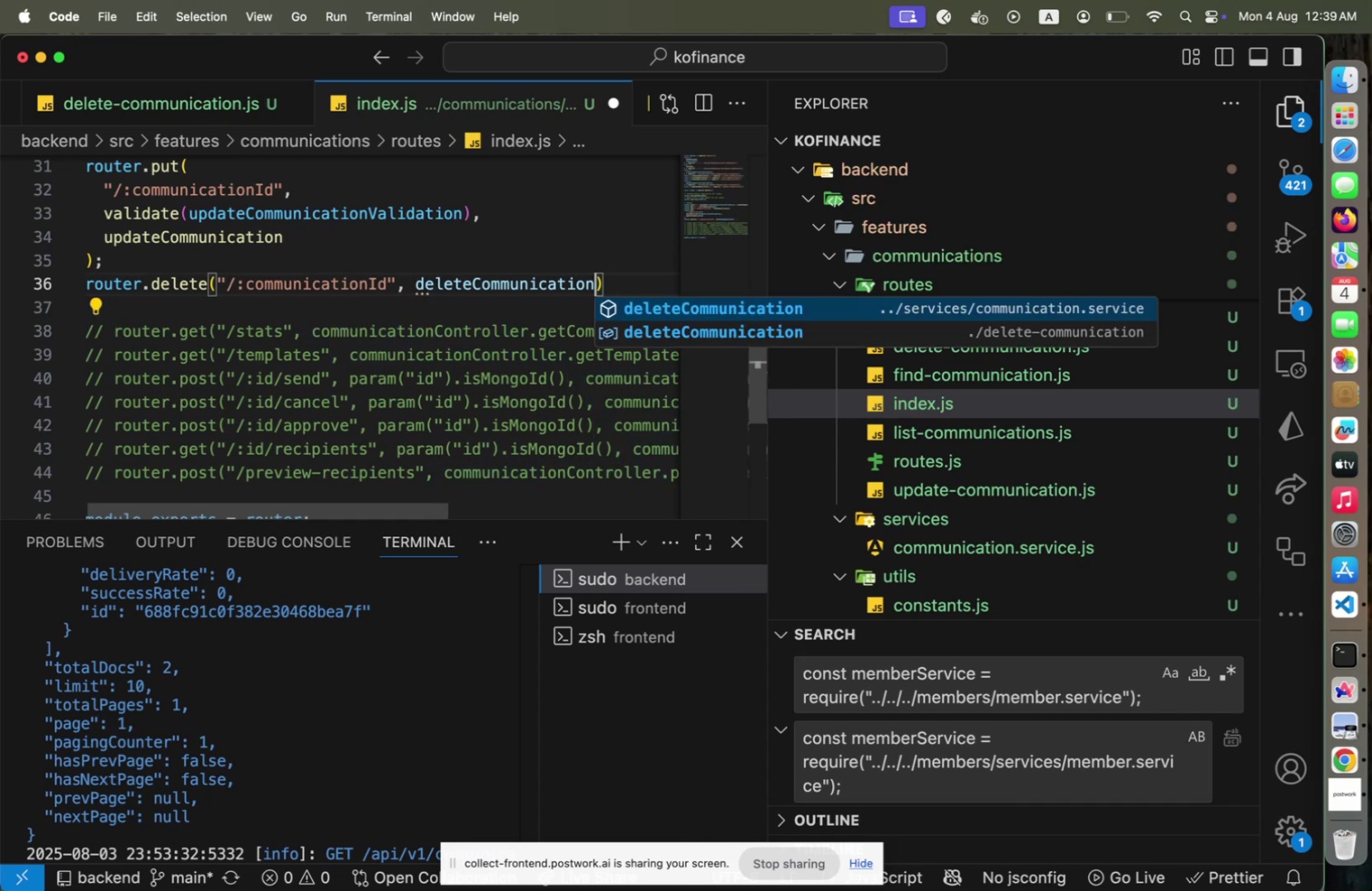 
key(ArrowDown)
 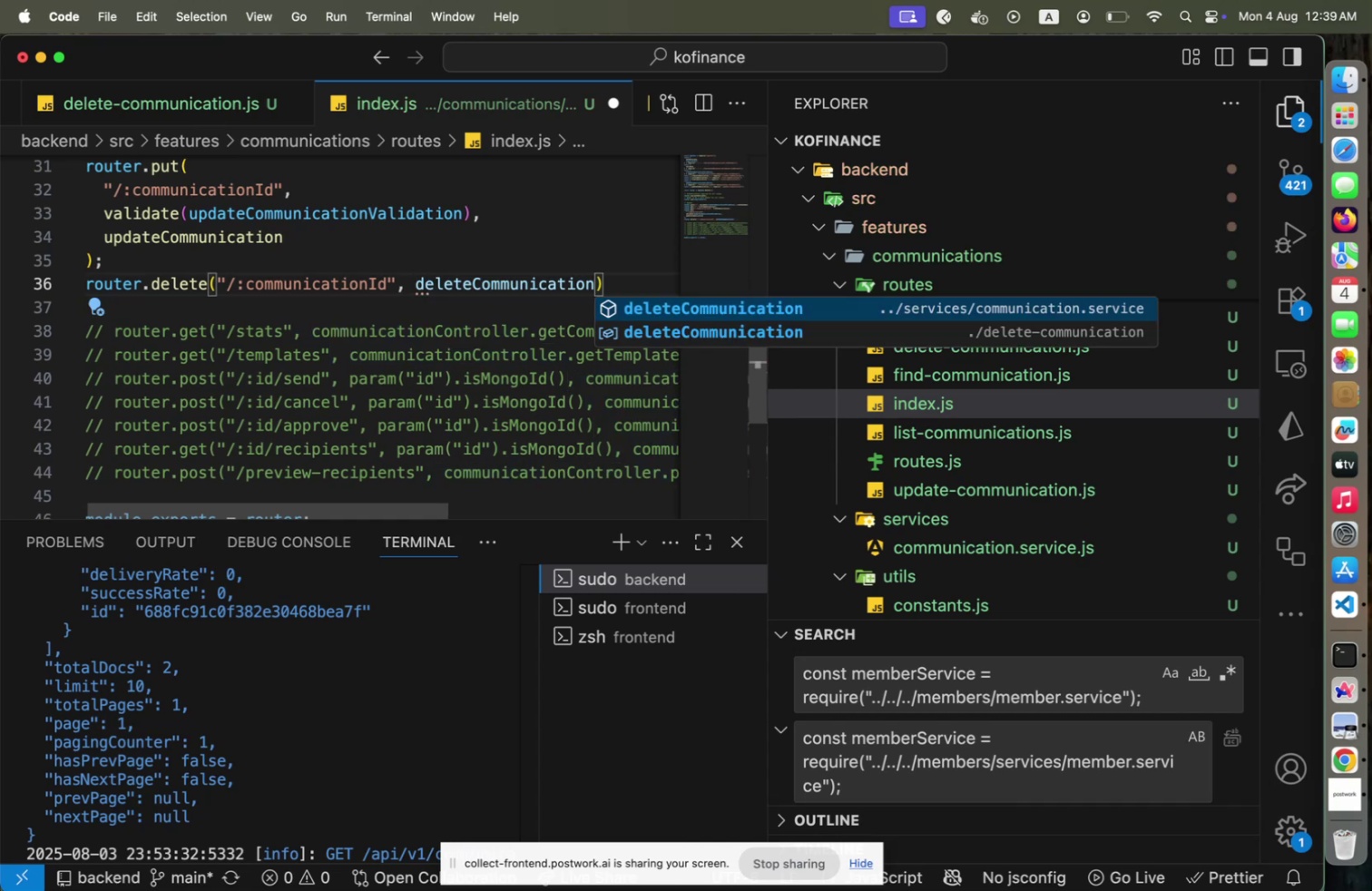 
key(Enter)
 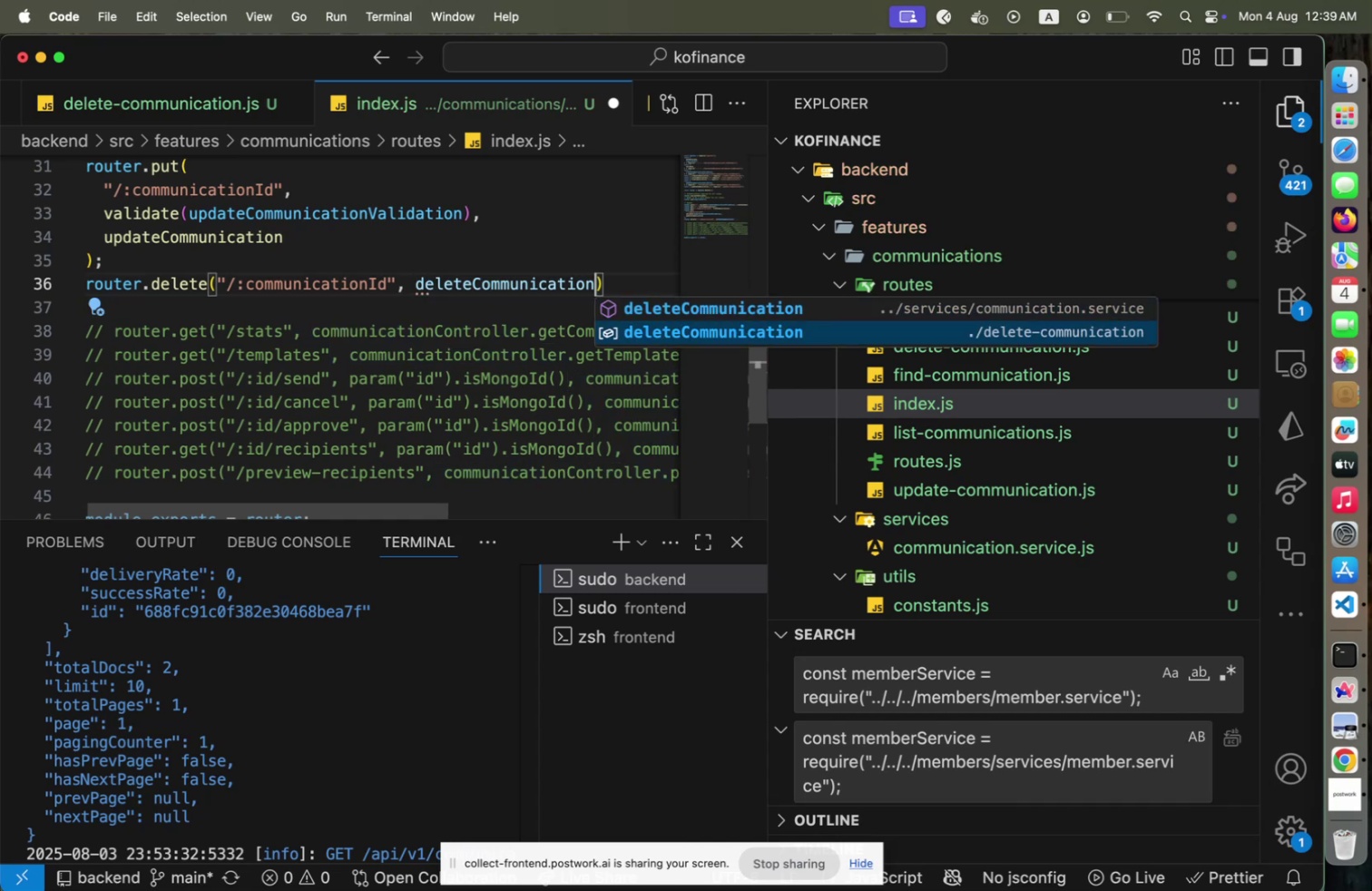 
key(ArrowUp)
 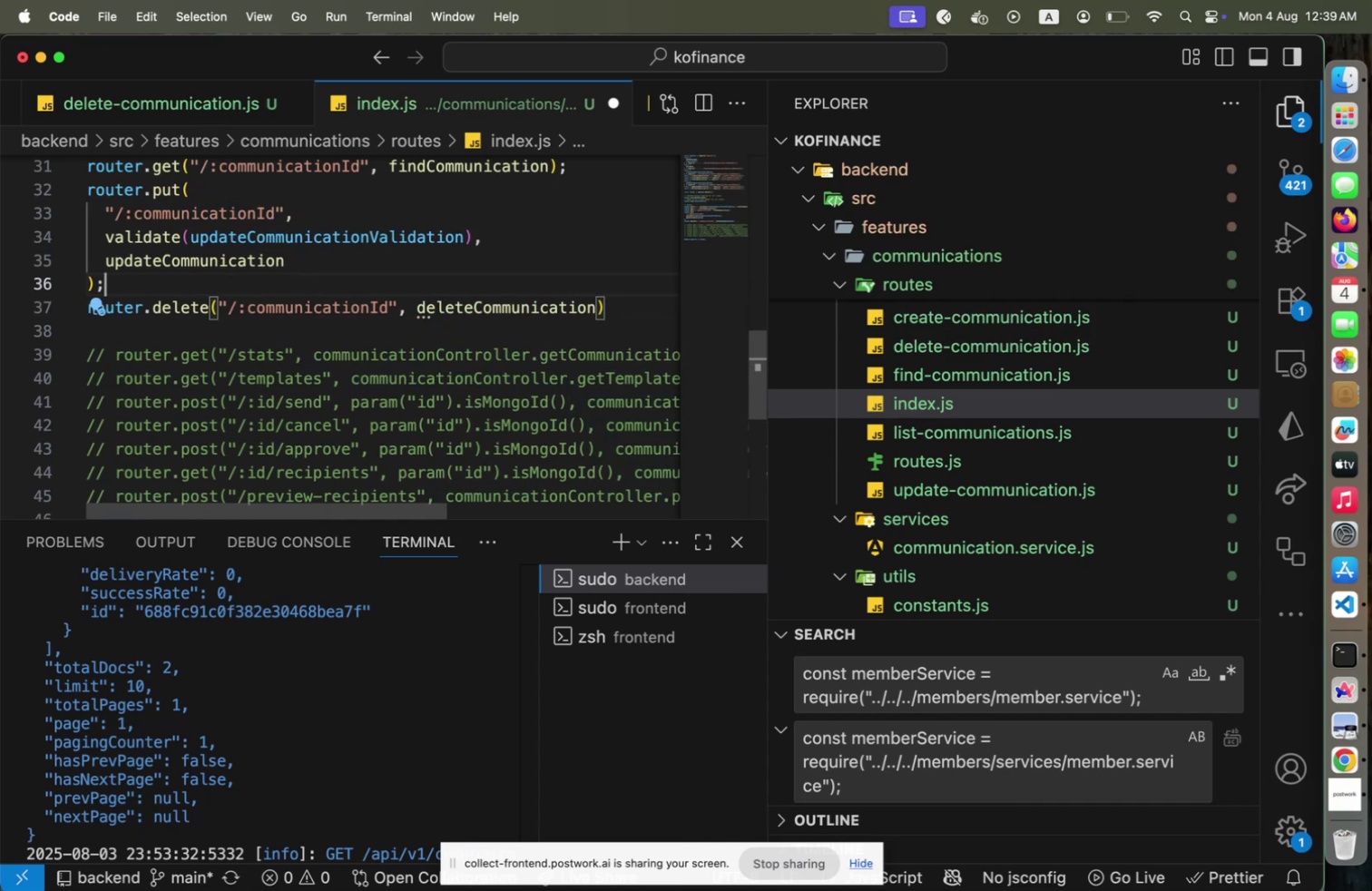 
key(Alt+Shift+F)
 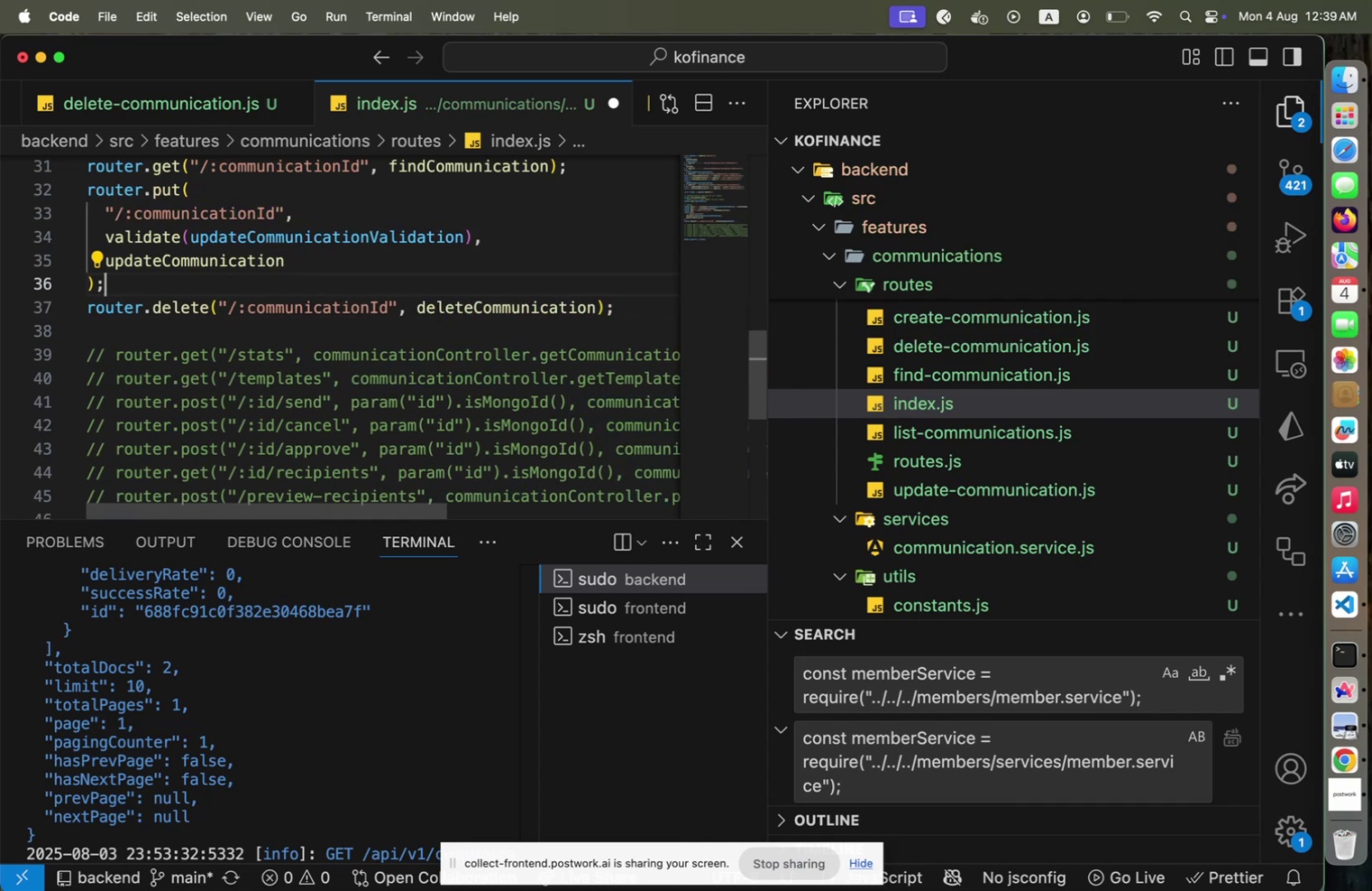 
key(Meta+CommandLeft)
 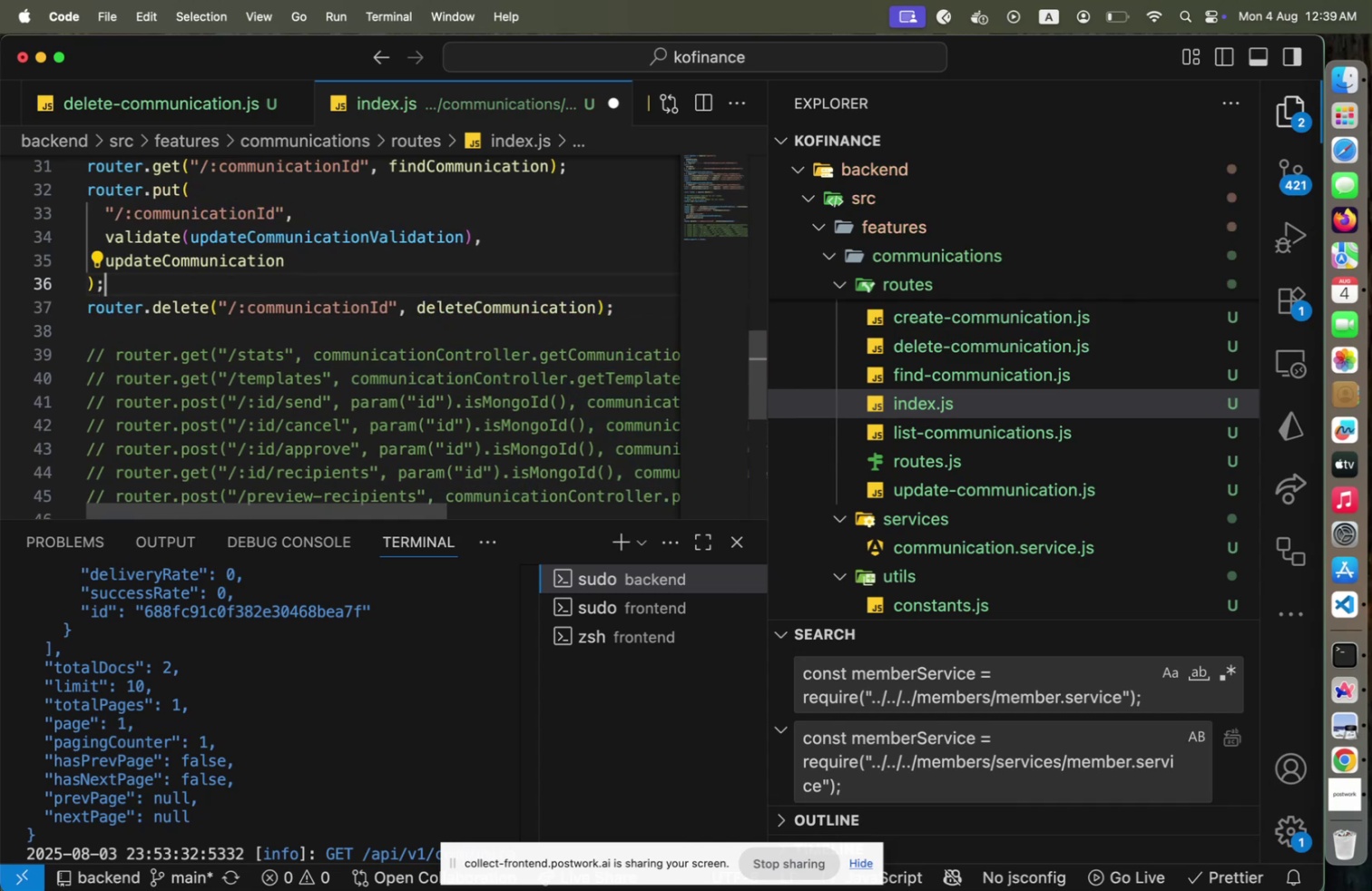 
key(Meta+S)
 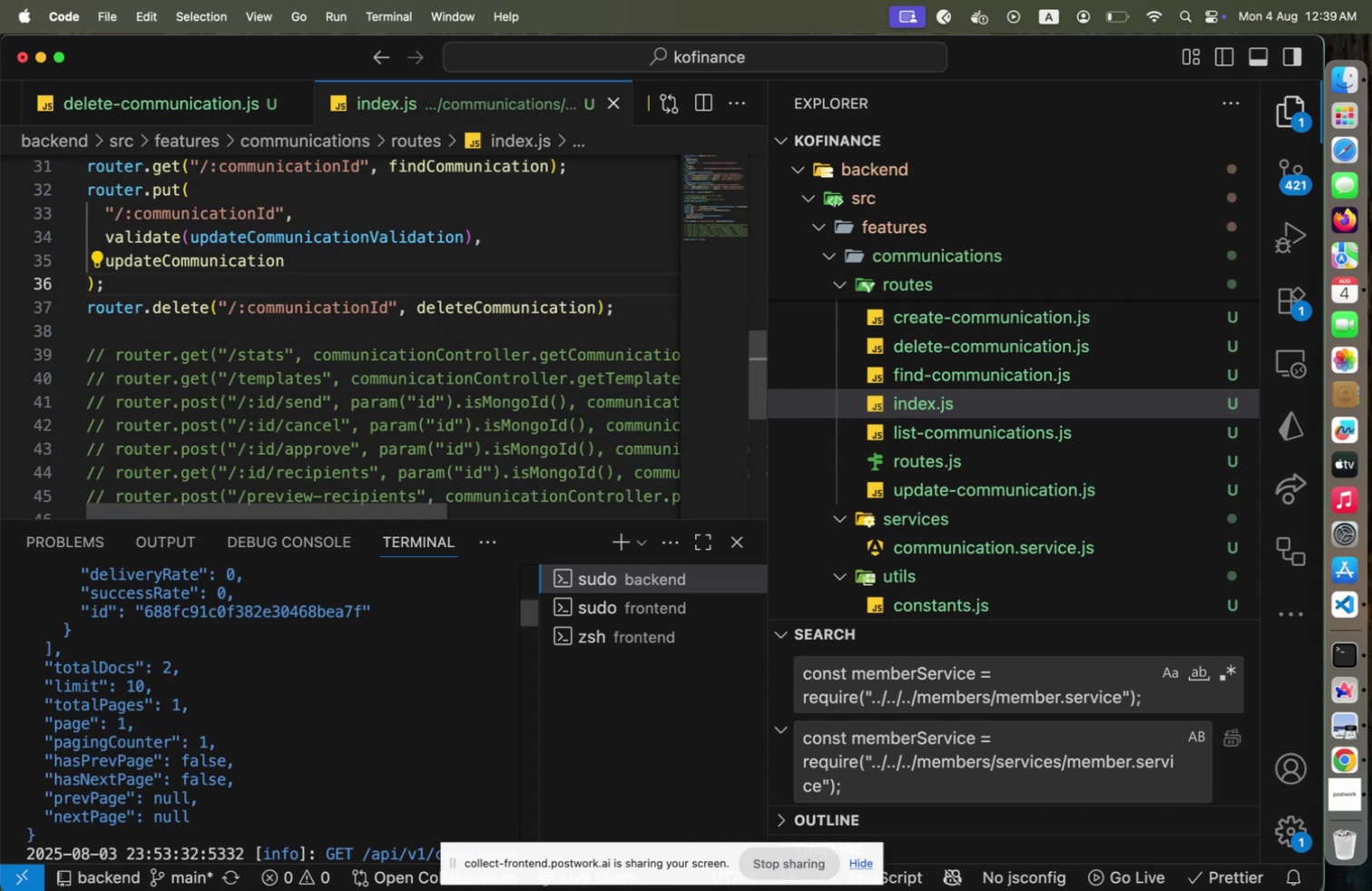 
scroll: coordinate [286, 269], scroll_direction: up, amount: 3.0
 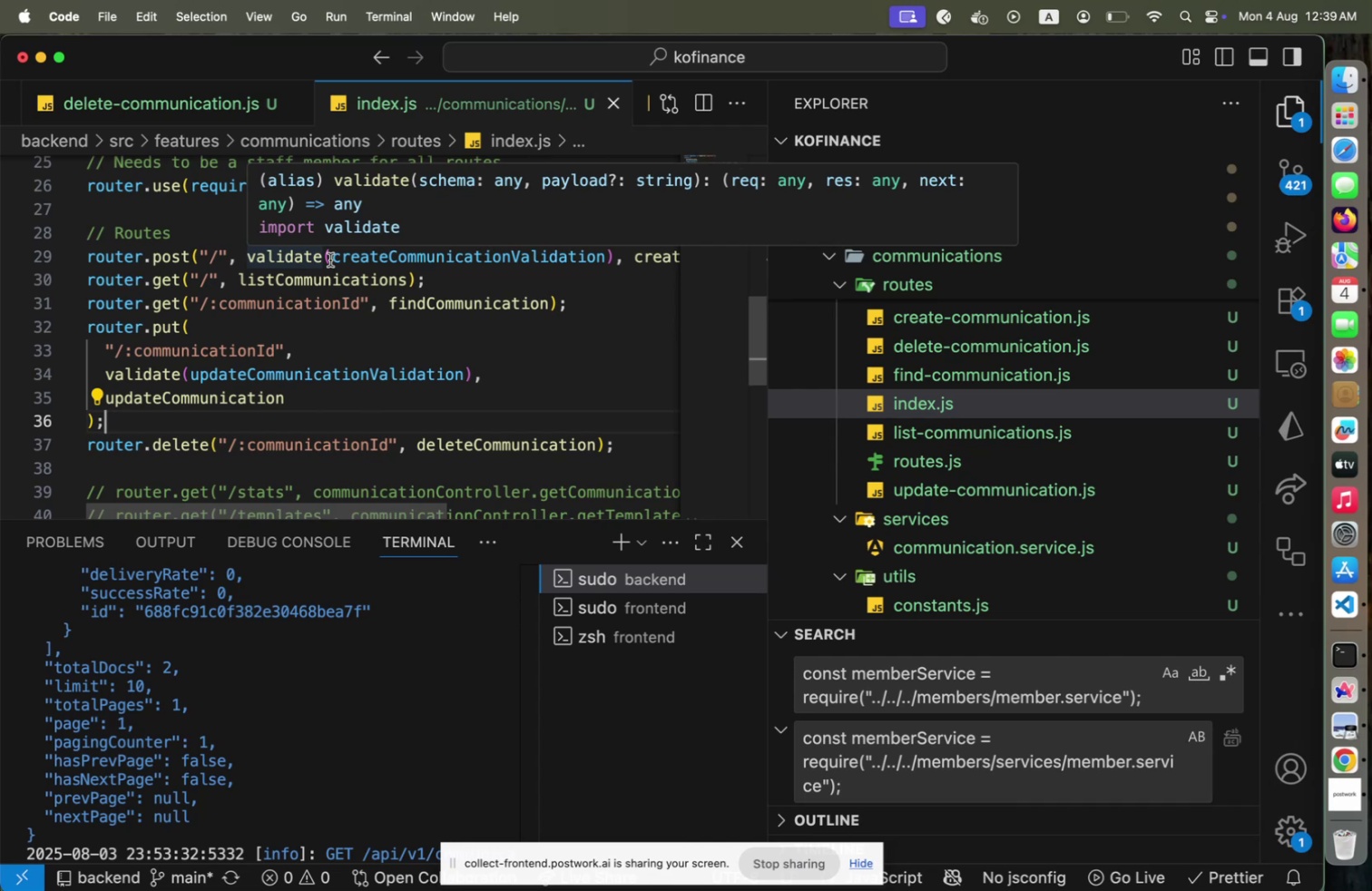 
left_click([367, 299])
 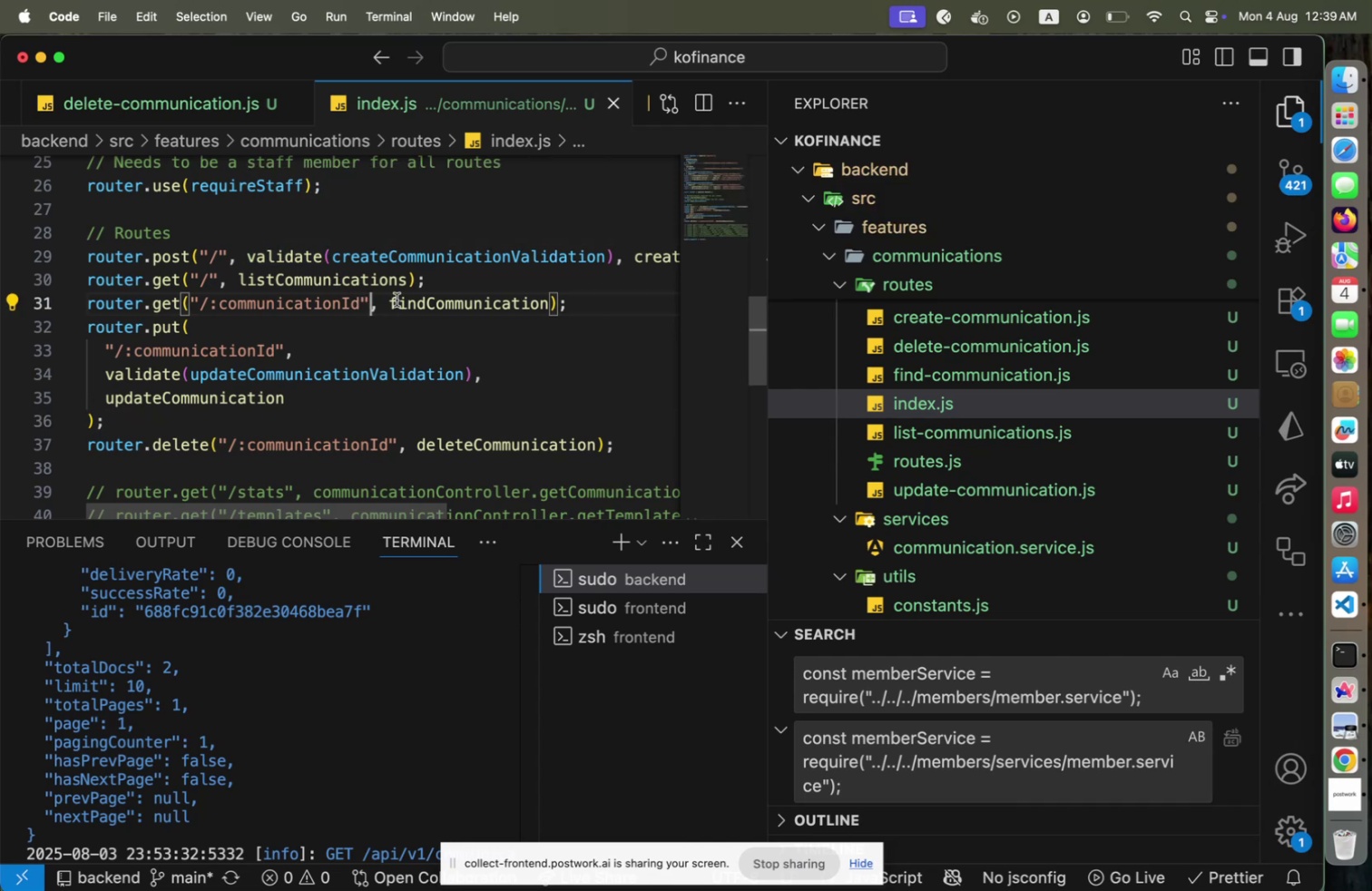 
scroll: coordinate [413, 306], scroll_direction: down, amount: 2.0
 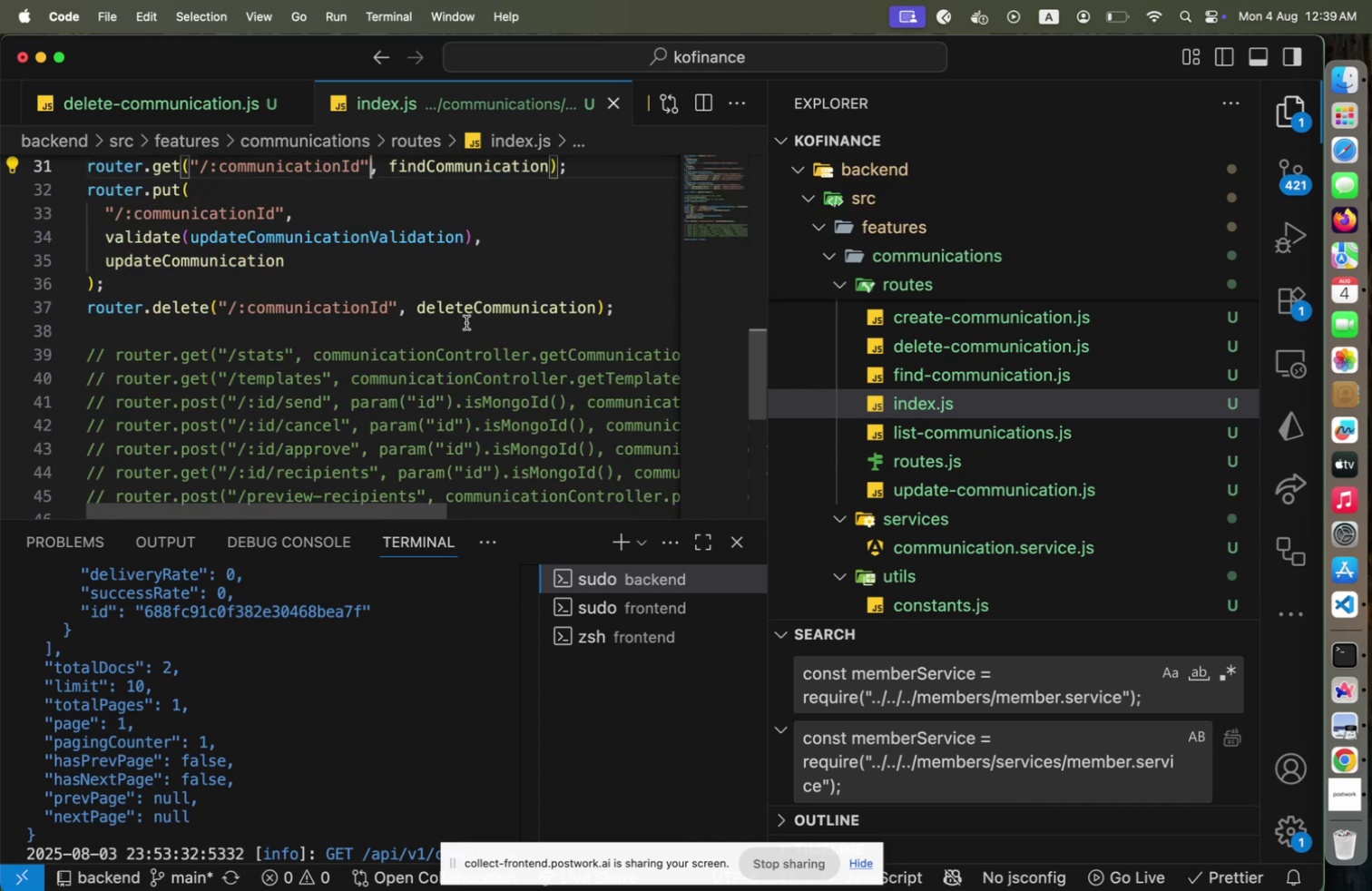 
wait(5.43)
 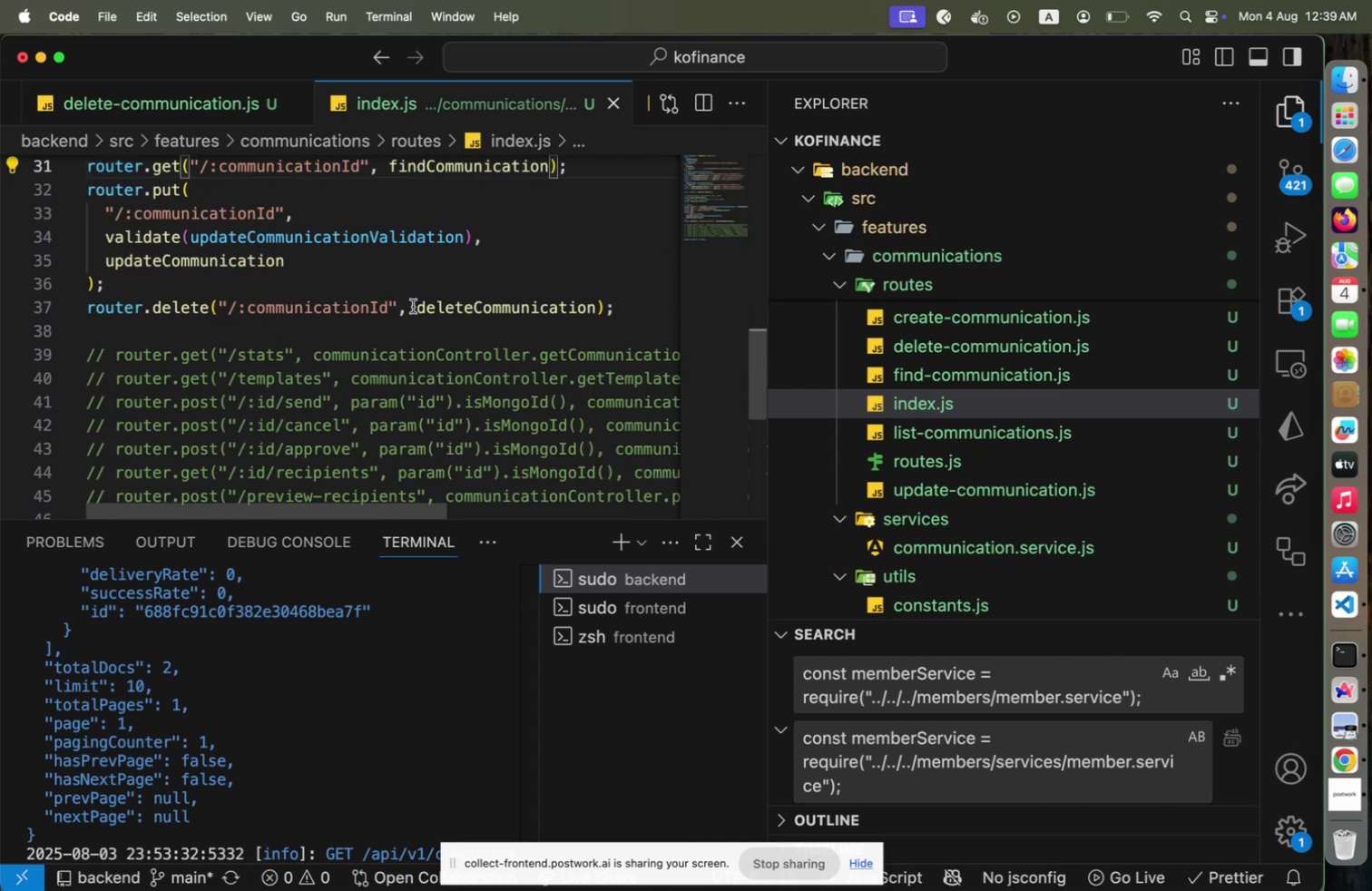 
left_click_drag(start_coordinate=[415, 513], to_coordinate=[376, 504])
 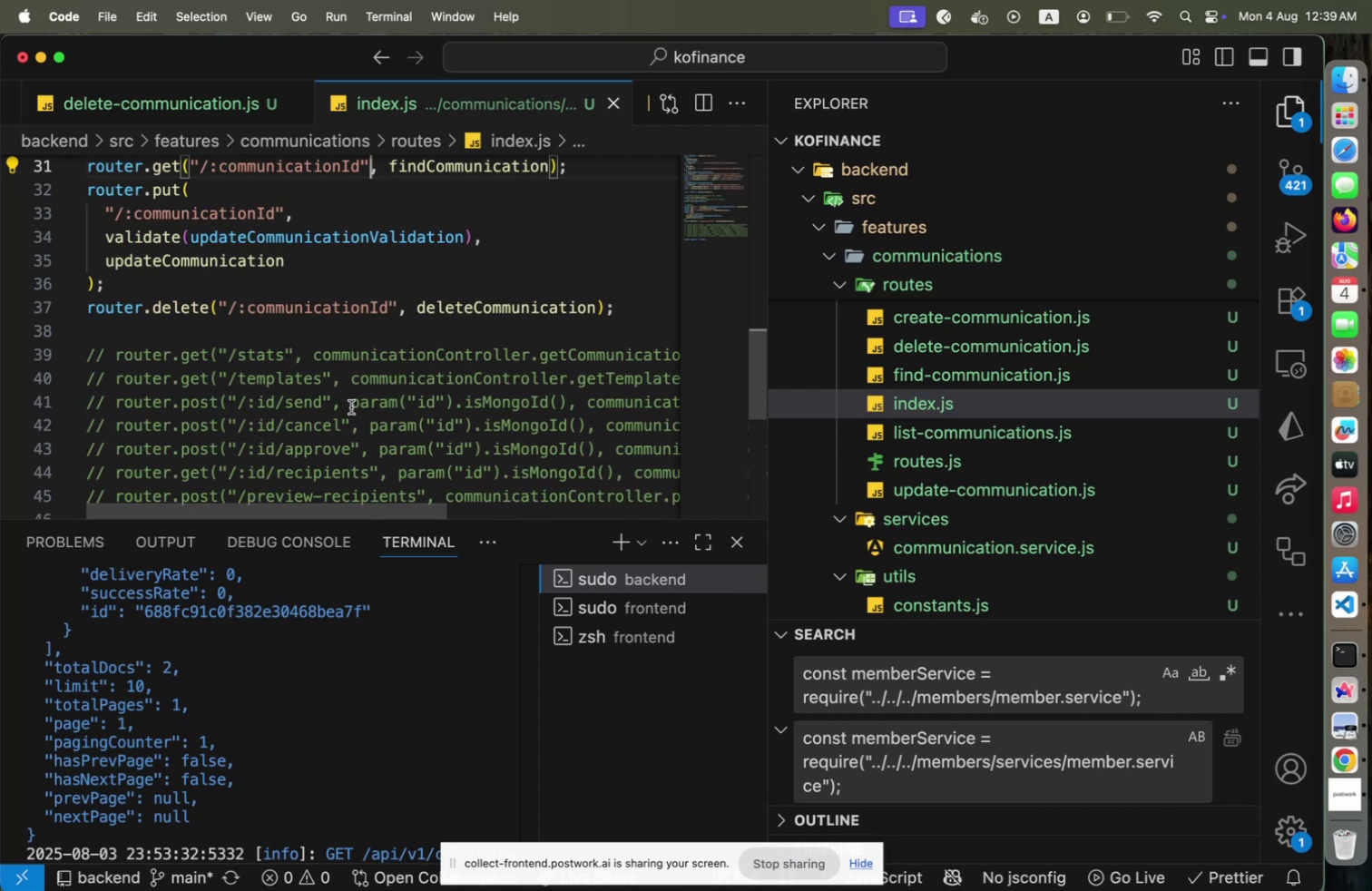 
wait(9.91)
 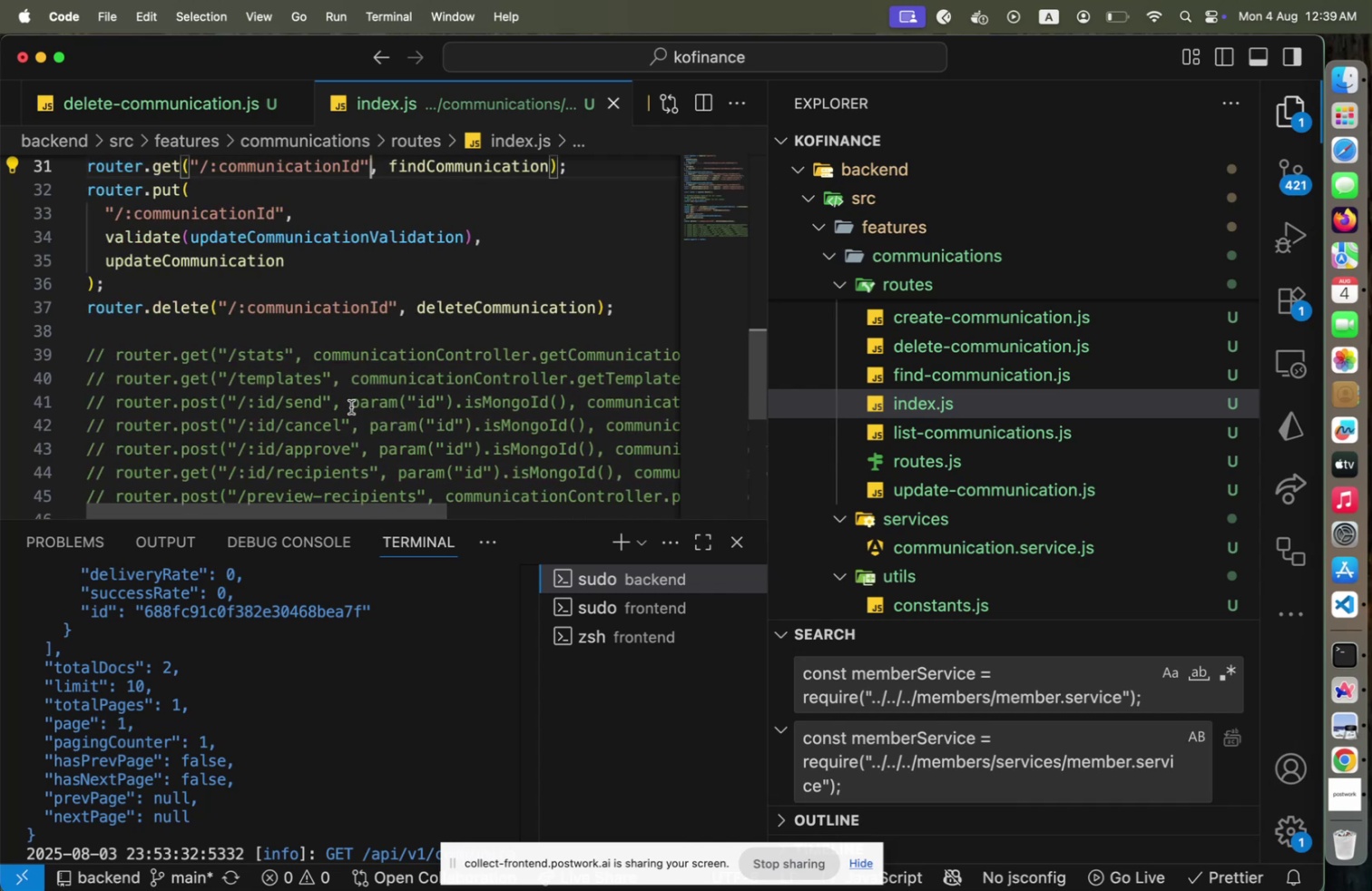 
scroll: coordinate [351, 406], scroll_direction: down, amount: 2.0
 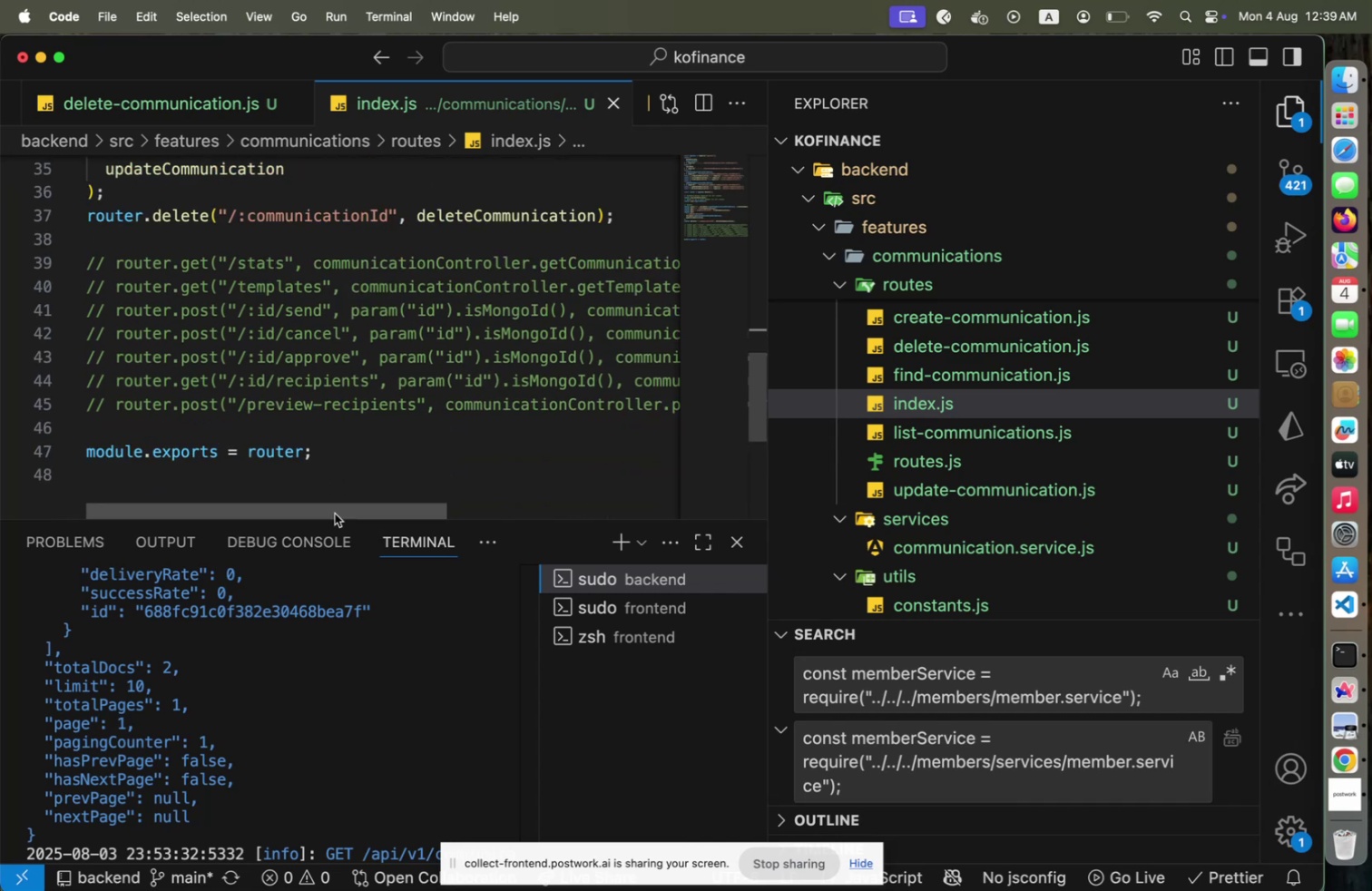 
left_click_drag(start_coordinate=[336, 511], to_coordinate=[285, 519])
 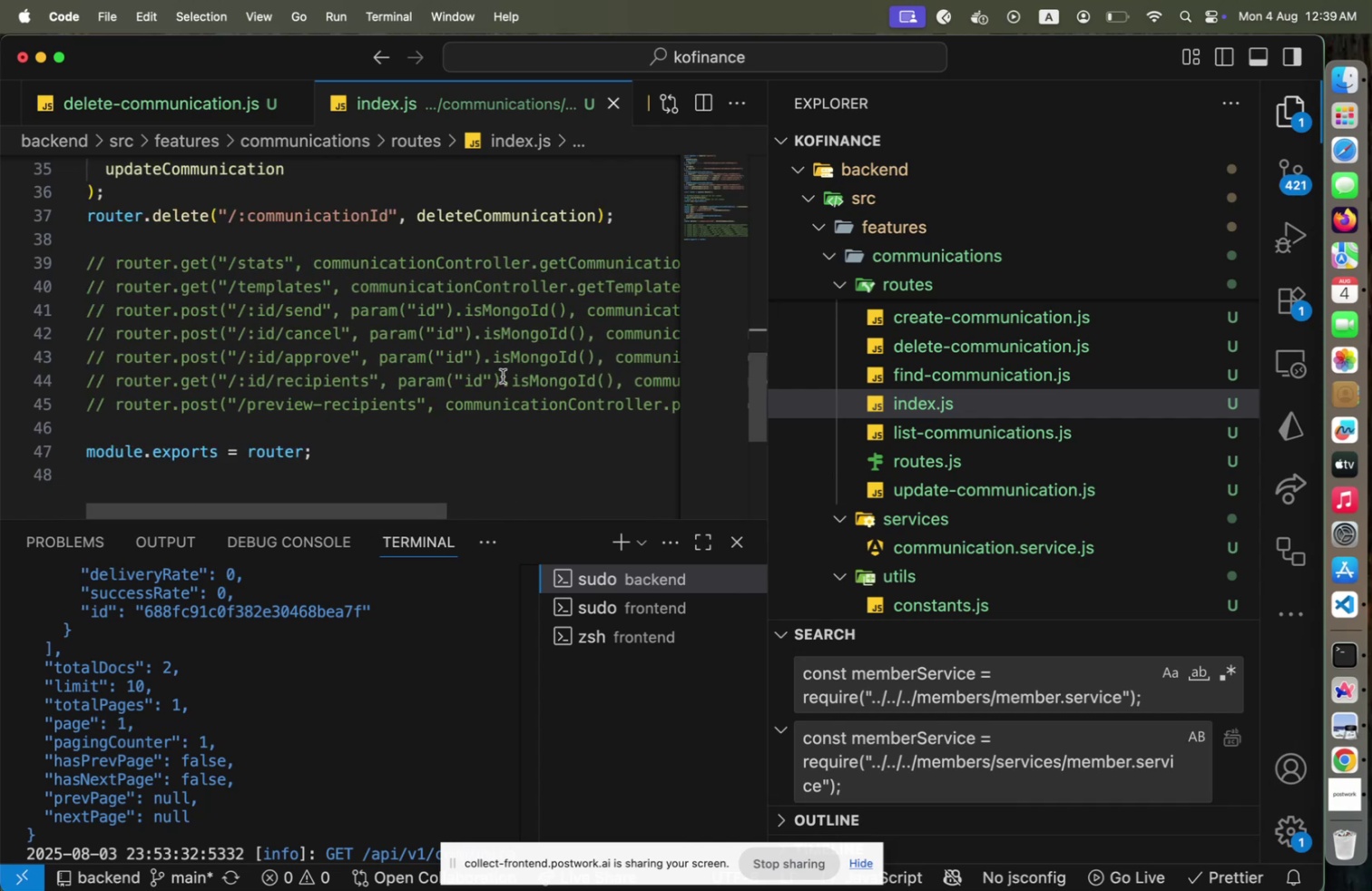 
key(Meta+CommandLeft)
 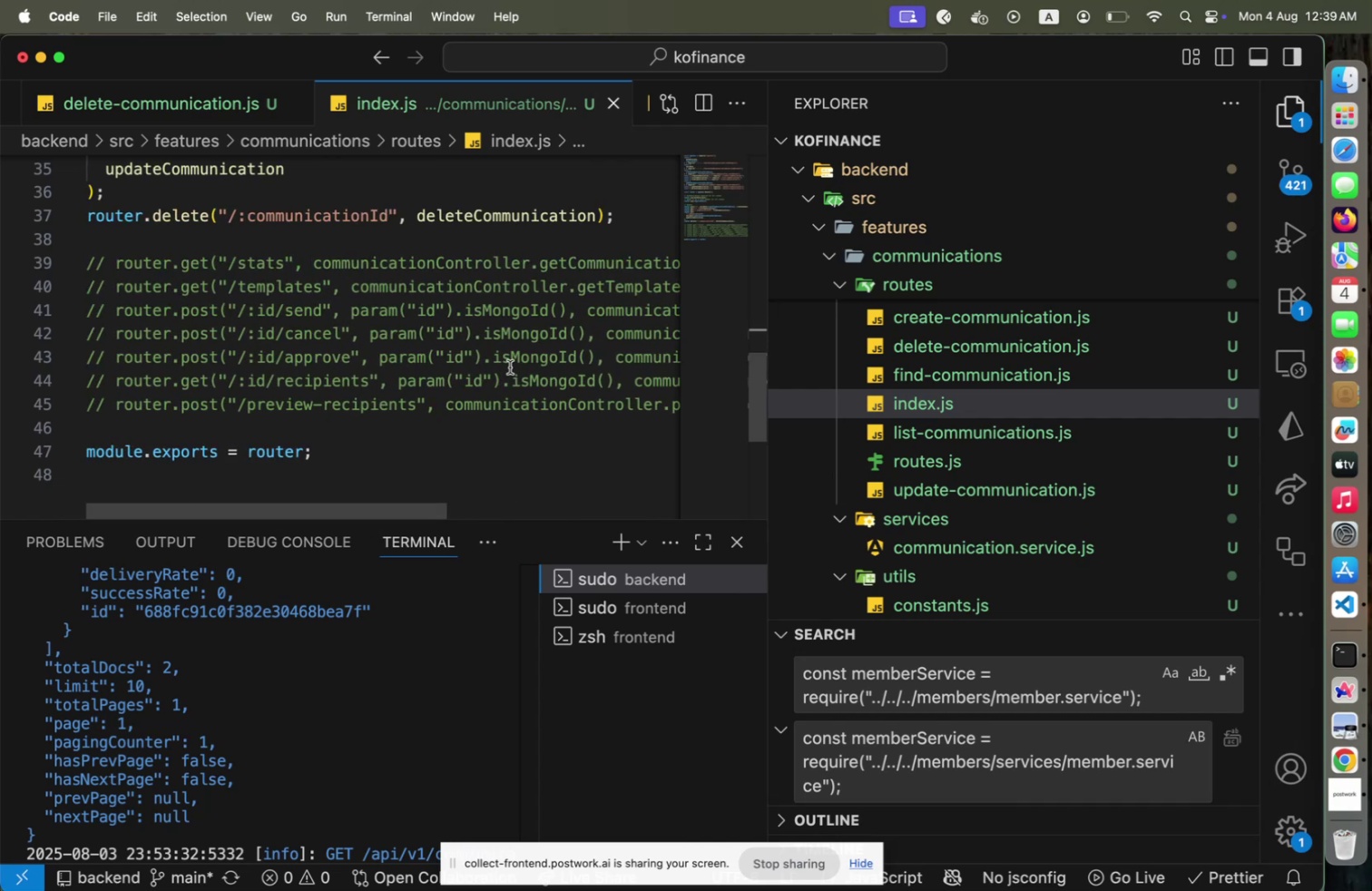 
key(Meta+Tab)
 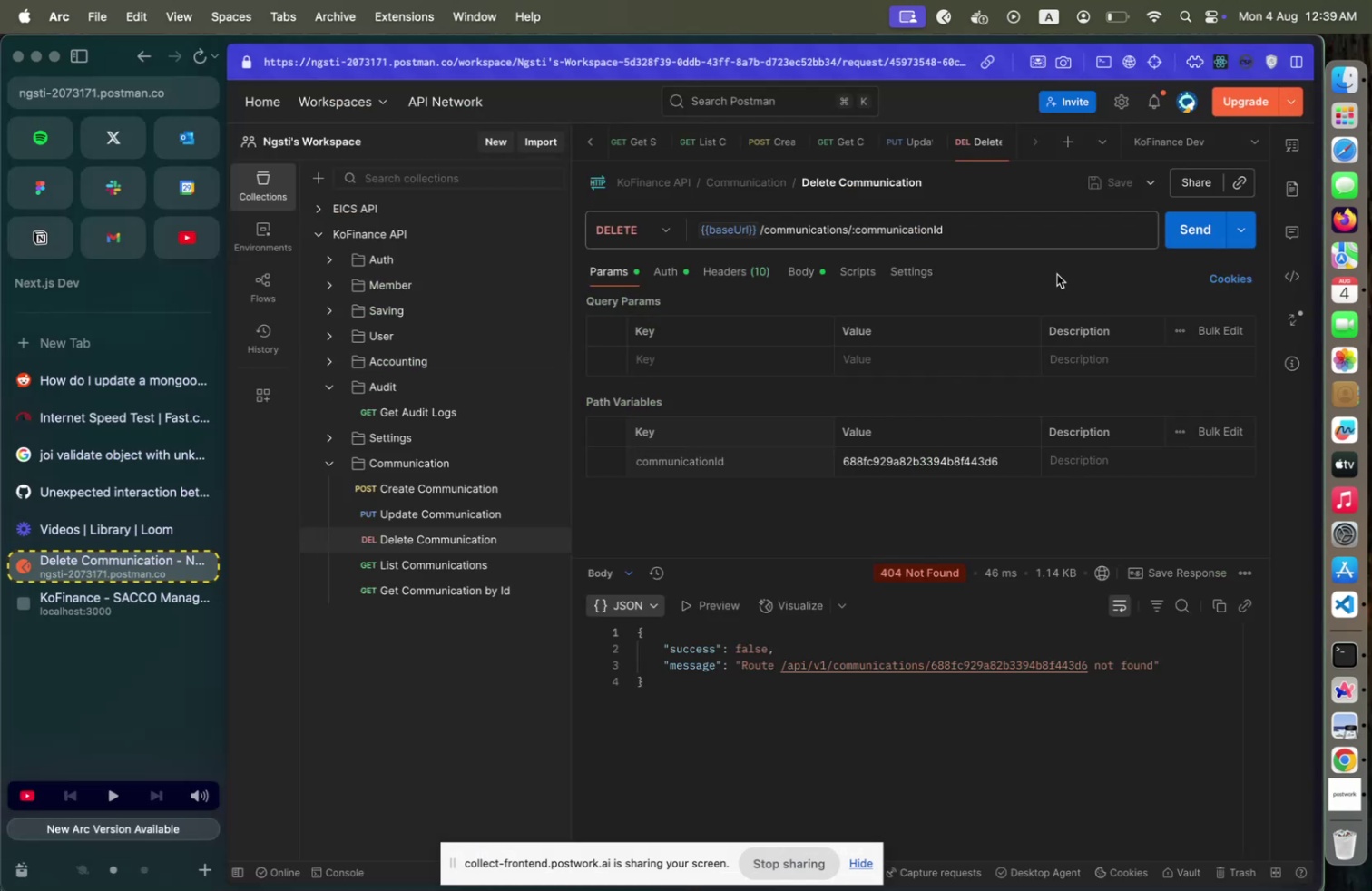 
left_click([1181, 229])
 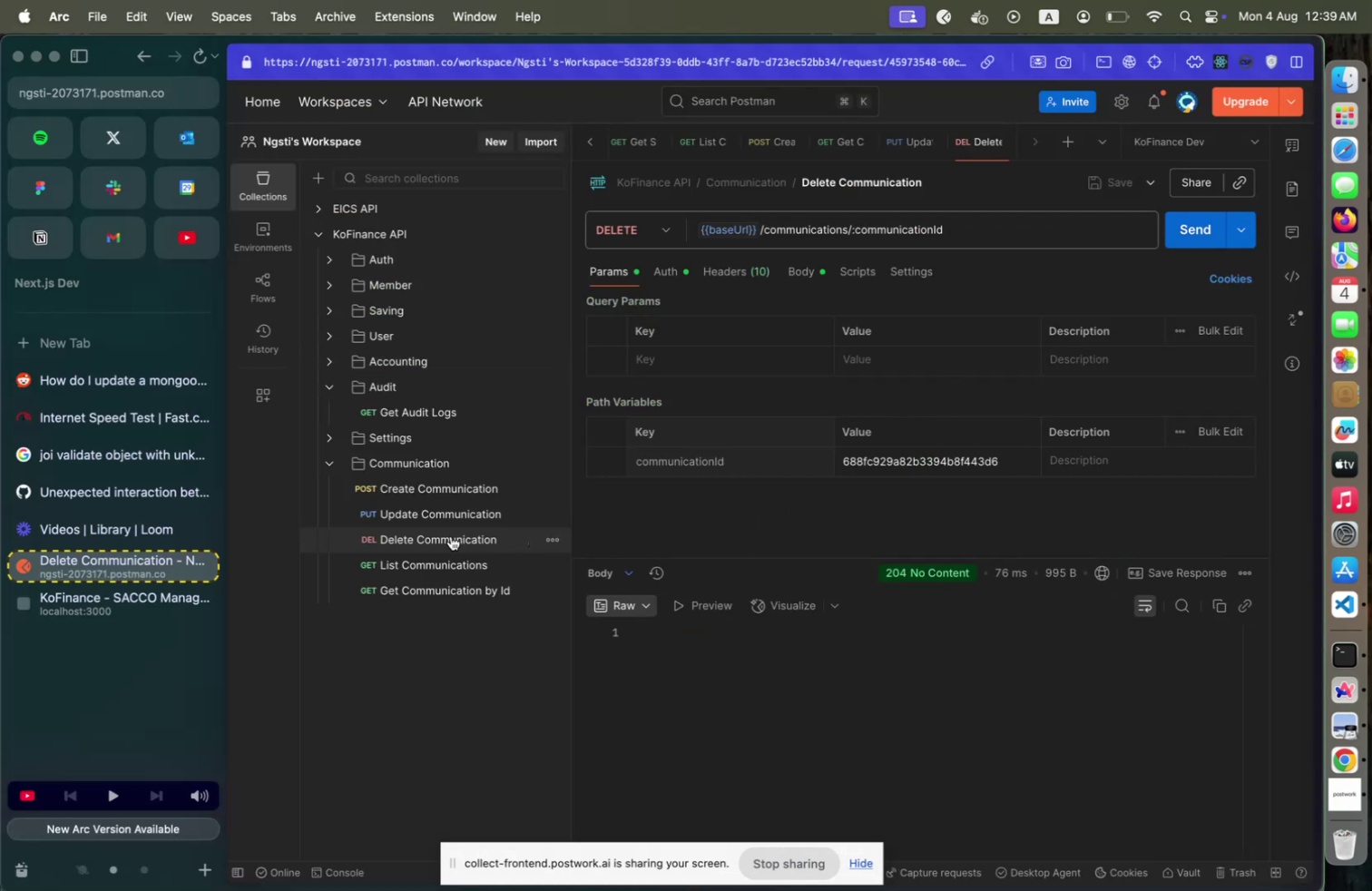 
left_click([439, 552])
 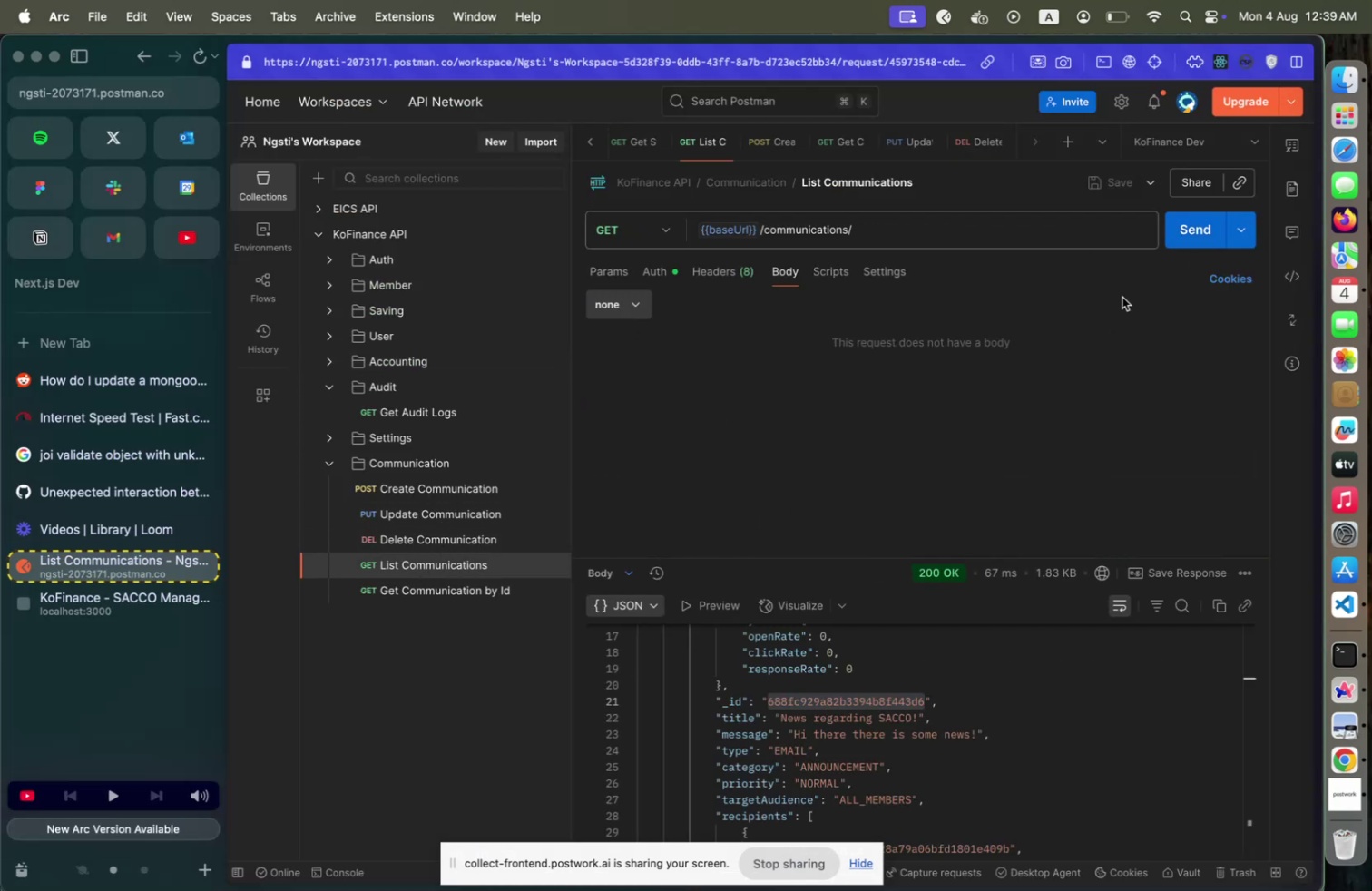 
left_click([1165, 239])
 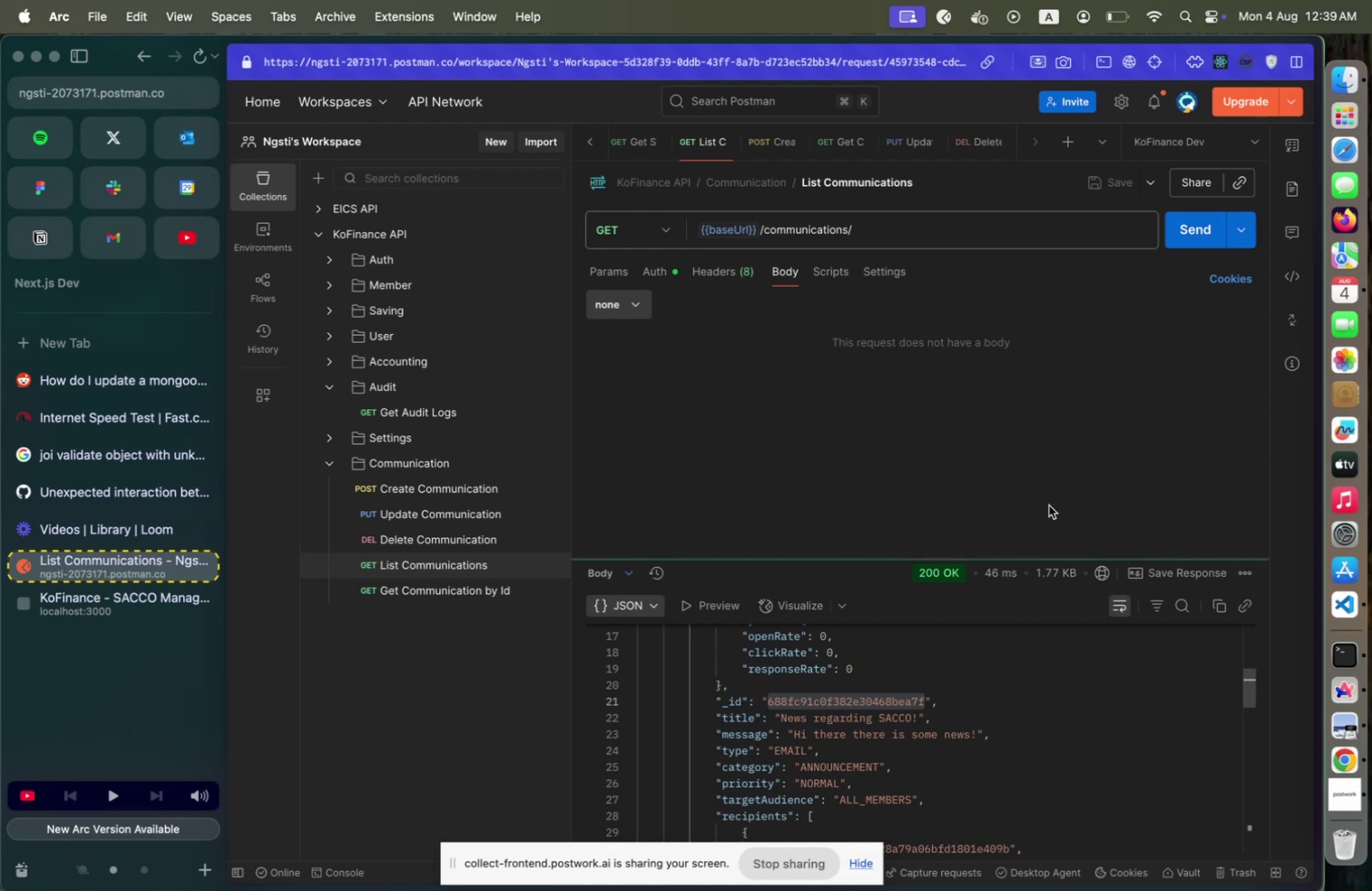 
scroll: coordinate [936, 660], scroll_direction: up, amount: 8.0
 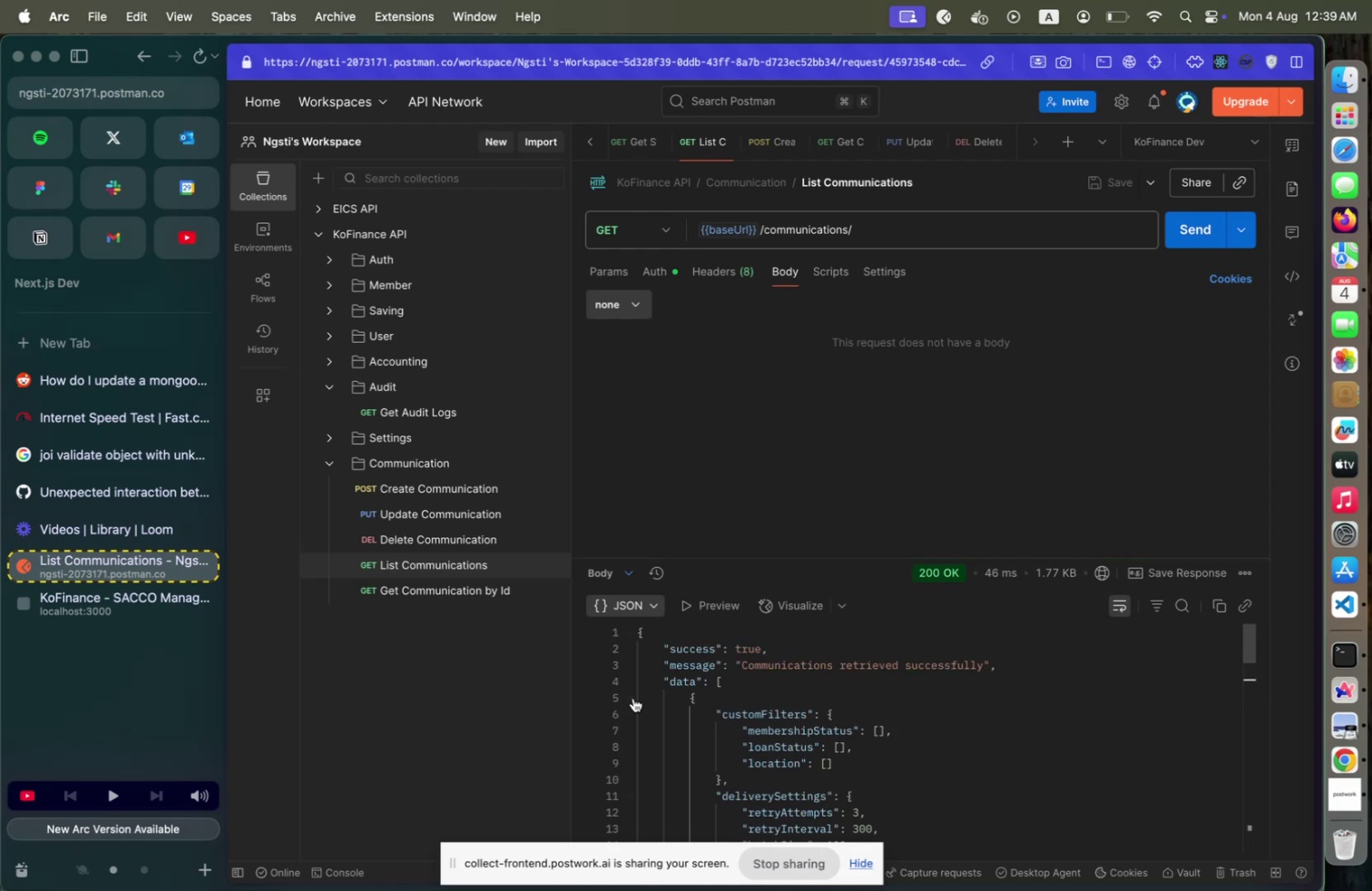 
left_click([630, 698])
 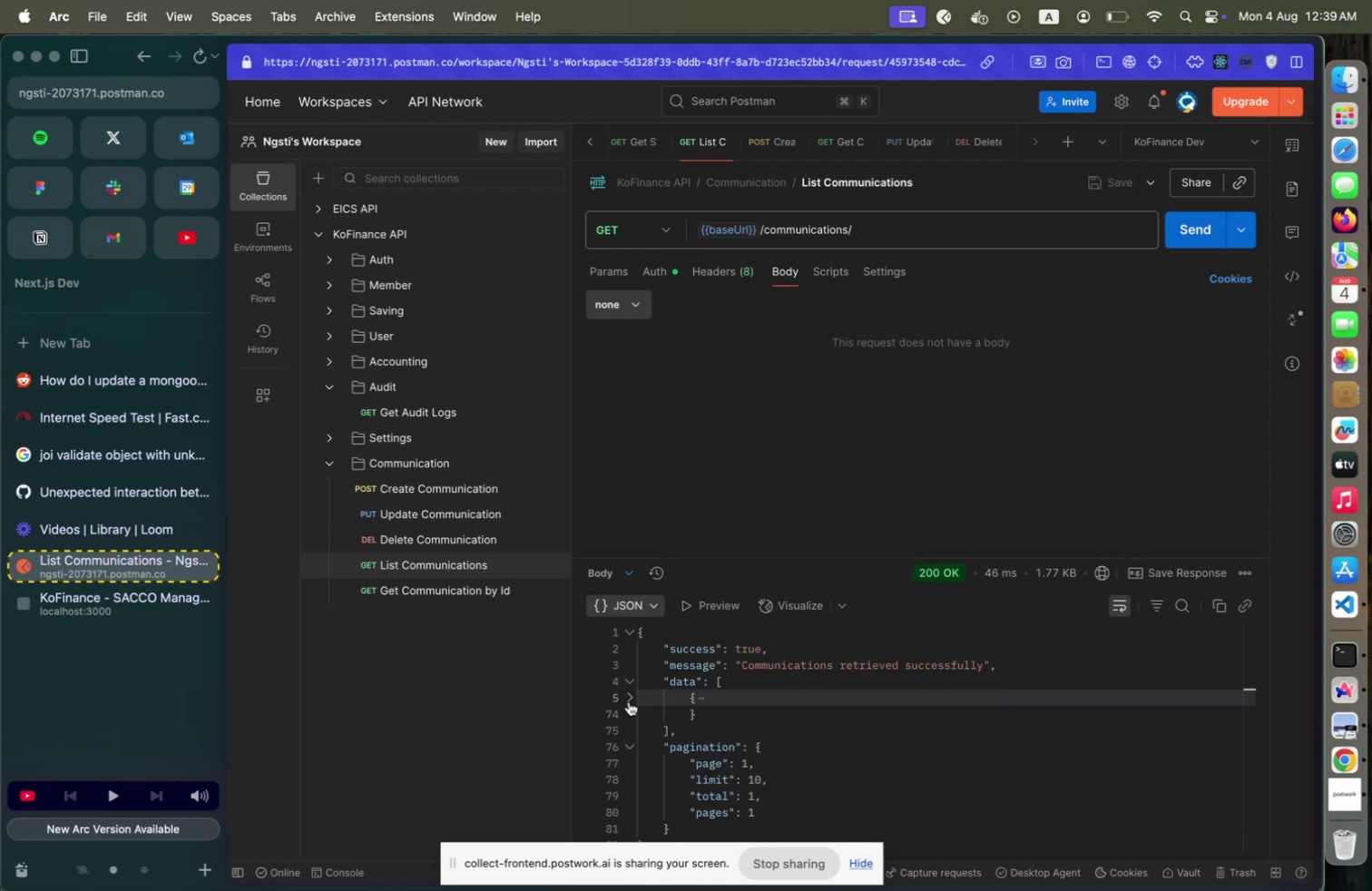 
scroll: coordinate [862, 731], scroll_direction: down, amount: 4.0
 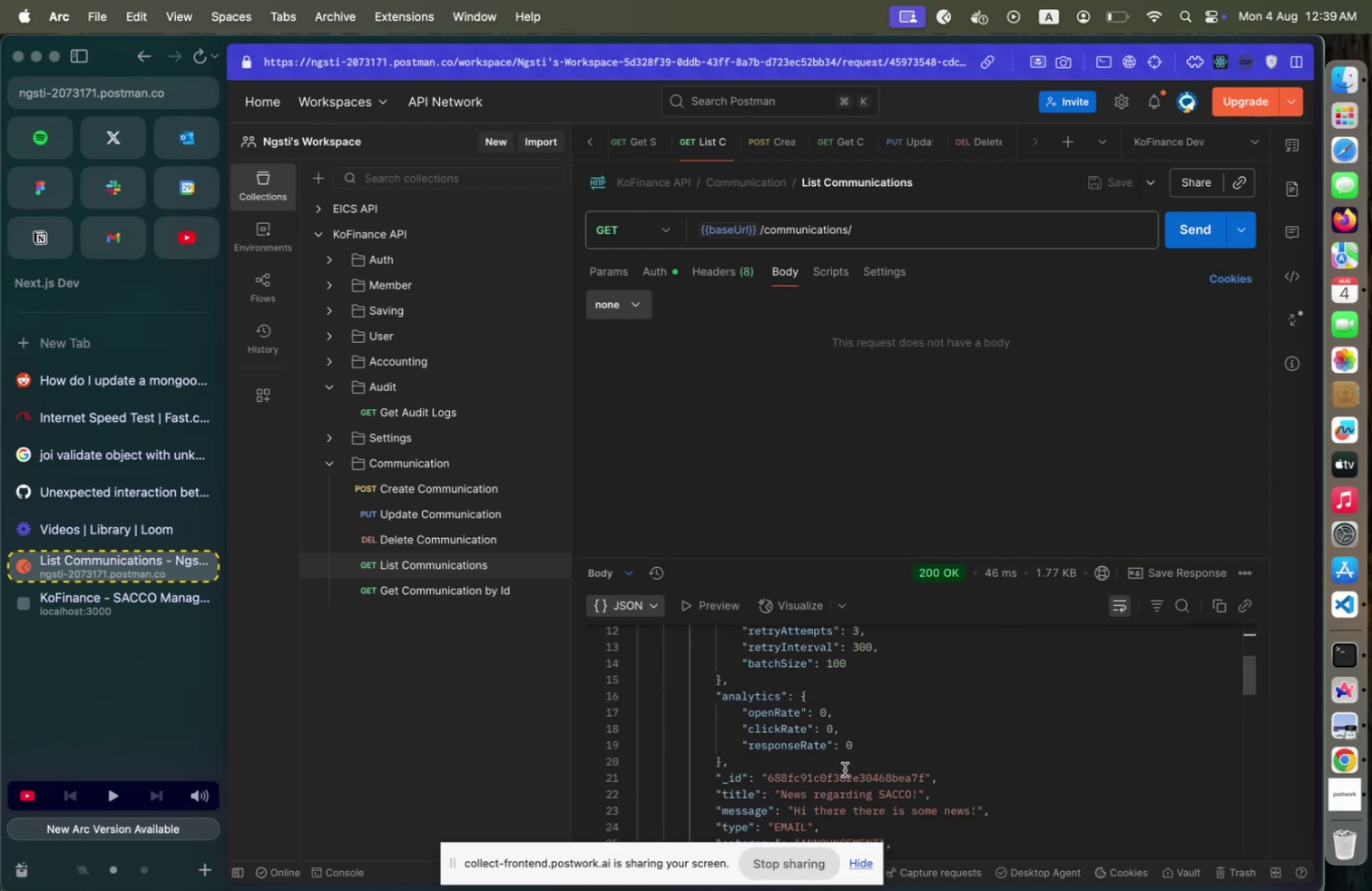 
double_click([841, 775])
 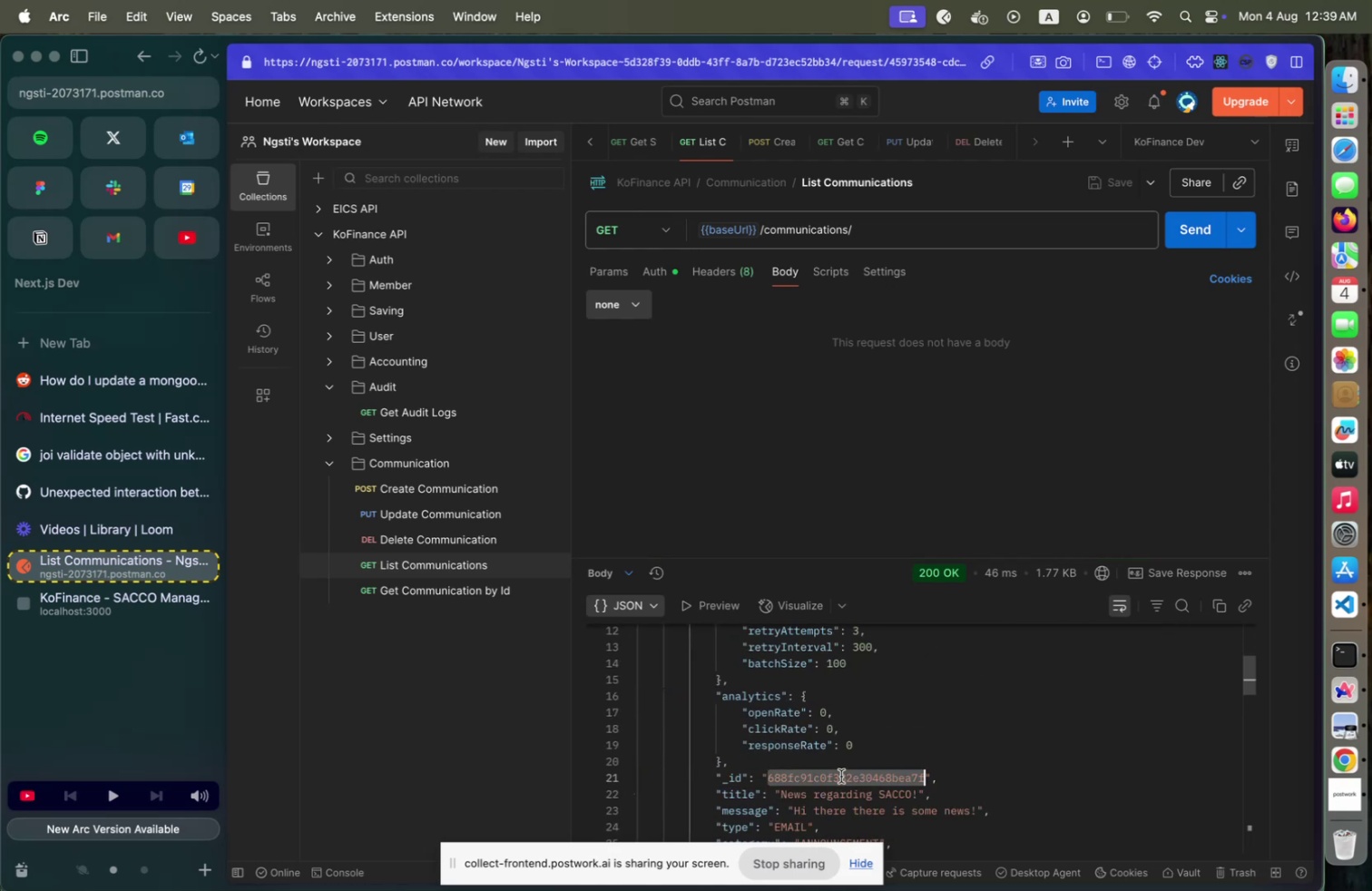 
key(Meta+C)
 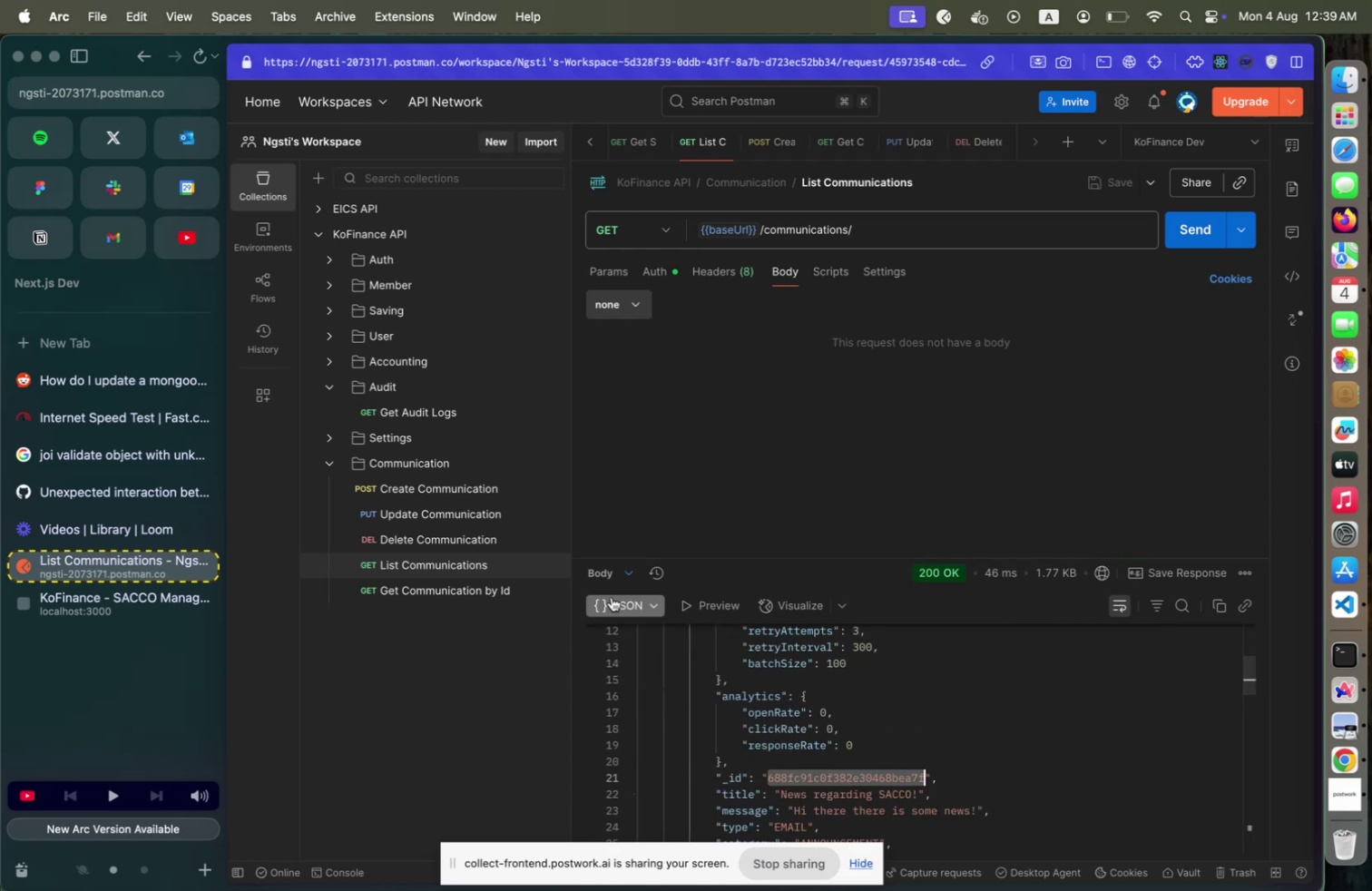 
left_click([453, 538])
 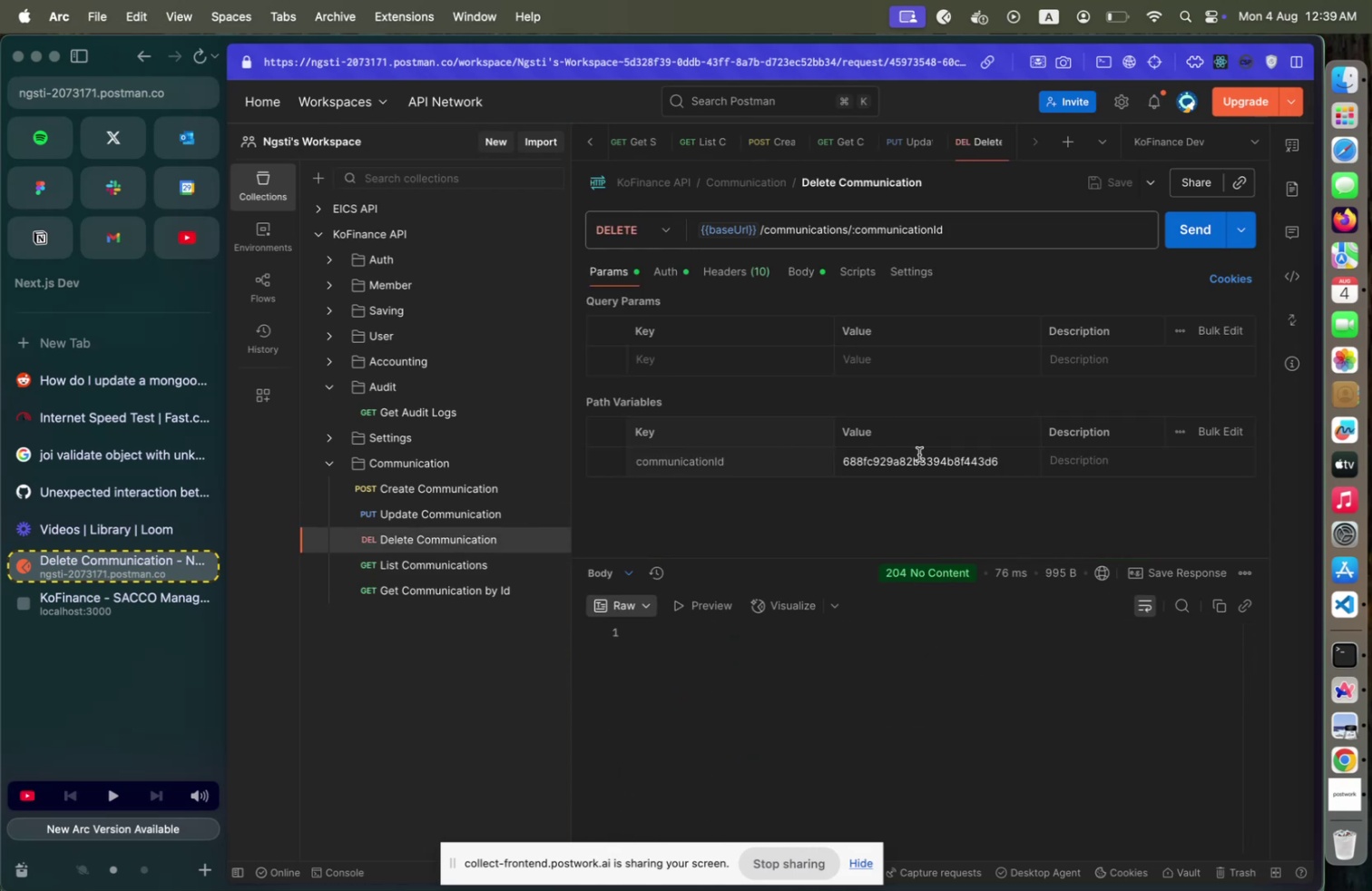 
double_click([919, 454])
 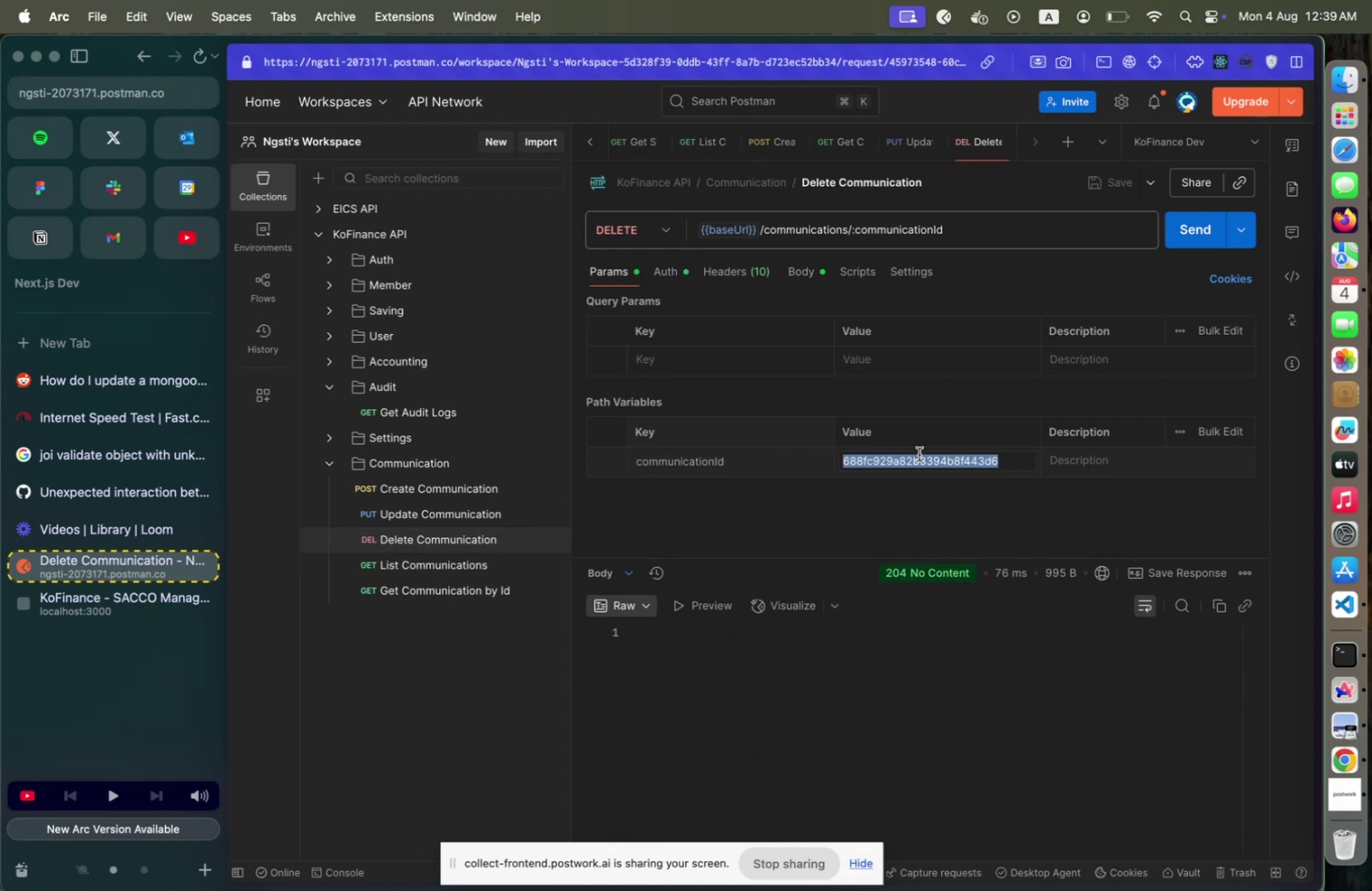 
key(Meta+V)
 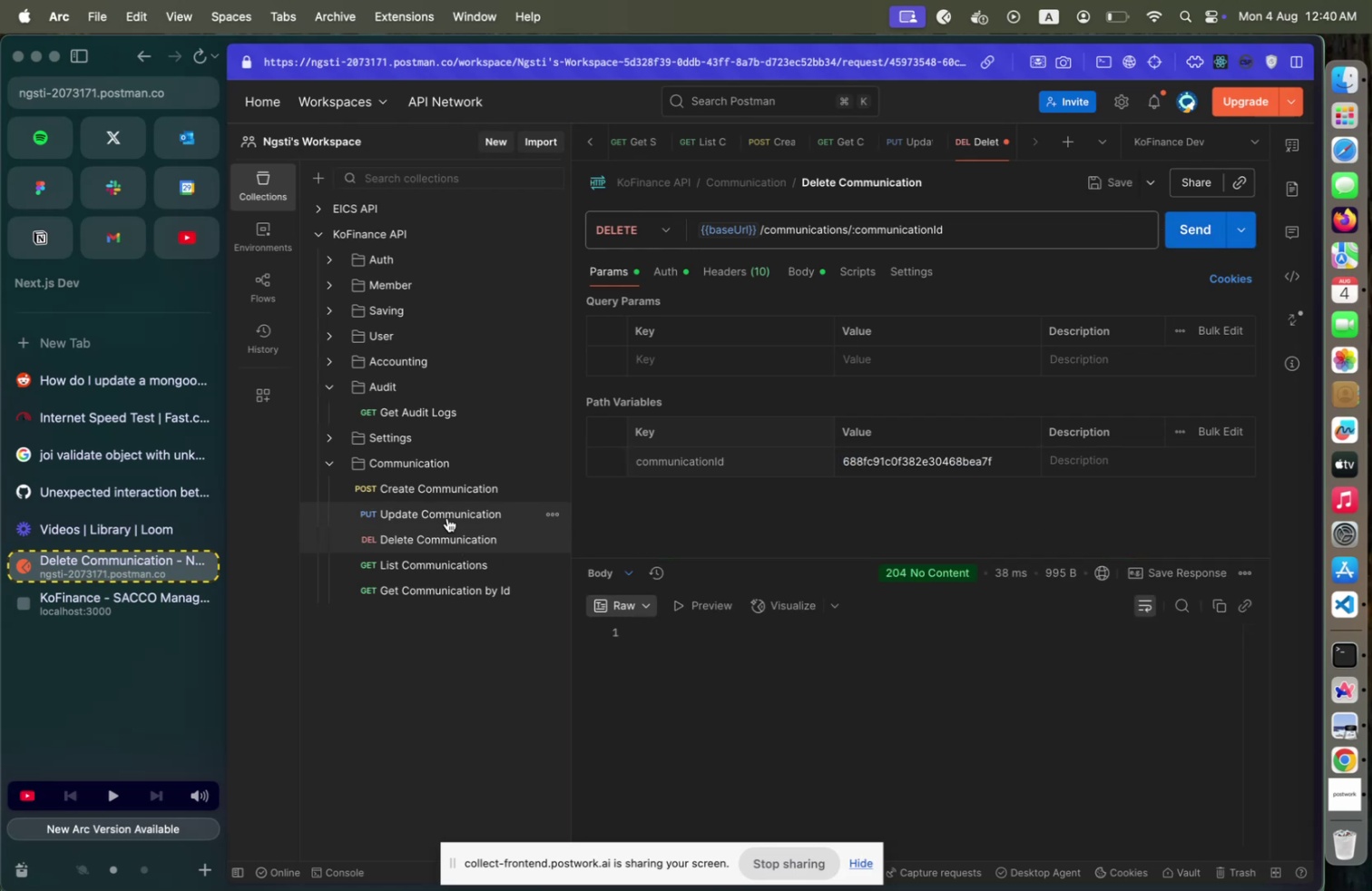 
left_click([445, 572])
 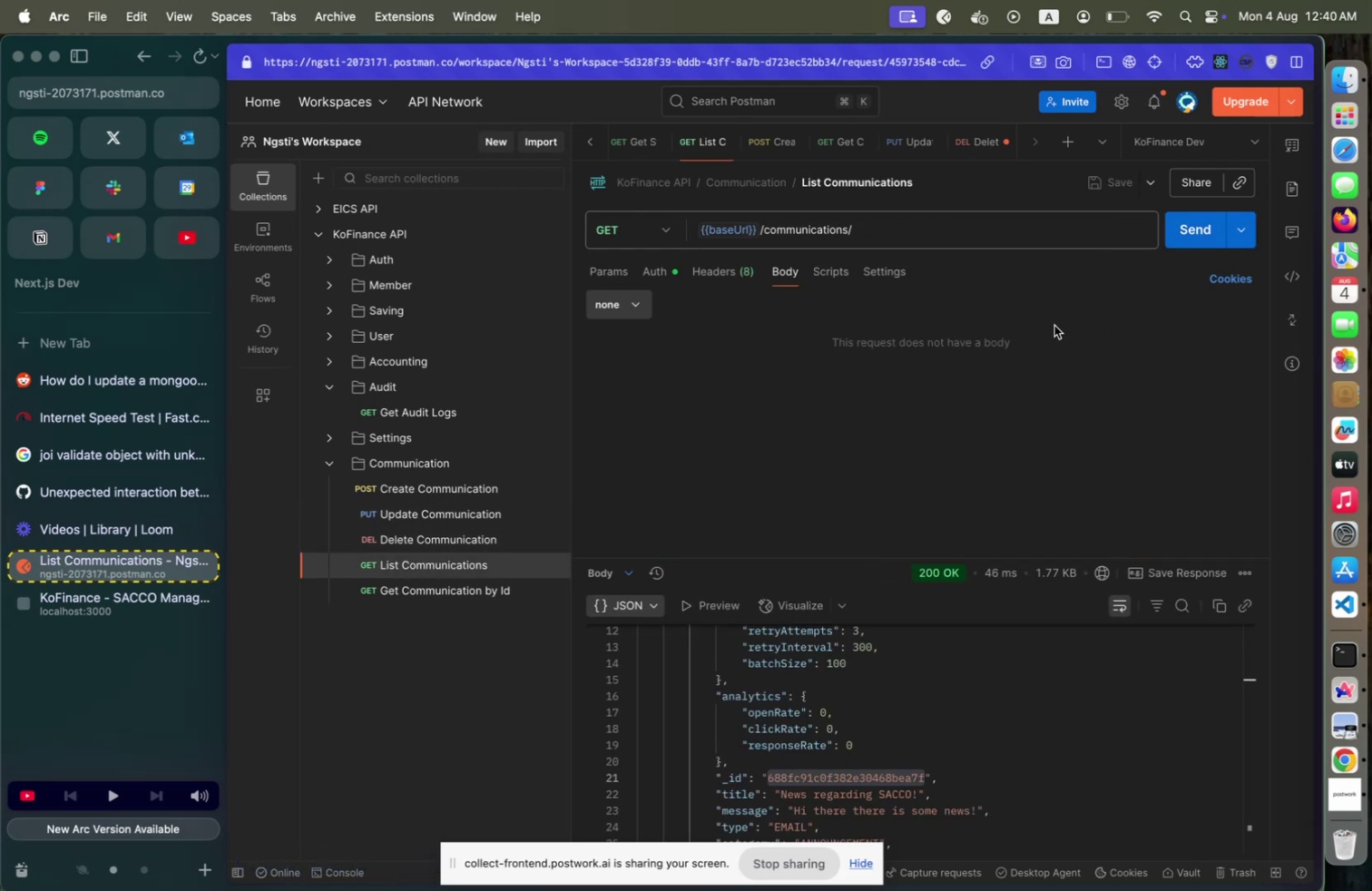 
left_click([1191, 231])
 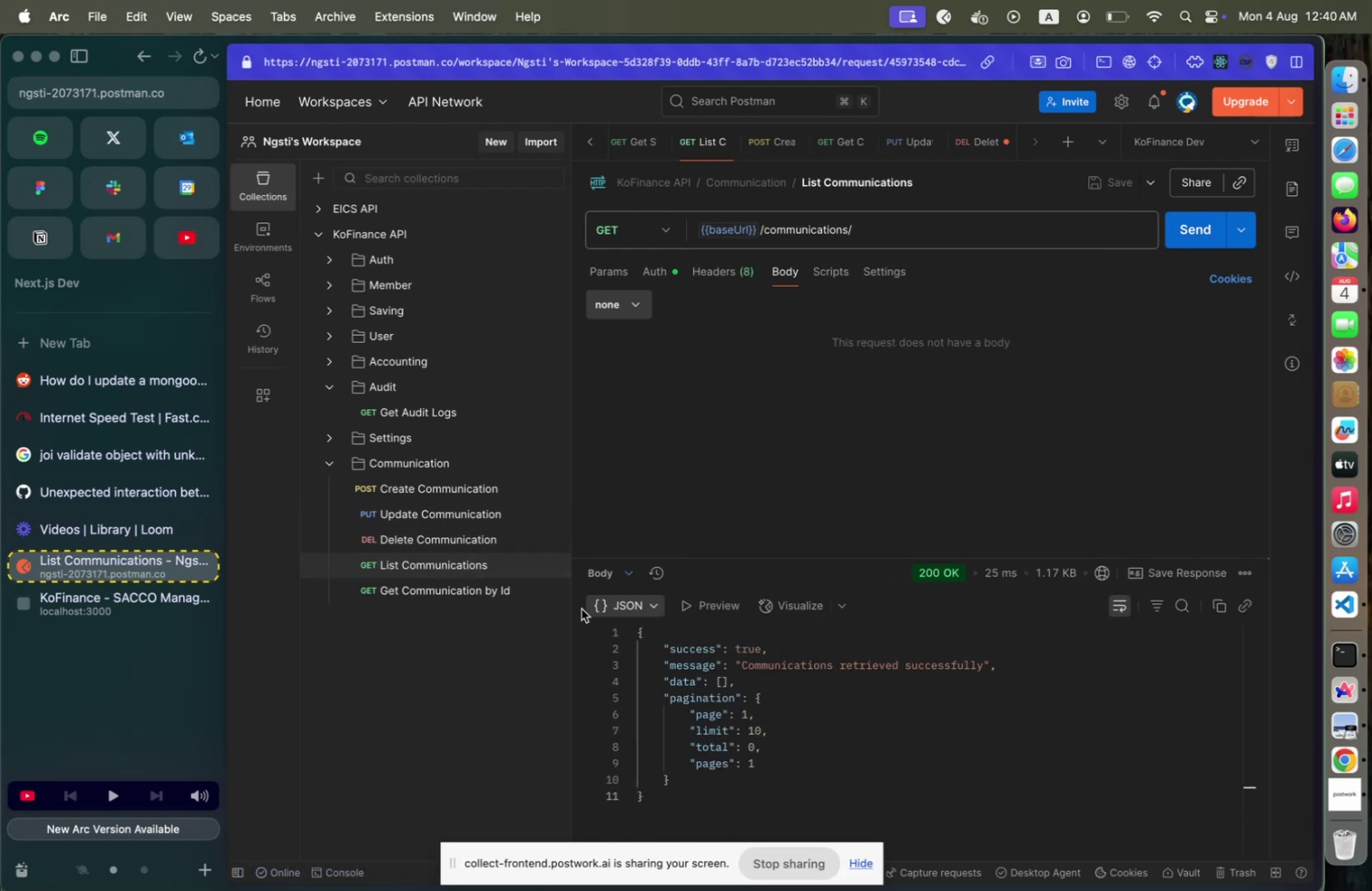 
left_click([466, 495])
 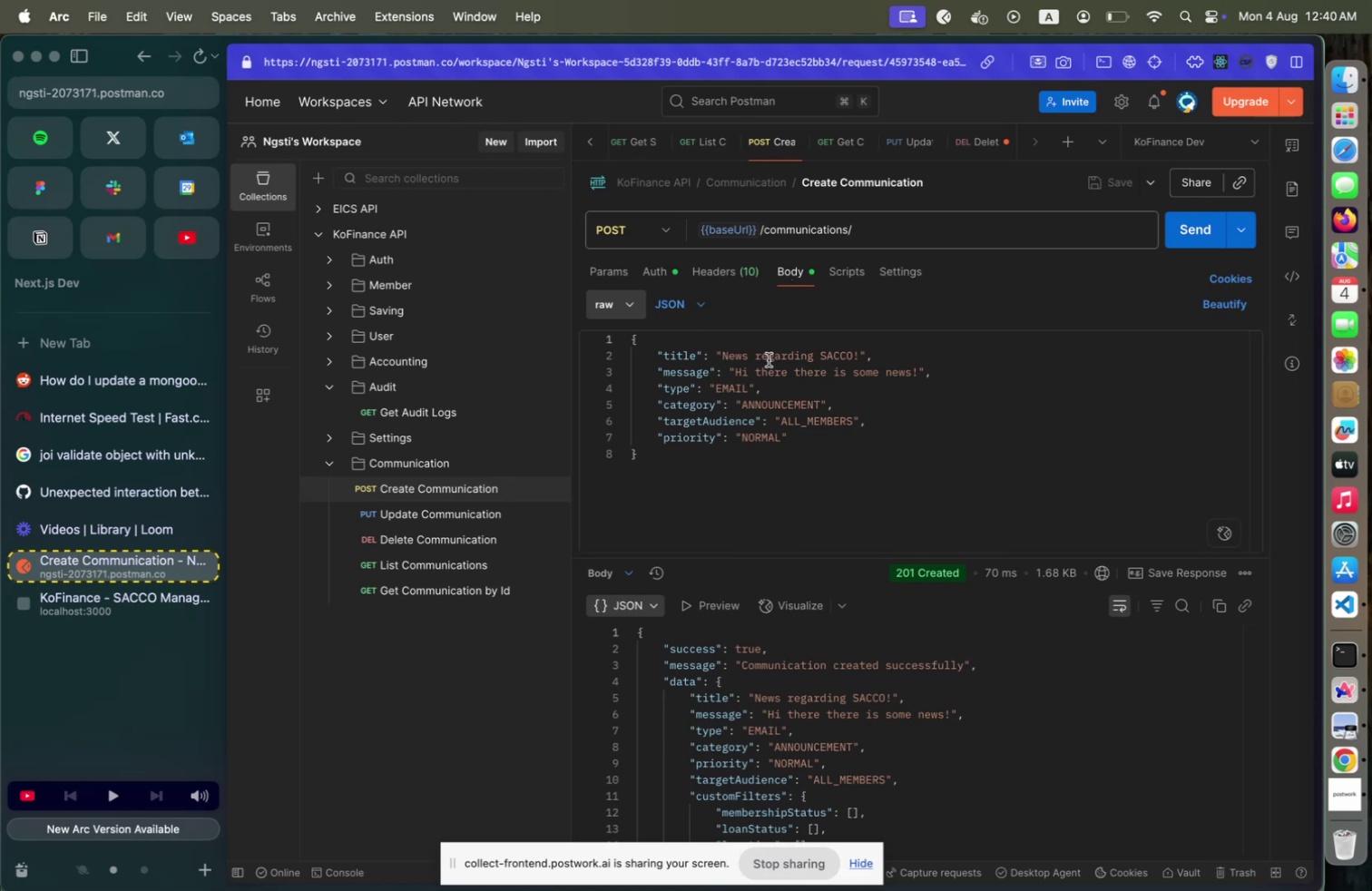 
double_click([1191, 231])
 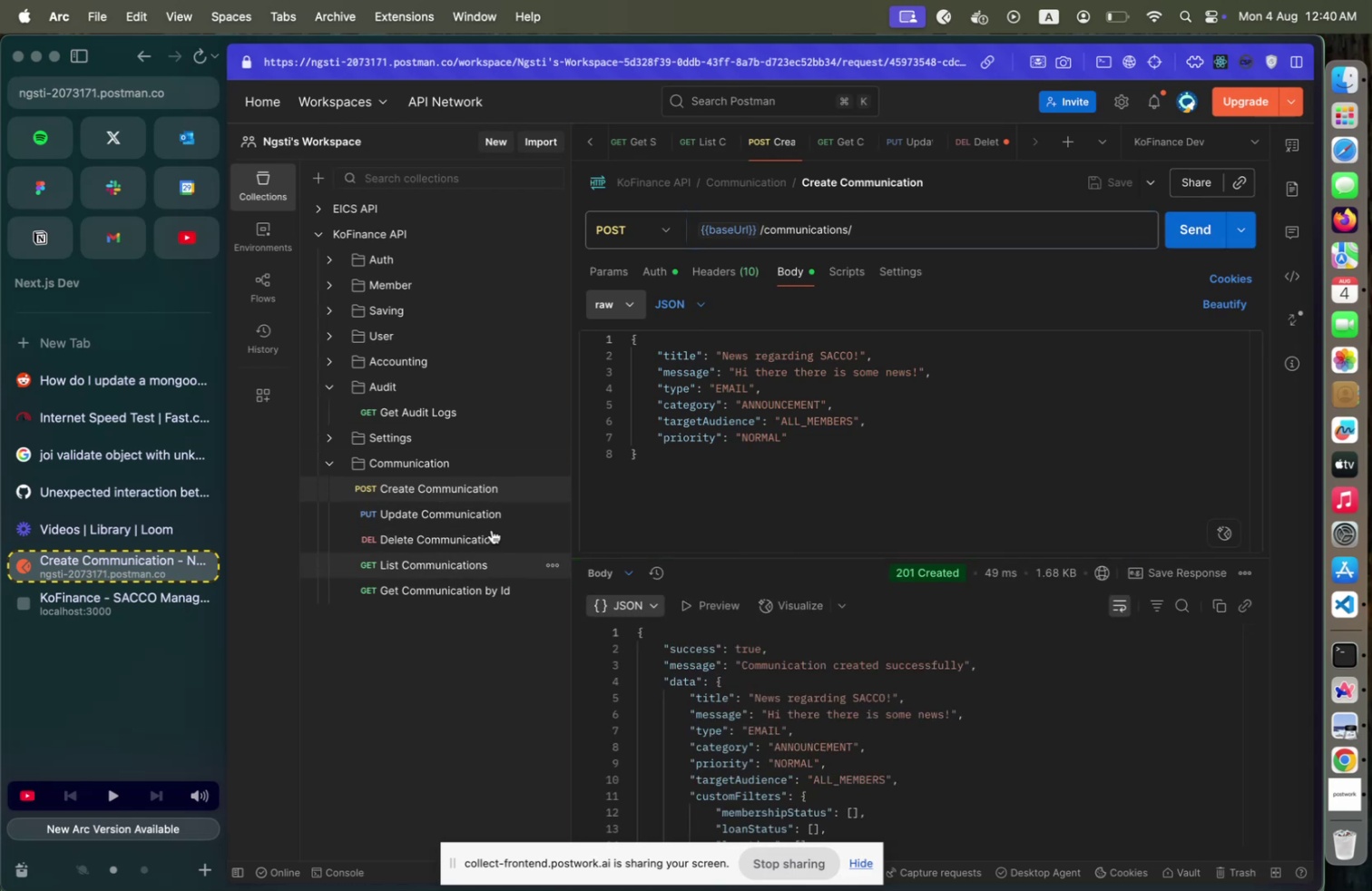 
left_click([1183, 238])
 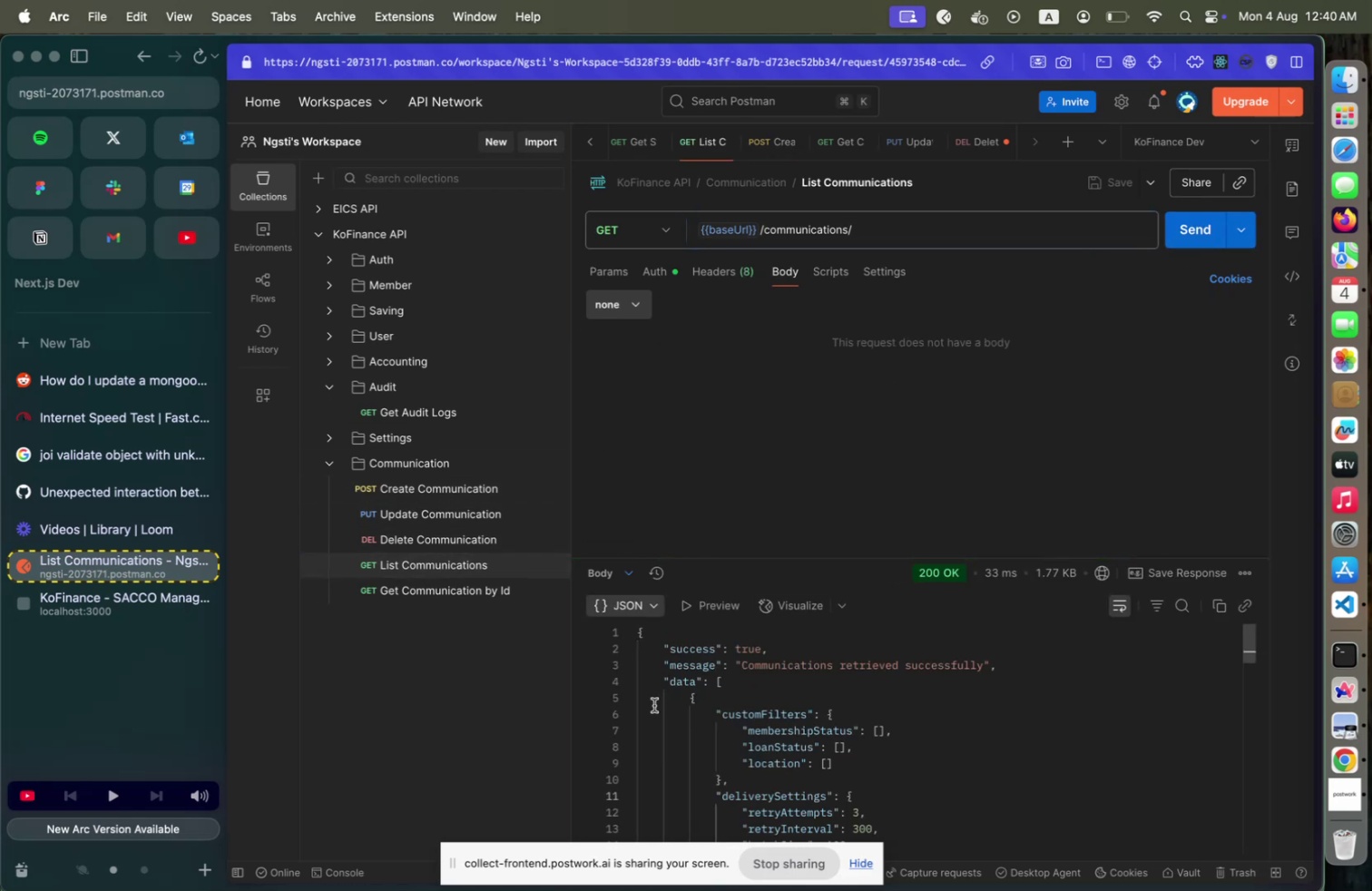 
left_click([632, 696])
 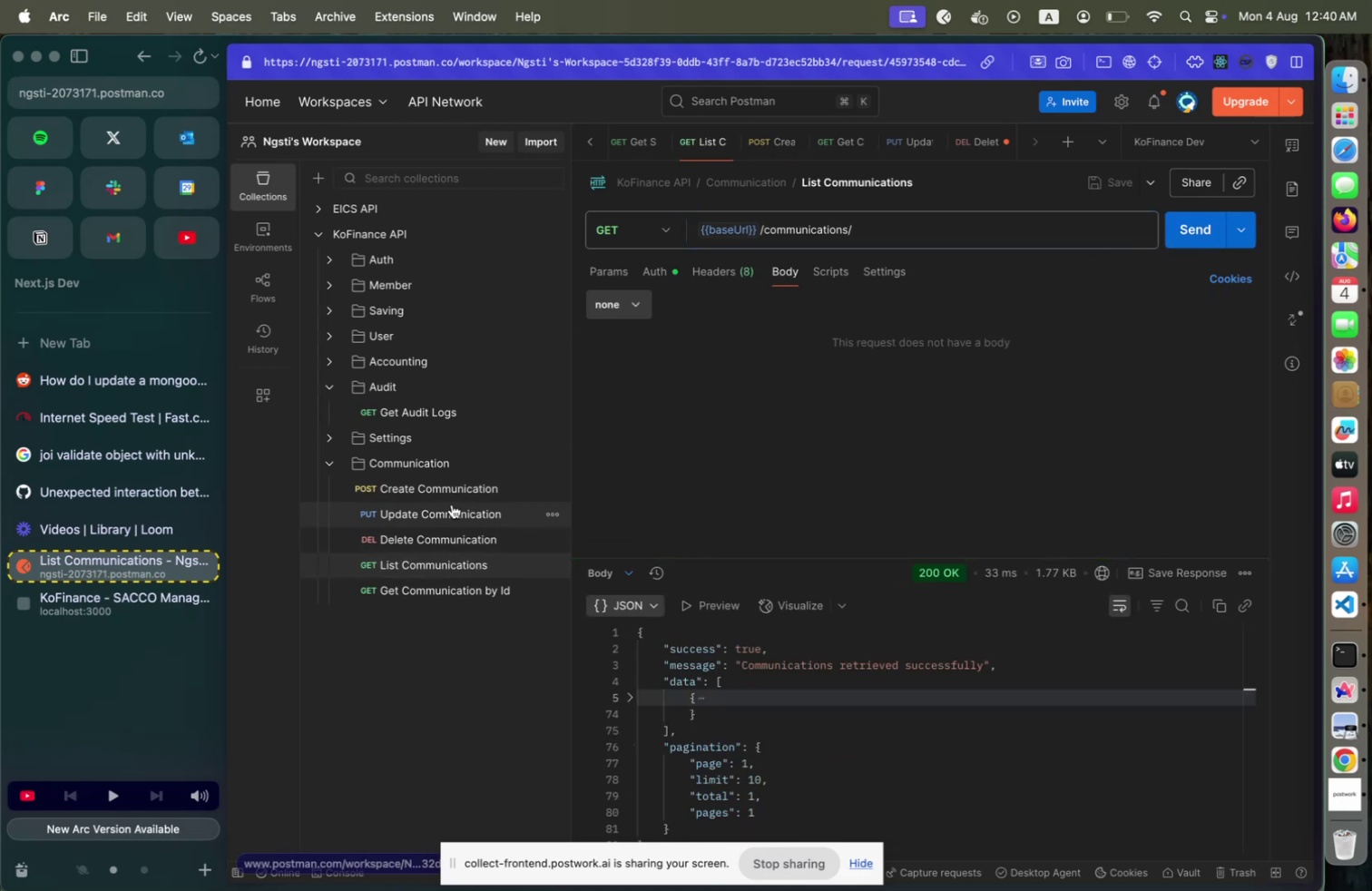 
wait(5.64)
 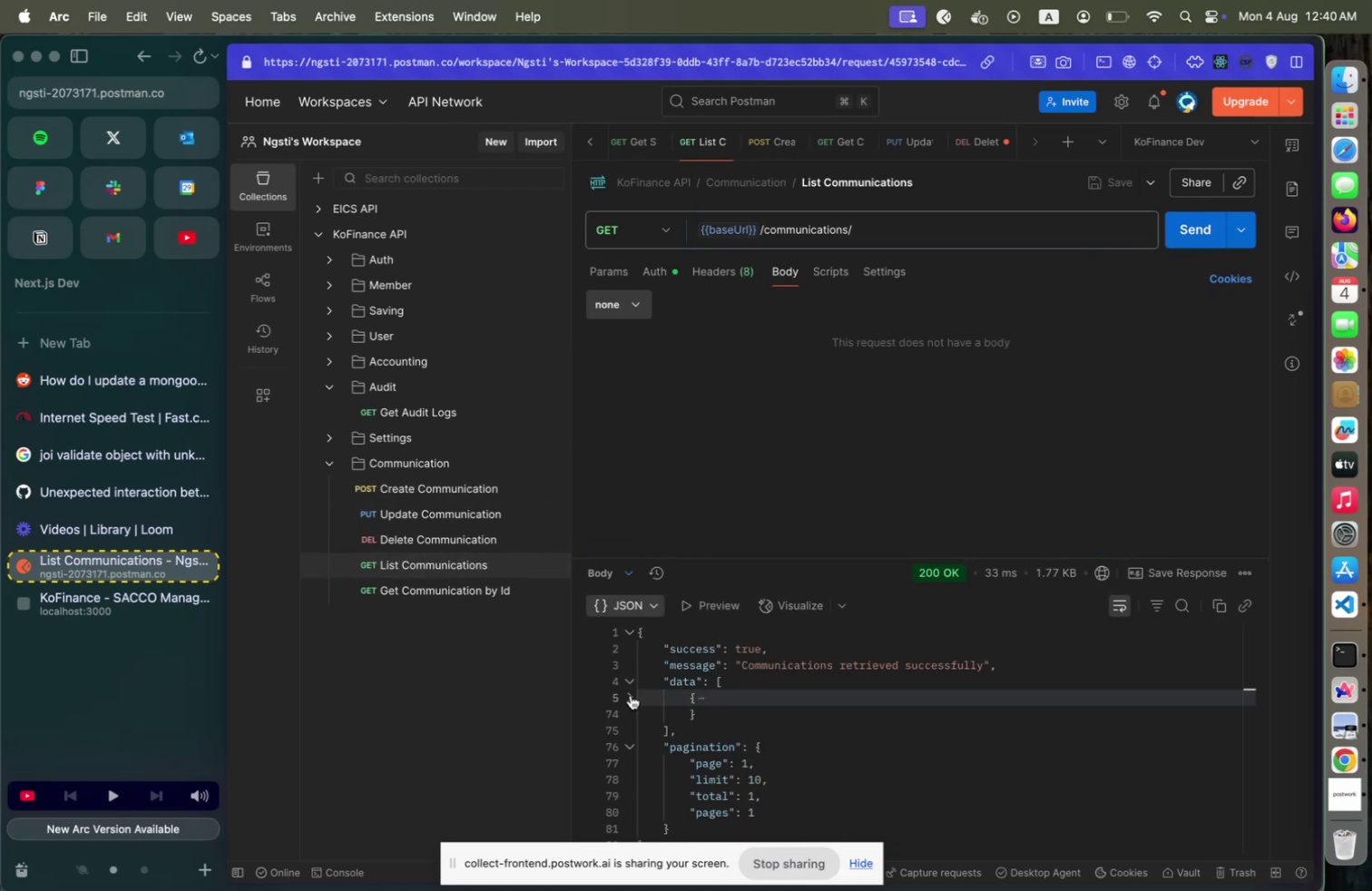 
left_click_drag(start_coordinate=[429, 563], to_coordinate=[442, 502])
 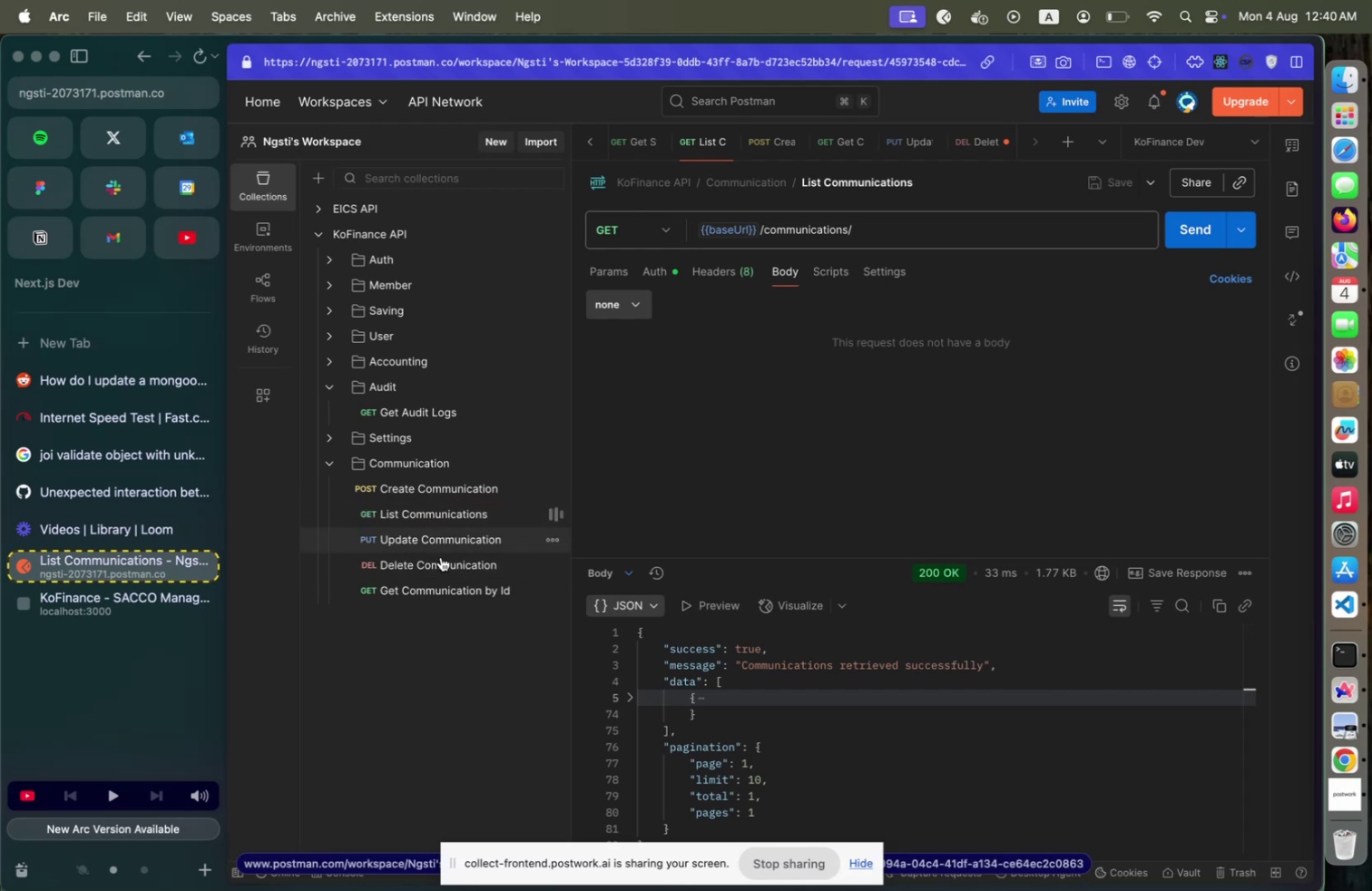 
left_click_drag(start_coordinate=[435, 587], to_coordinate=[438, 530])
 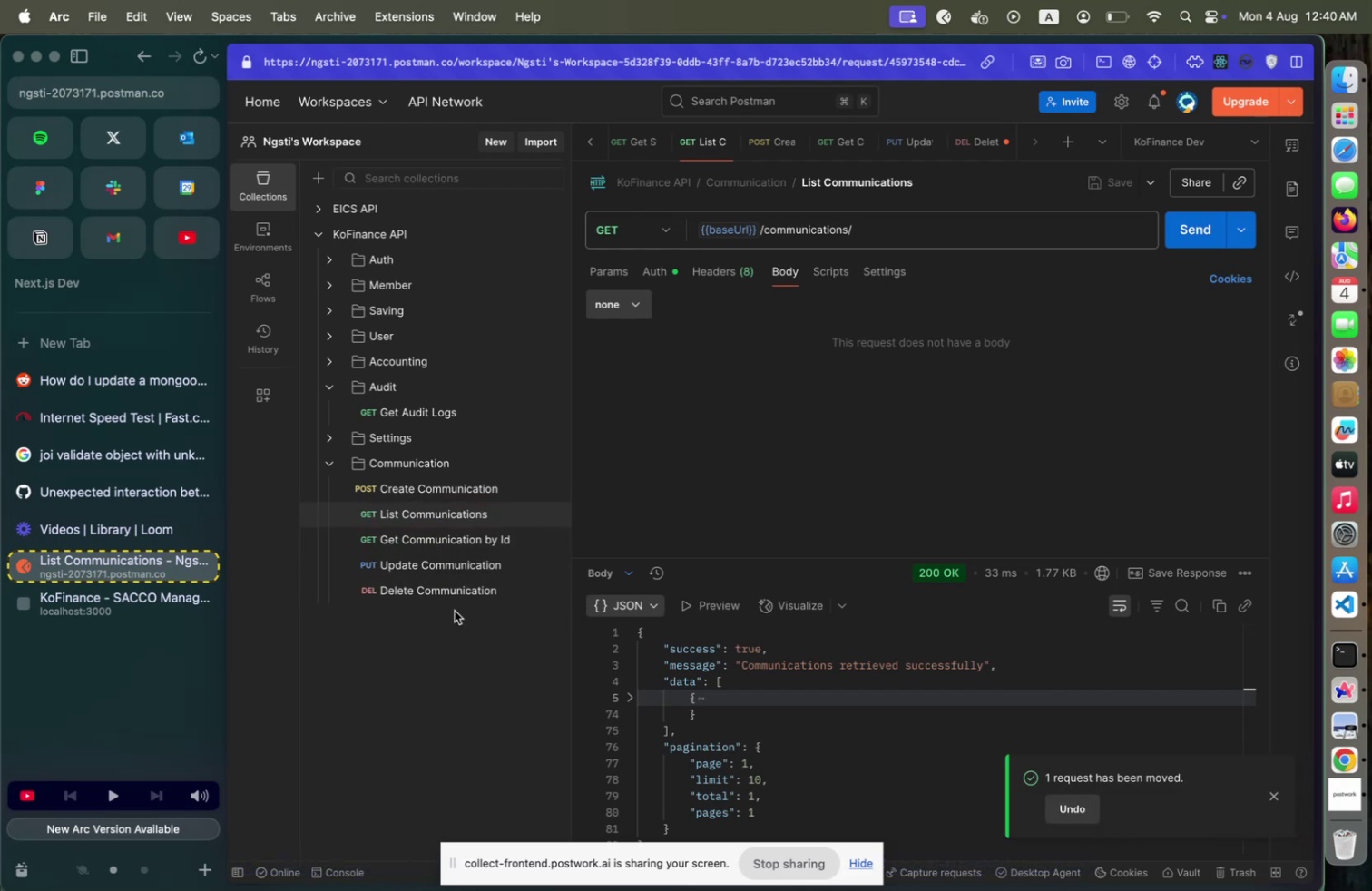 
left_click([471, 543])
 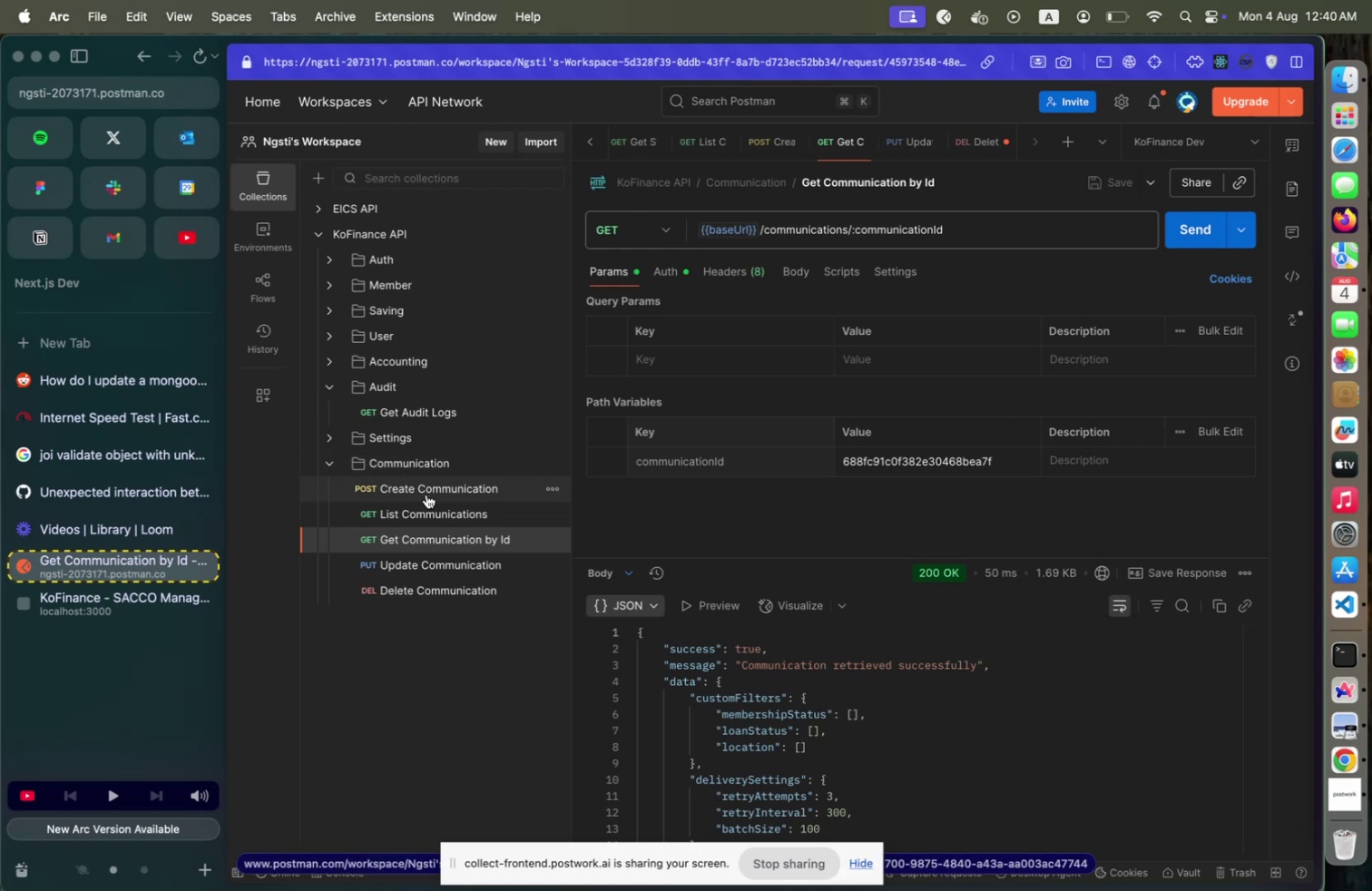 
wait(9.63)
 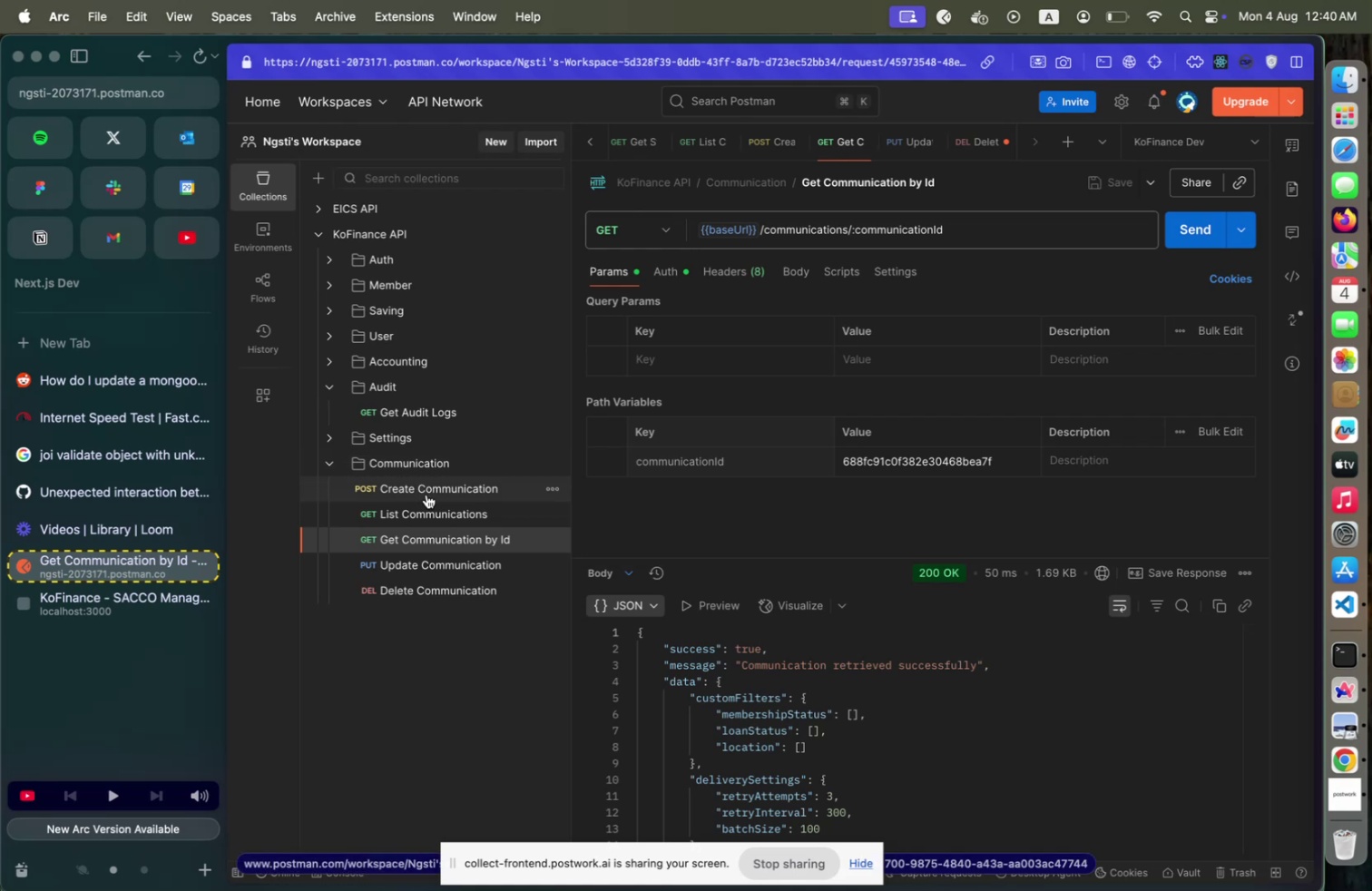 
key(Meta+CommandLeft)
 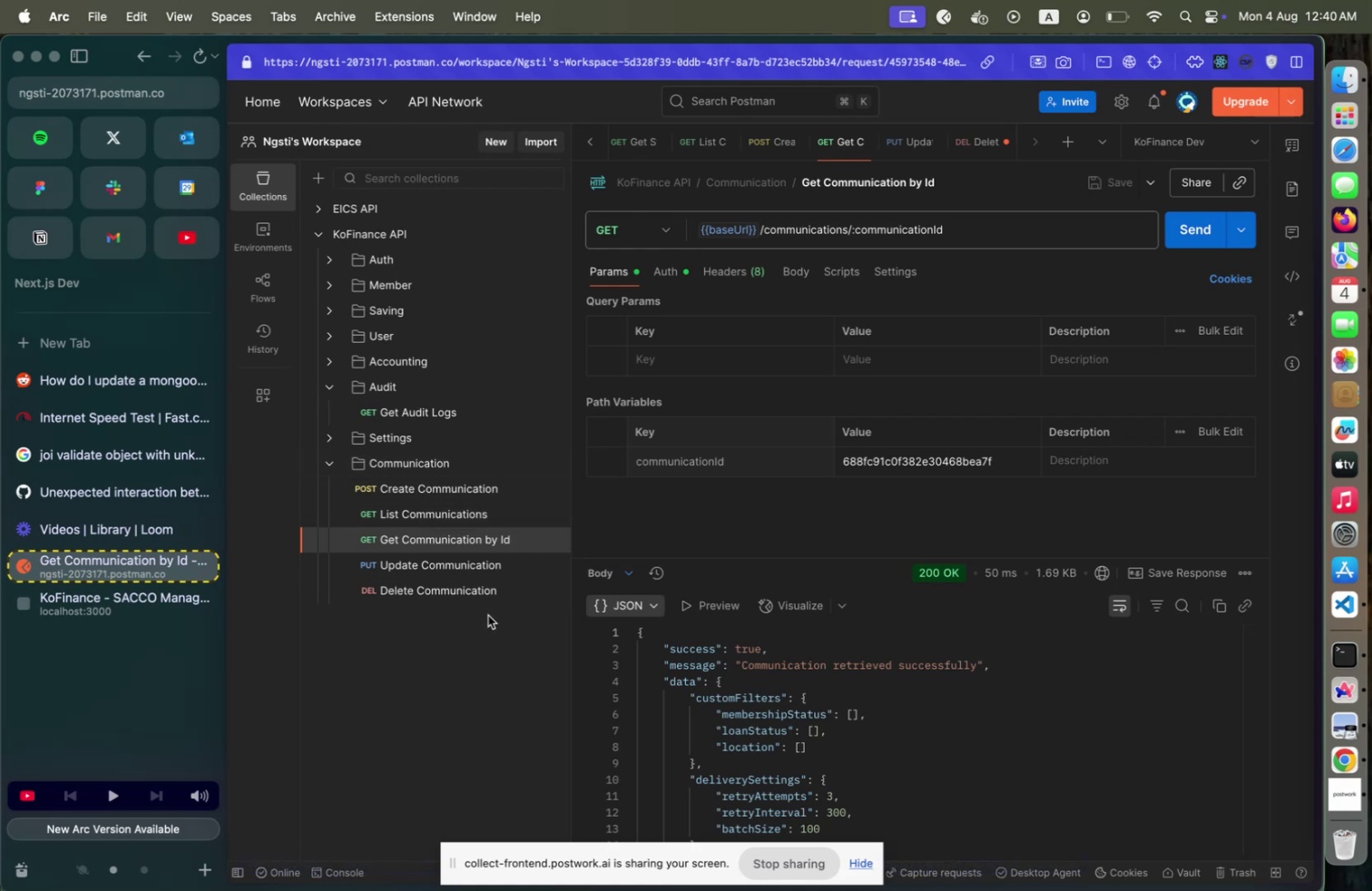 
key(Meta+Tab)
 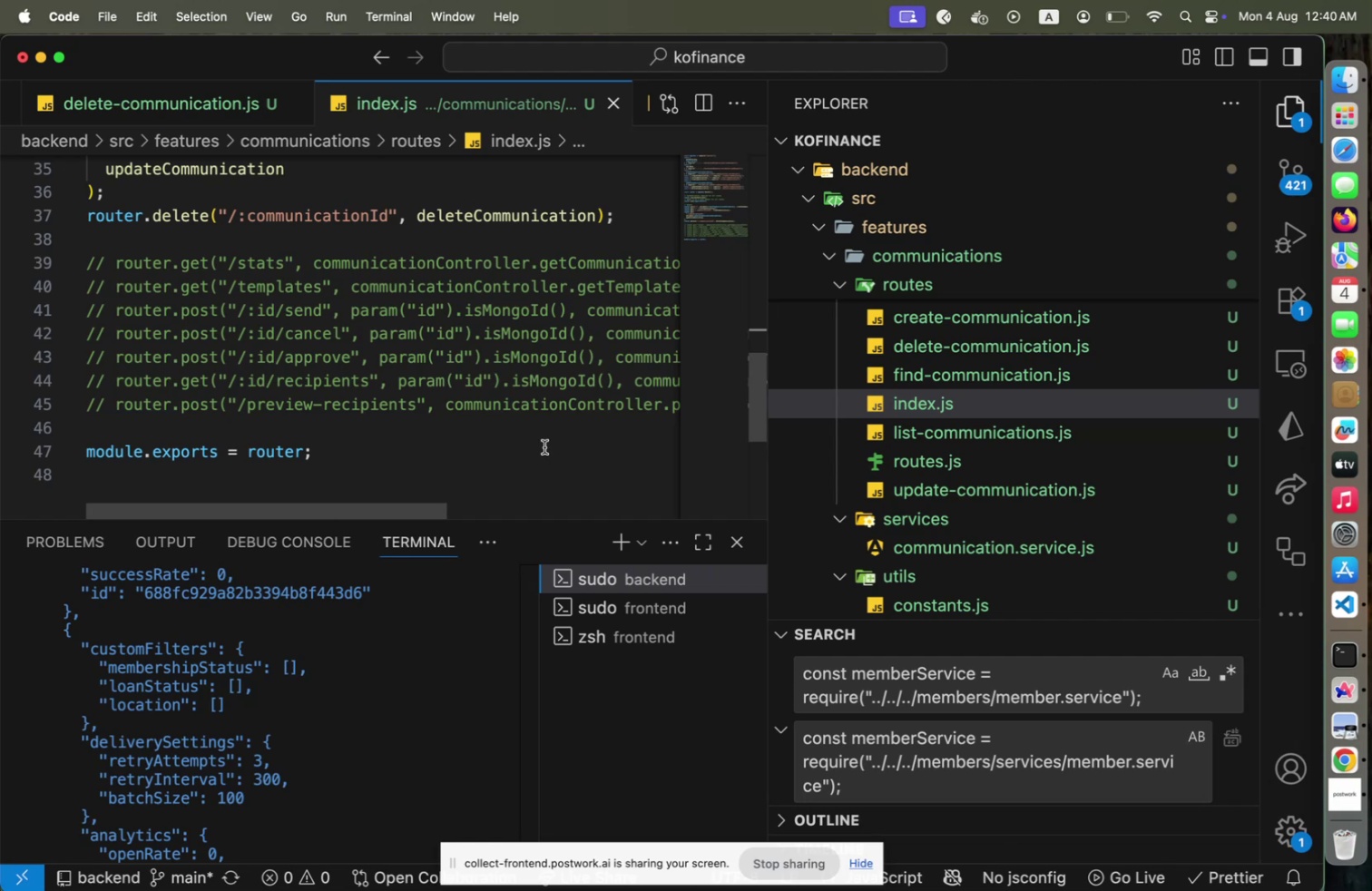 
left_click([1348, 761])
 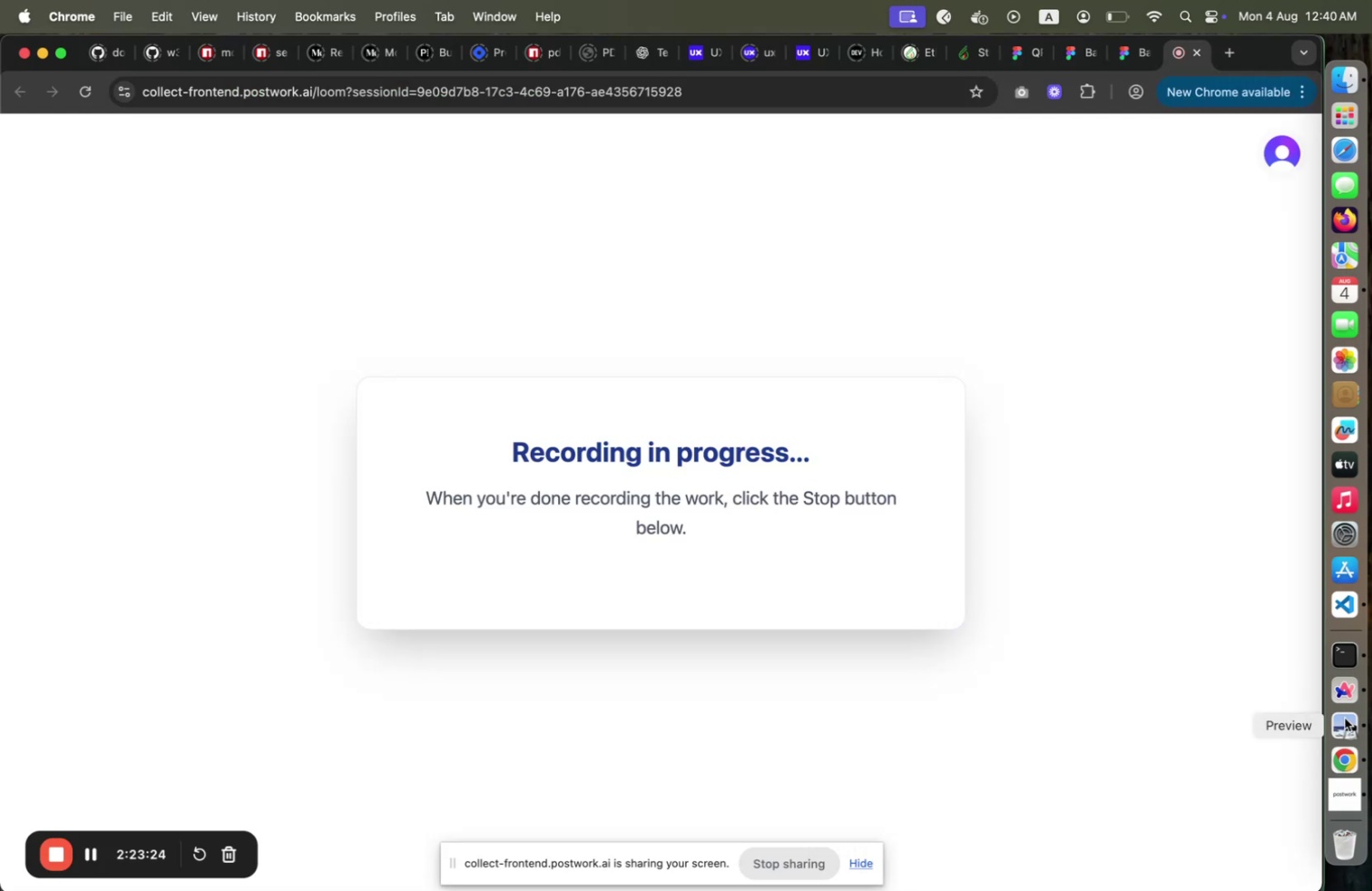 
left_click([1344, 691])
 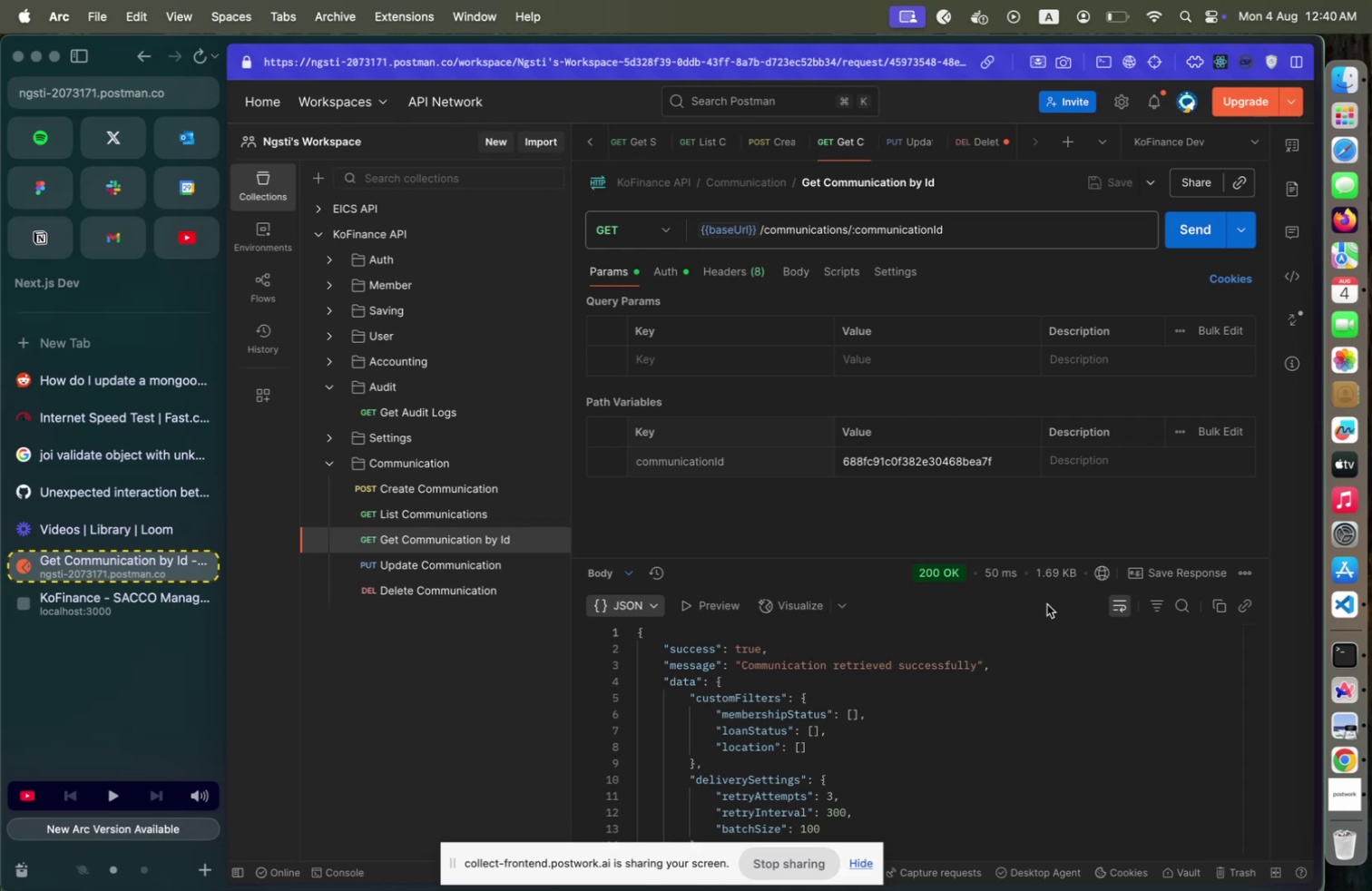 
wait(15.46)
 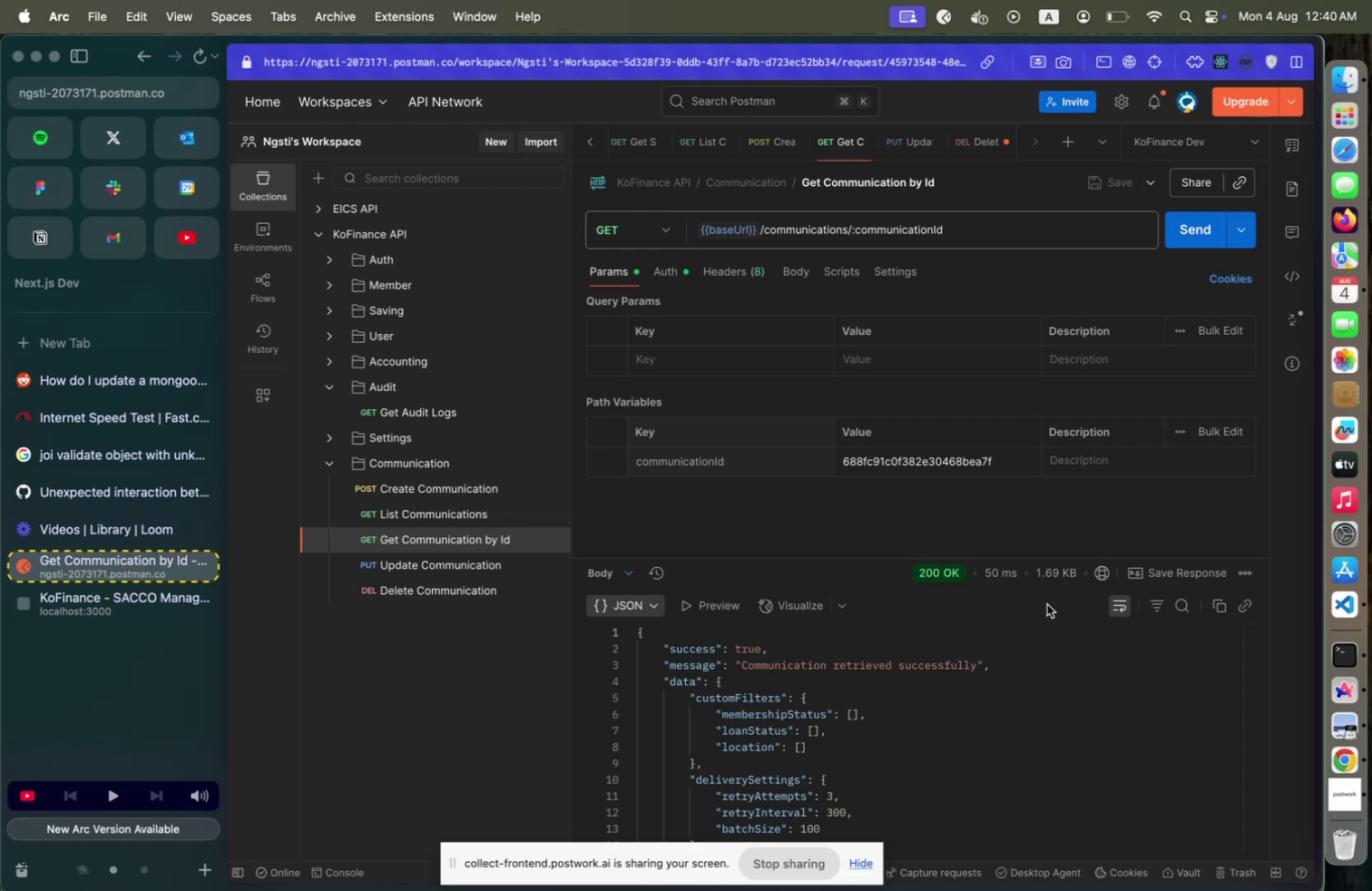 
left_click([1337, 611])
 